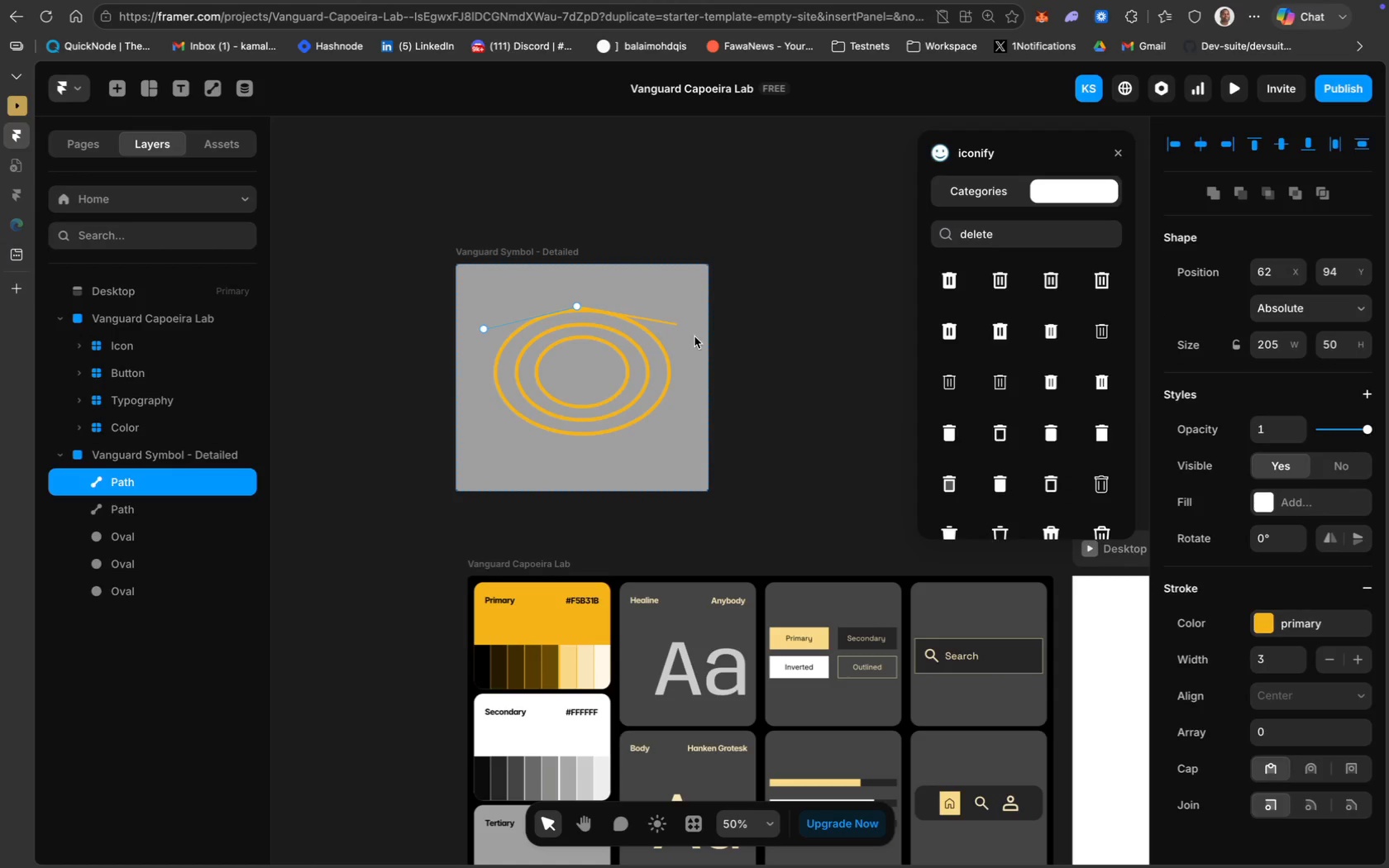 
left_click([756, 368])
 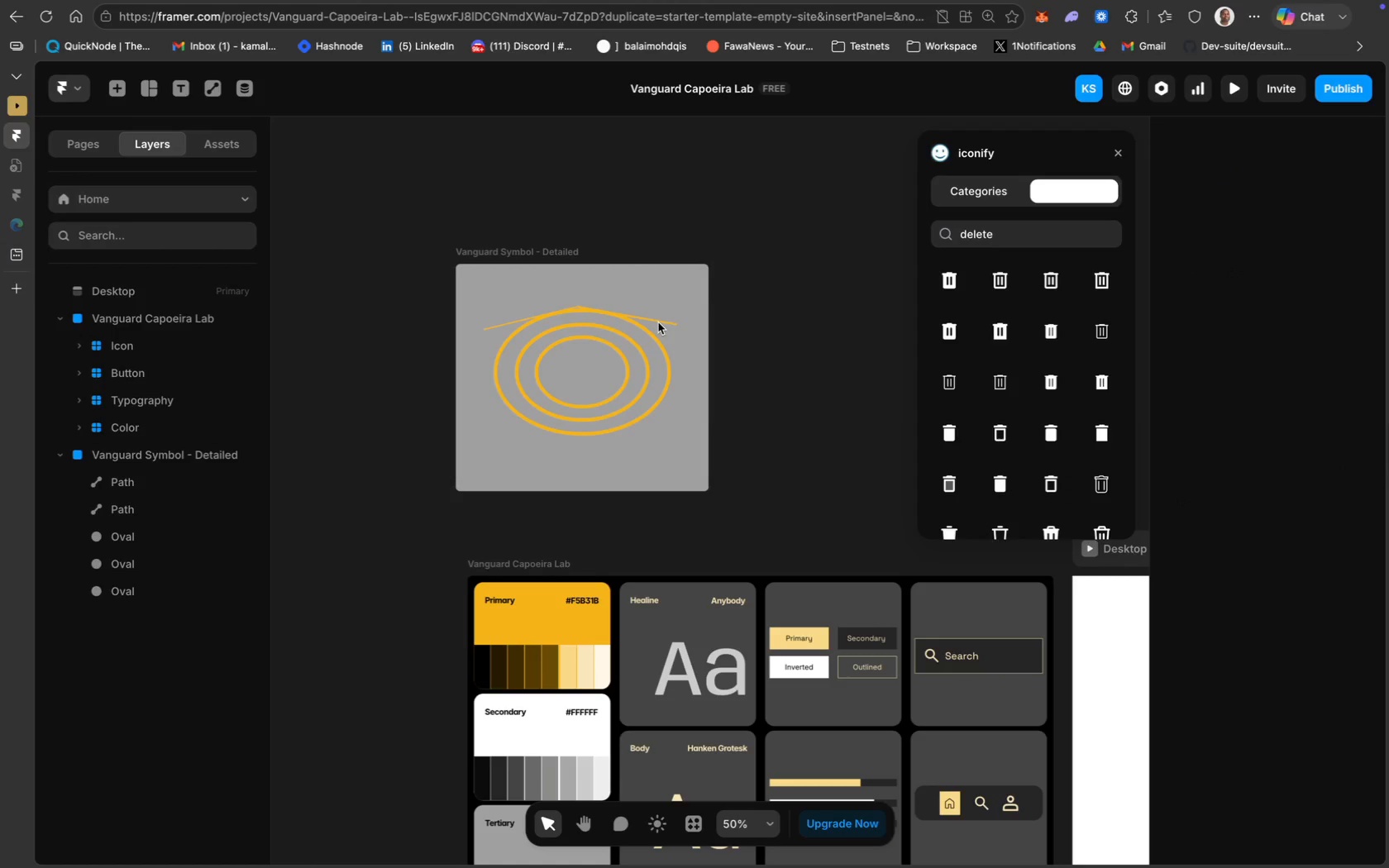 
left_click([660, 320])
 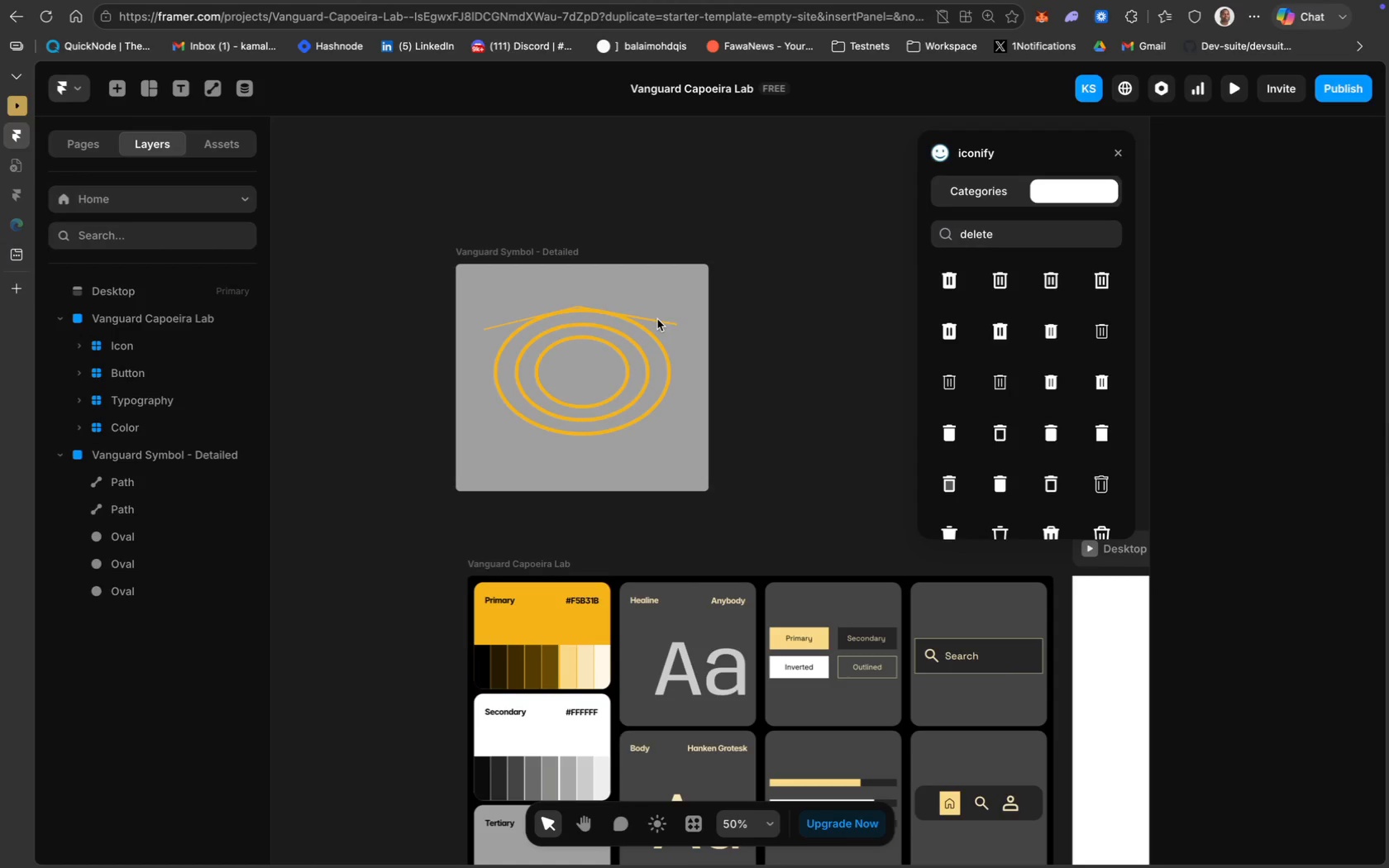 
left_click([656, 319])
 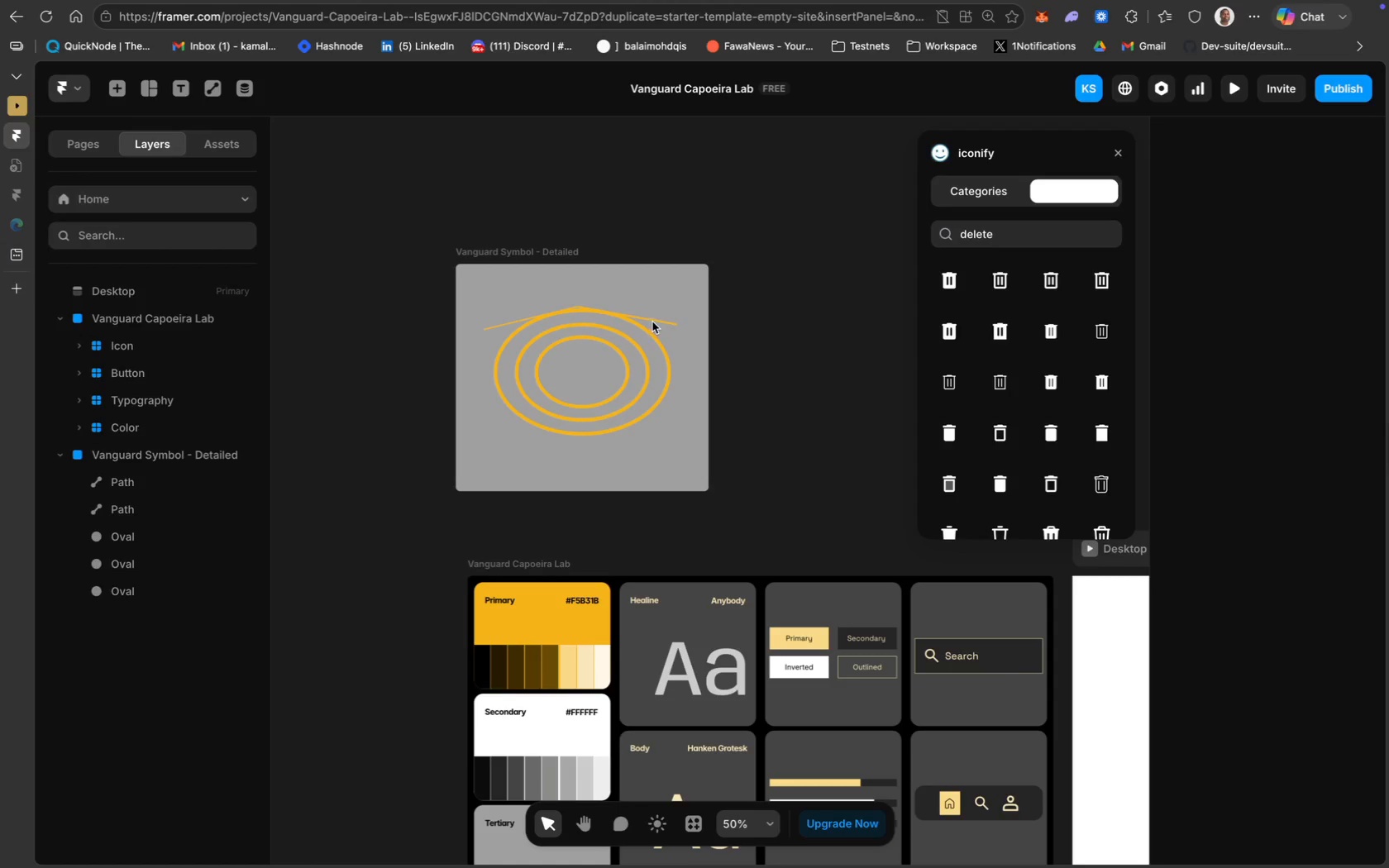 
left_click([652, 320])
 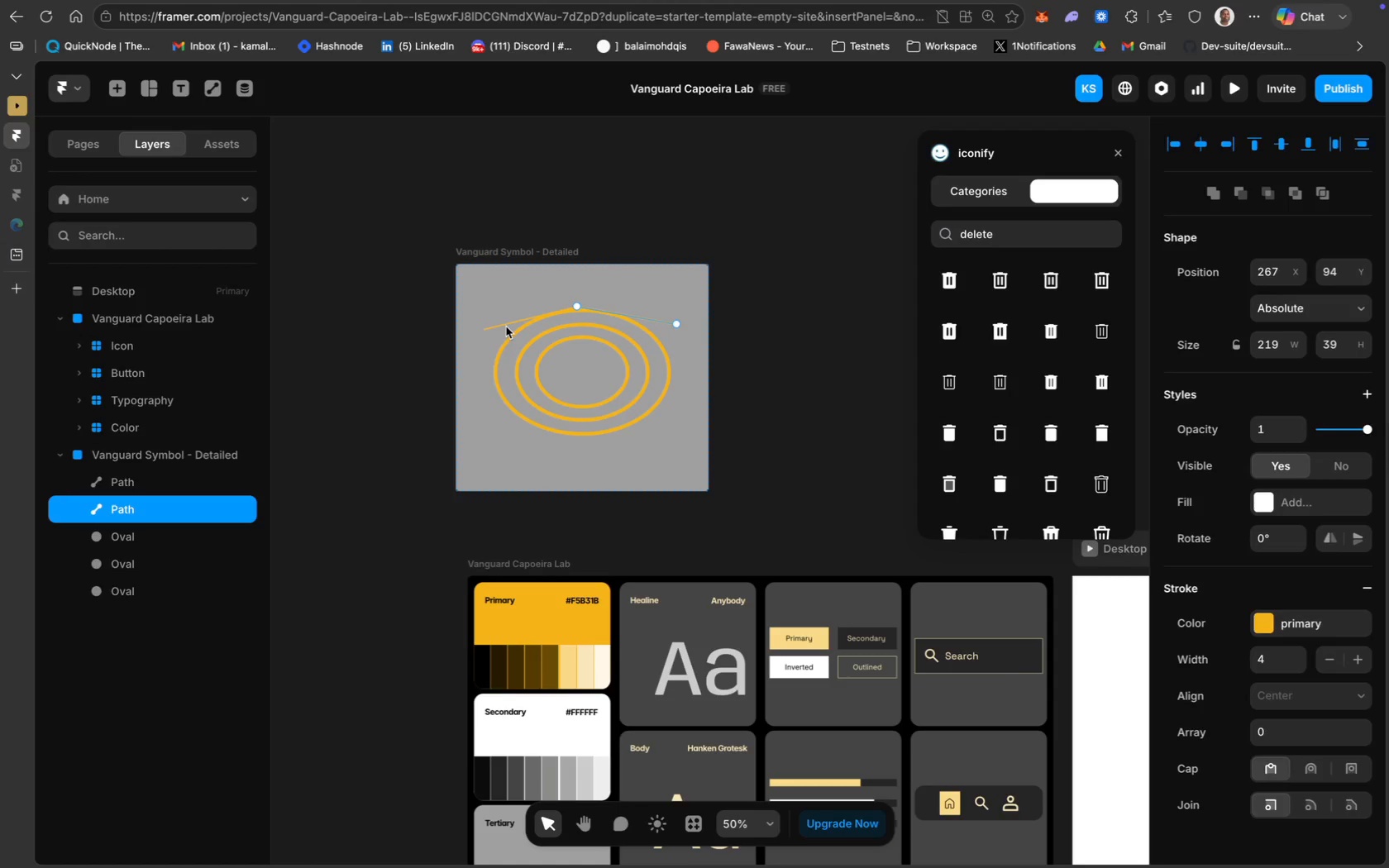 
left_click([507, 323])
 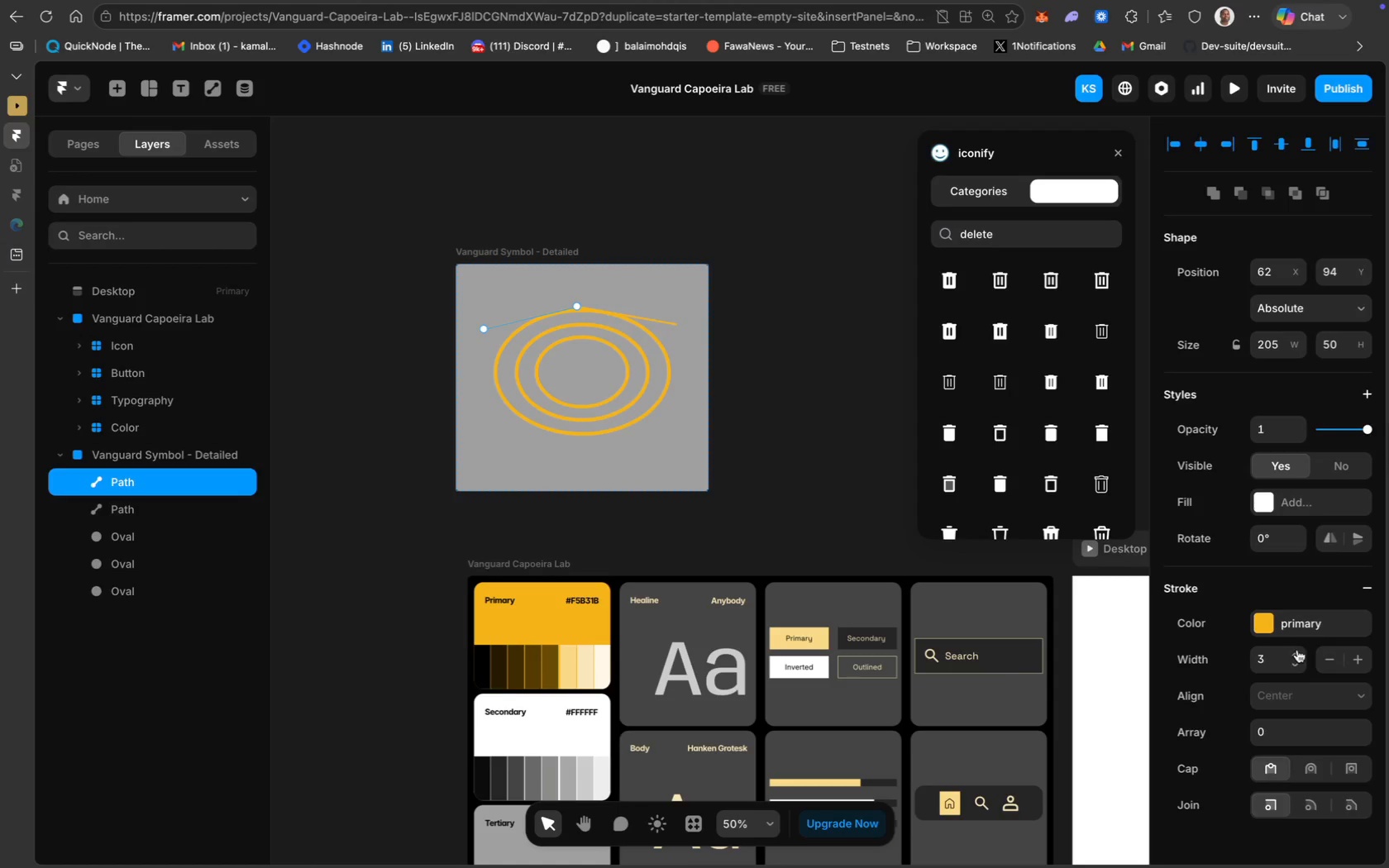 
left_click([1299, 653])
 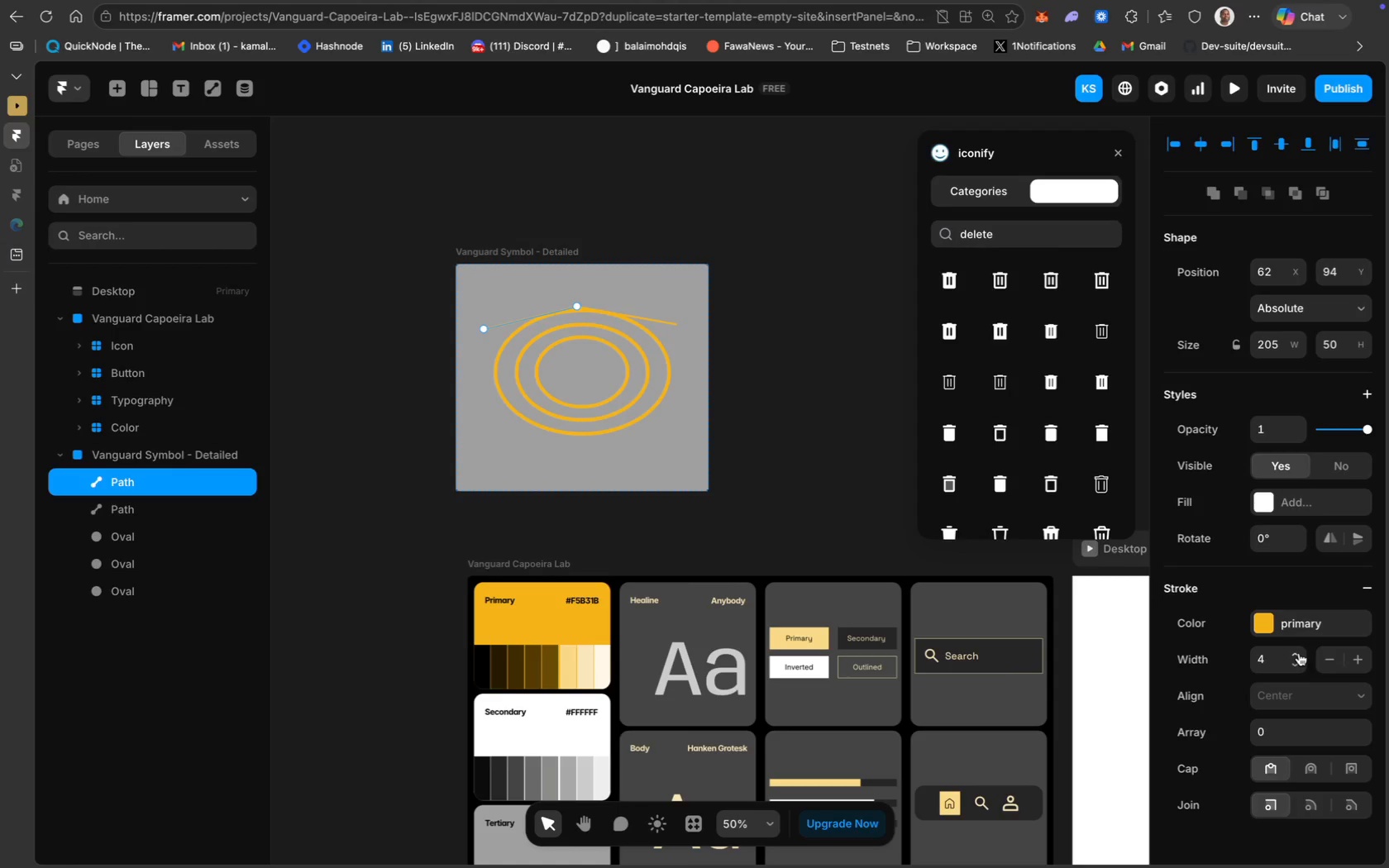 
wait(9.03)
 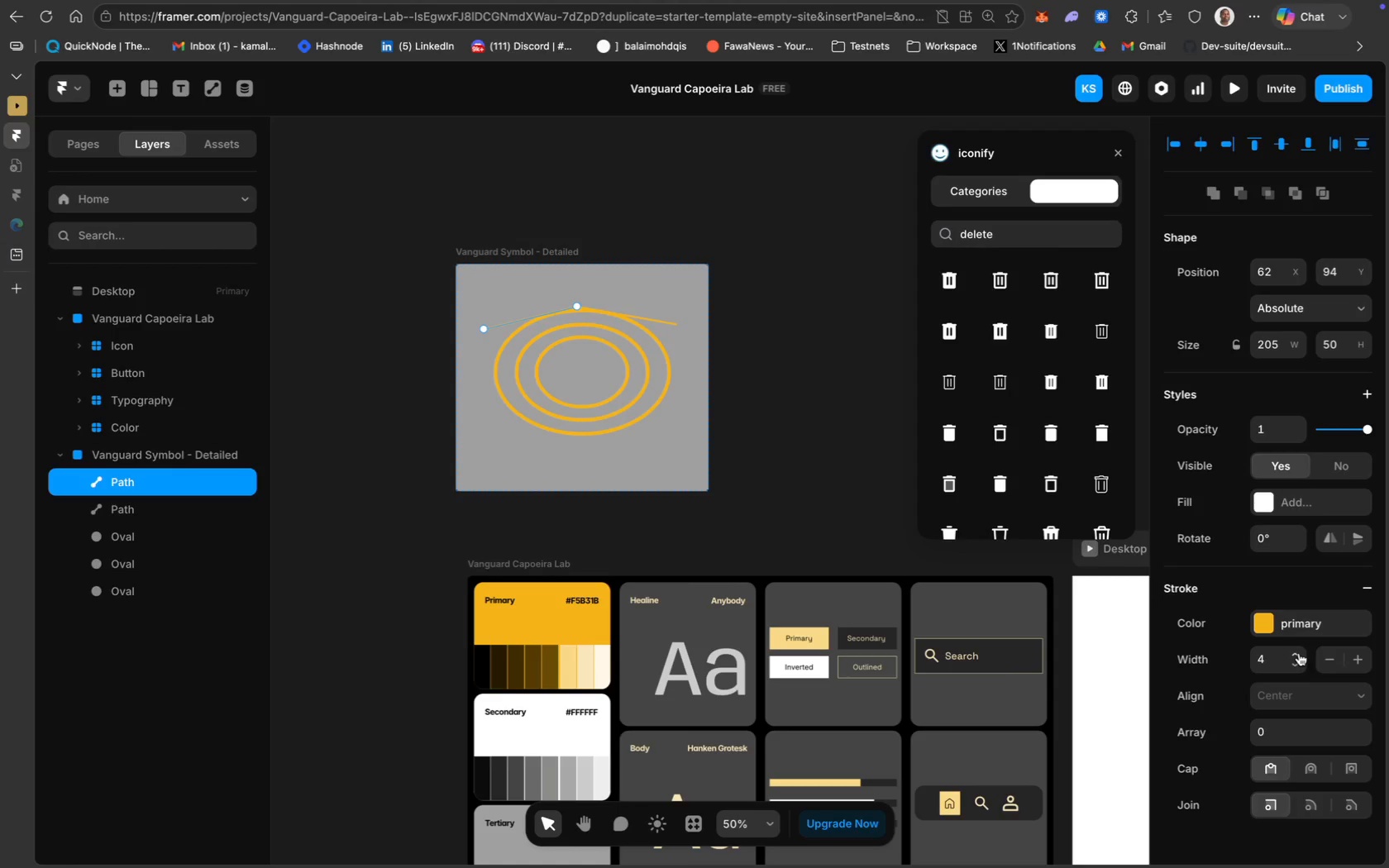 
left_click([376, 465])
 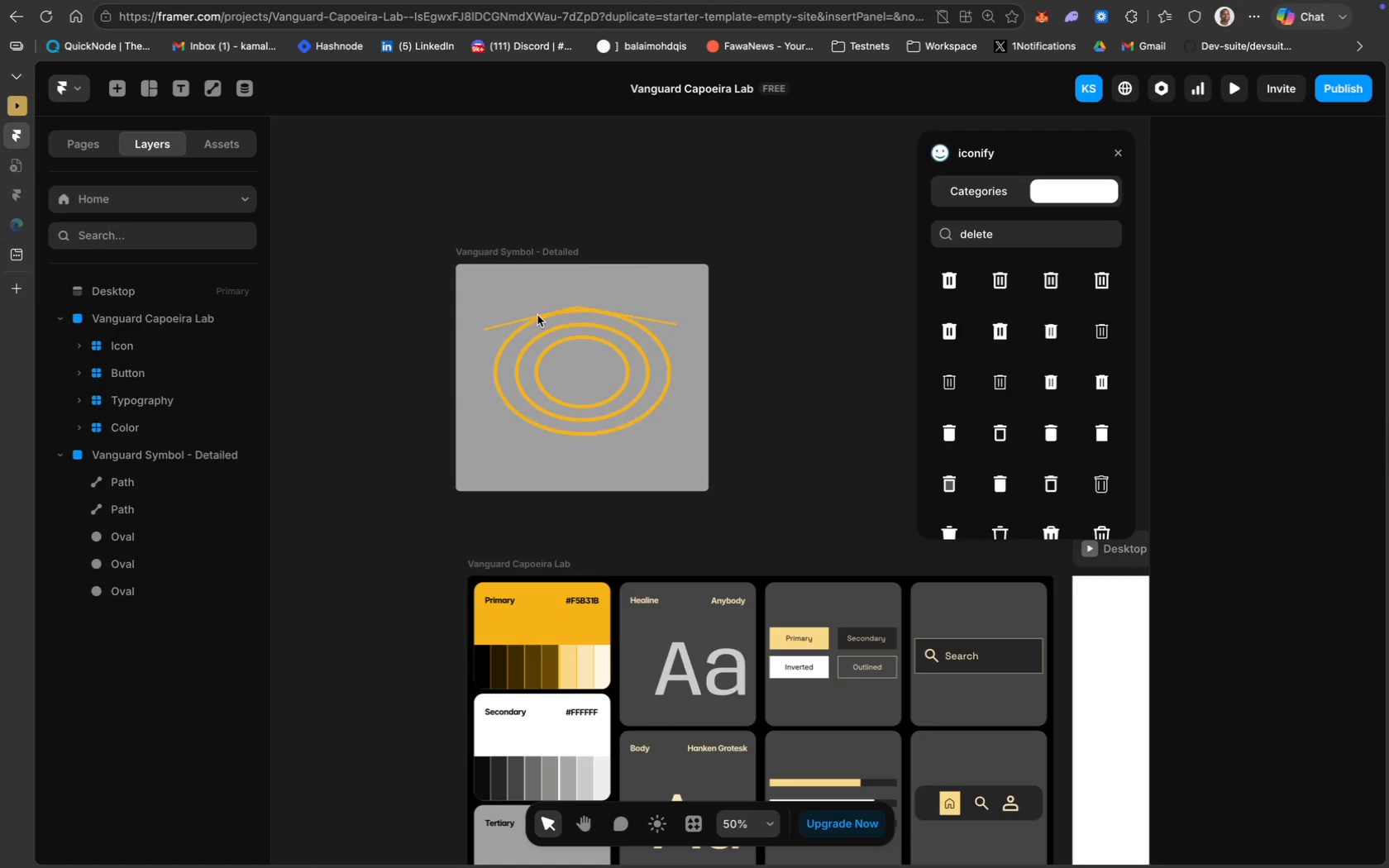 
left_click([524, 318])
 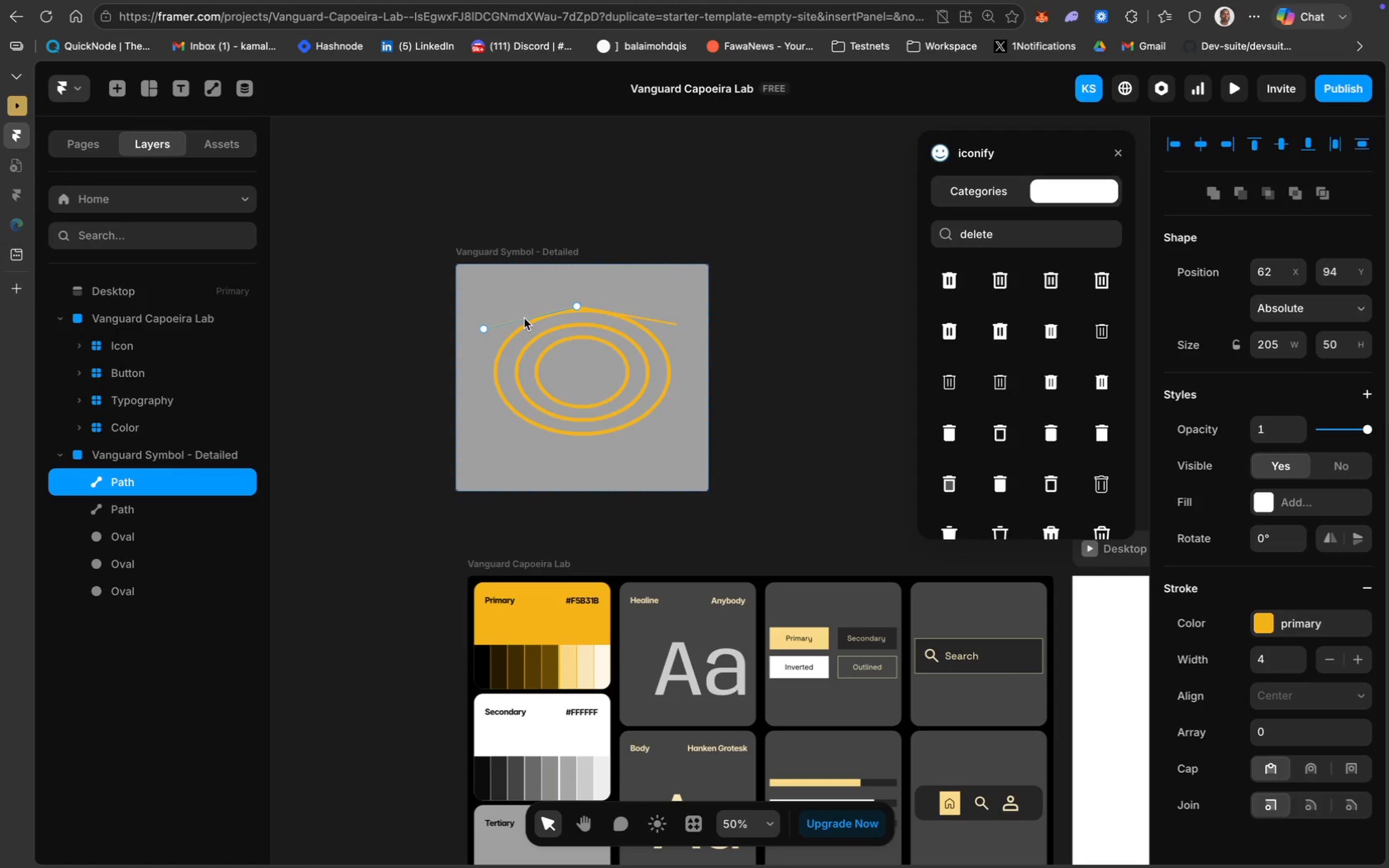 
key(ArrowDown)
 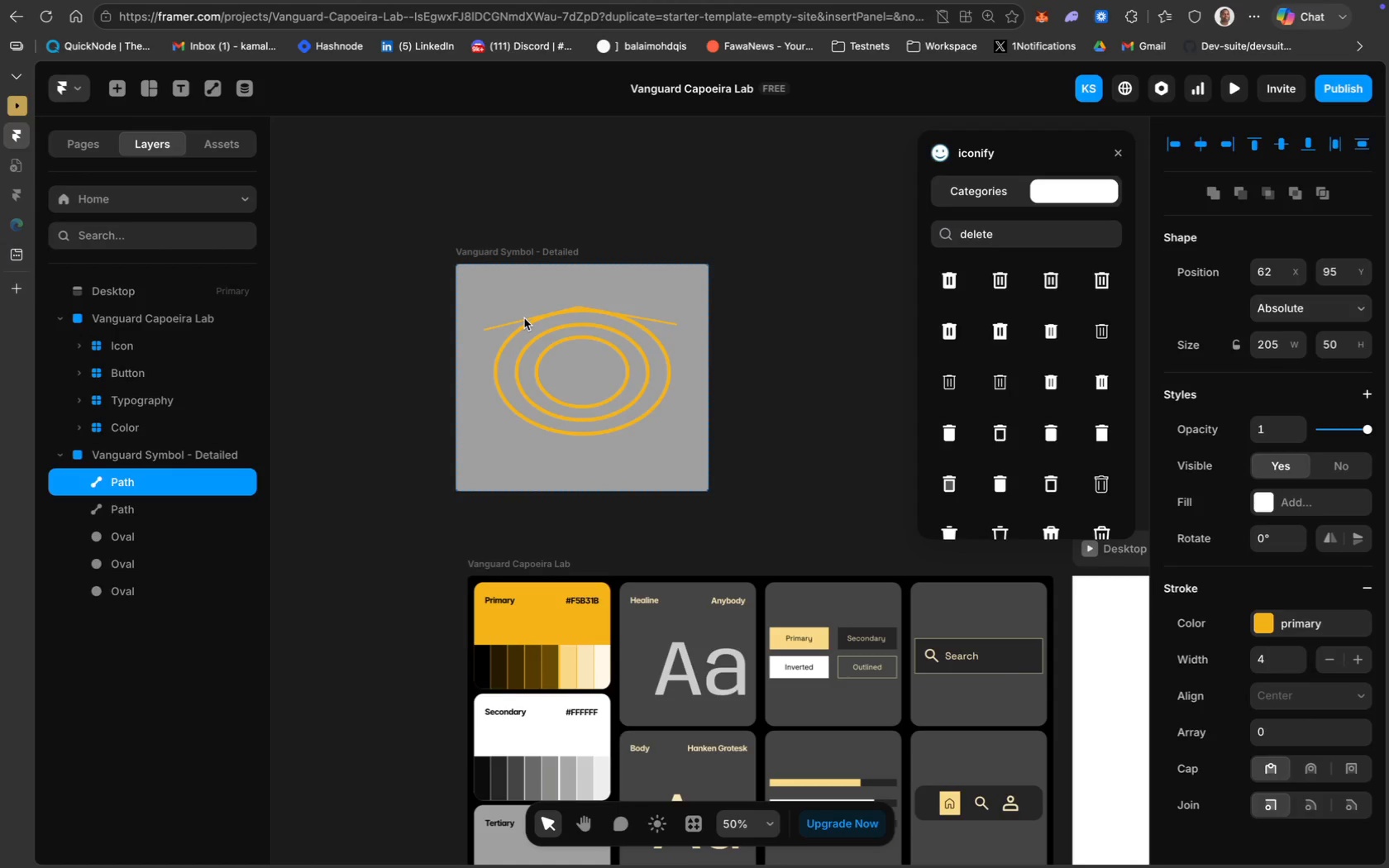 
key(ArrowDown)
 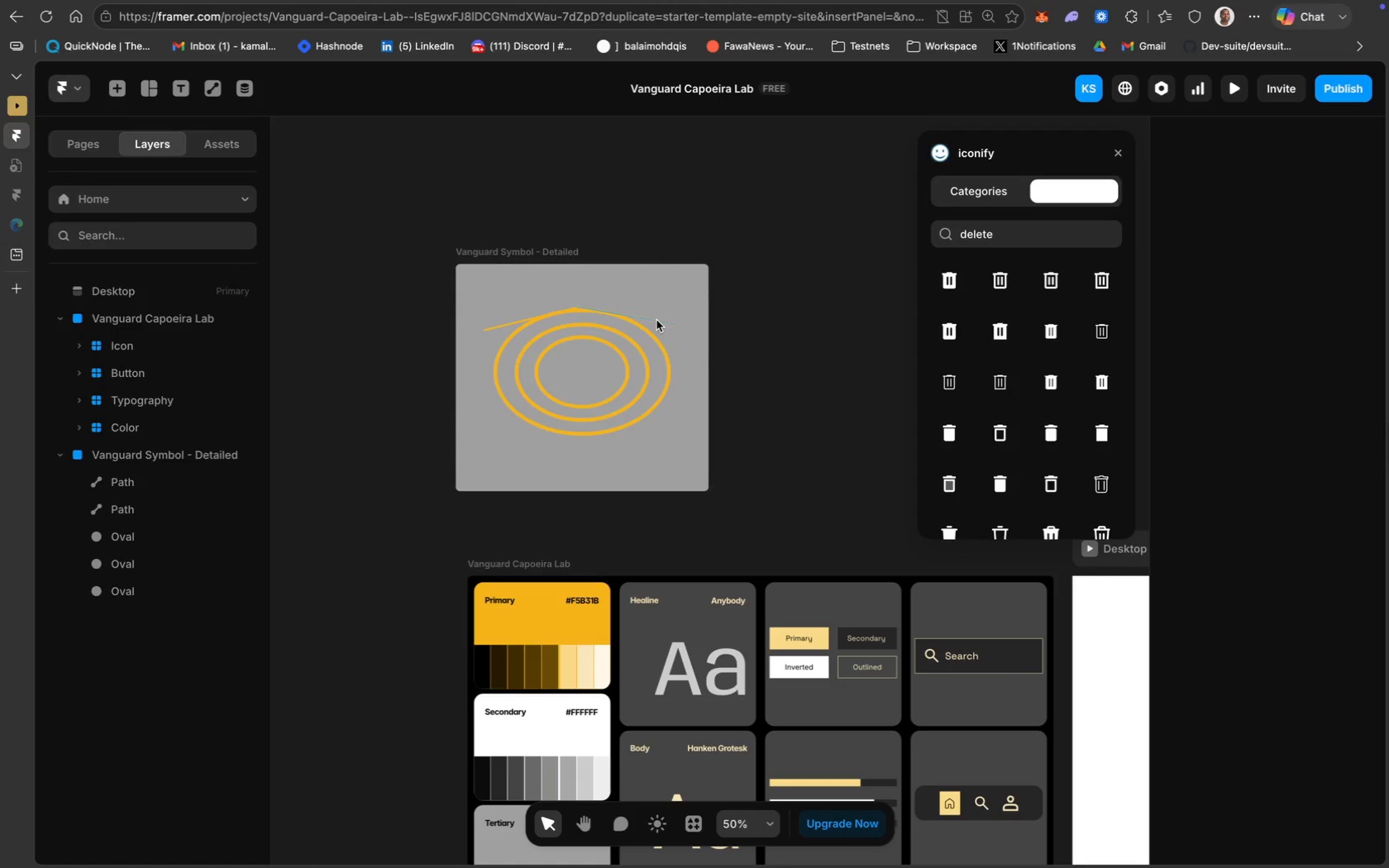 
key(ArrowDown)
 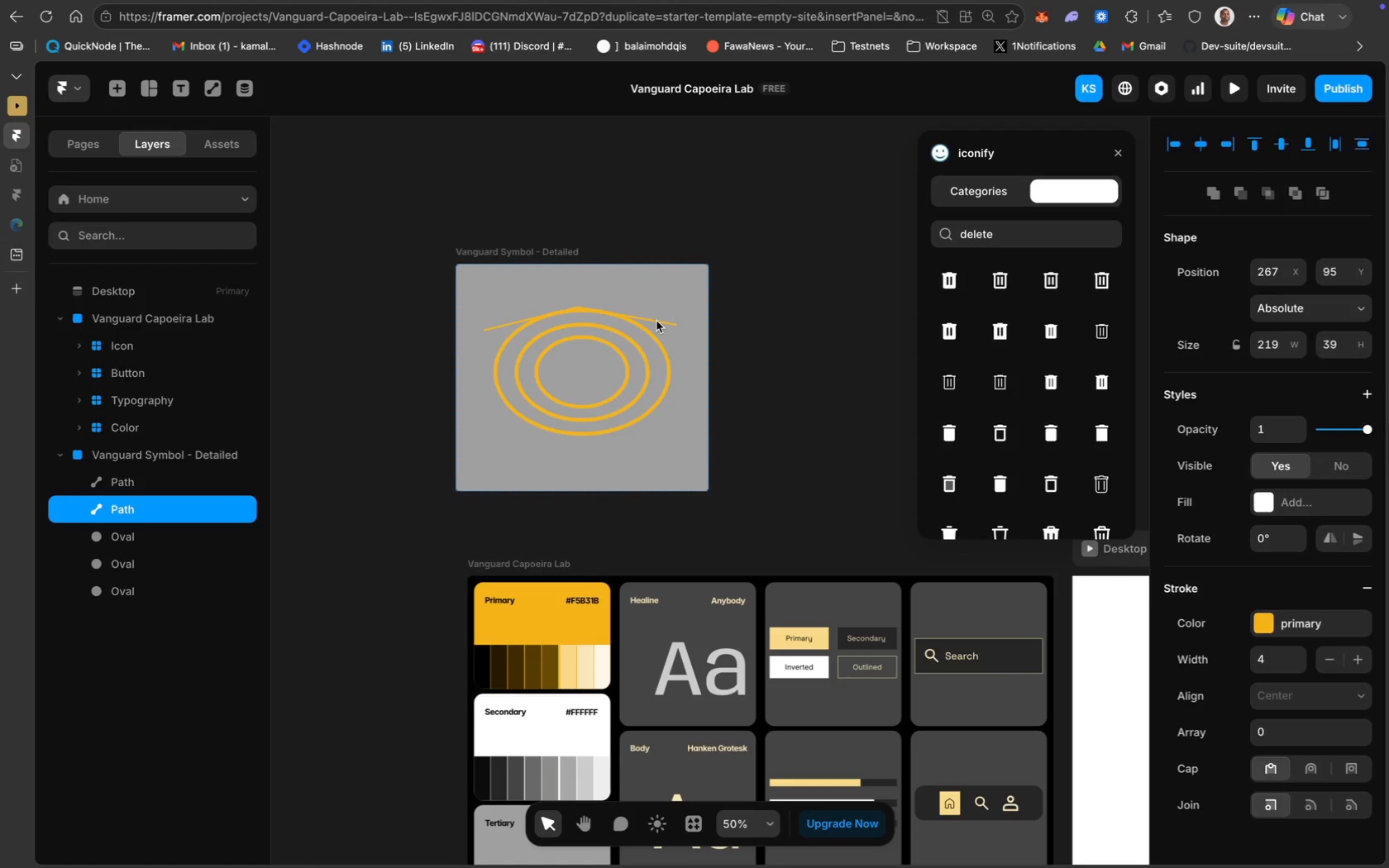 
key(ArrowDown)
 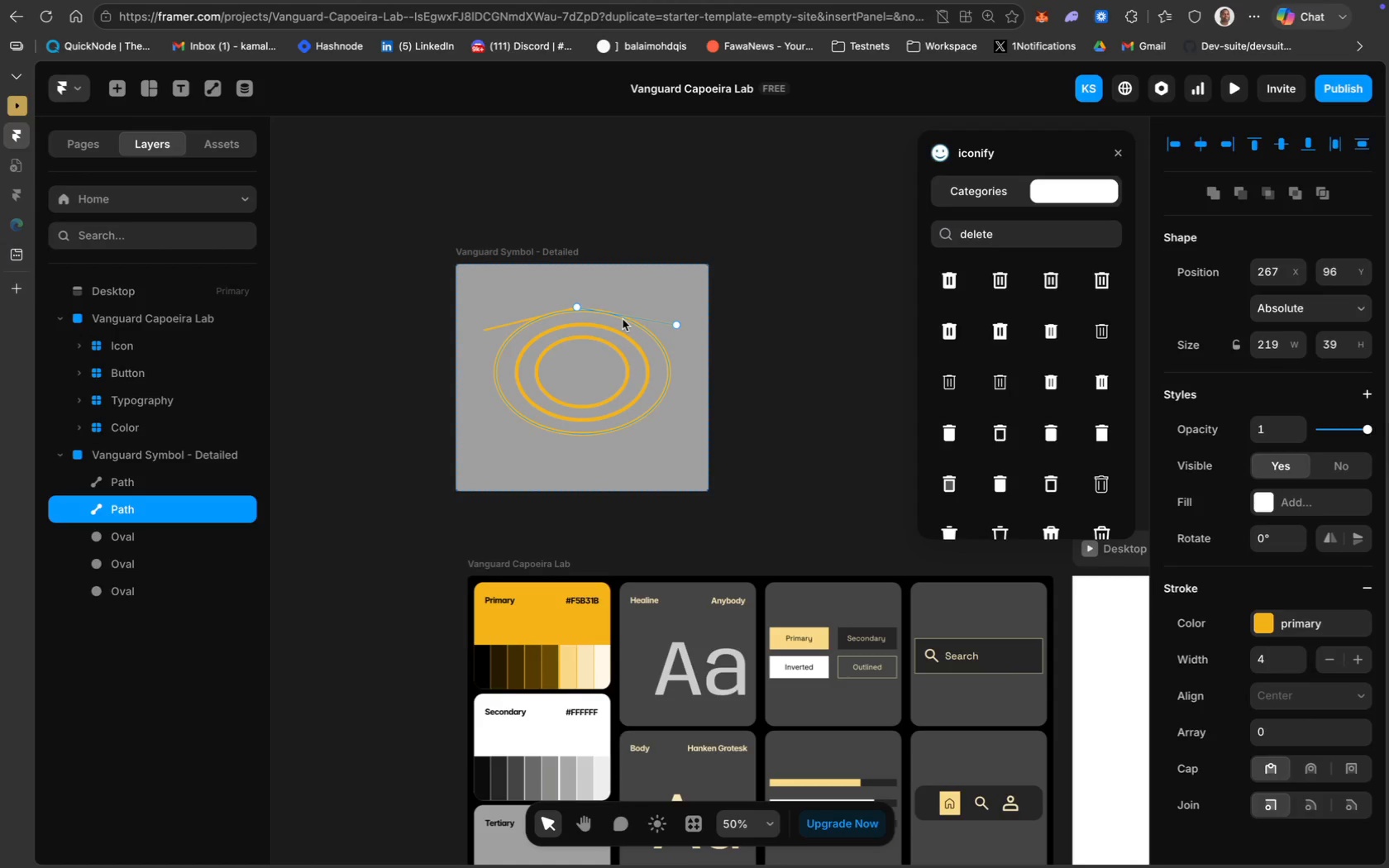 
wait(5.88)
 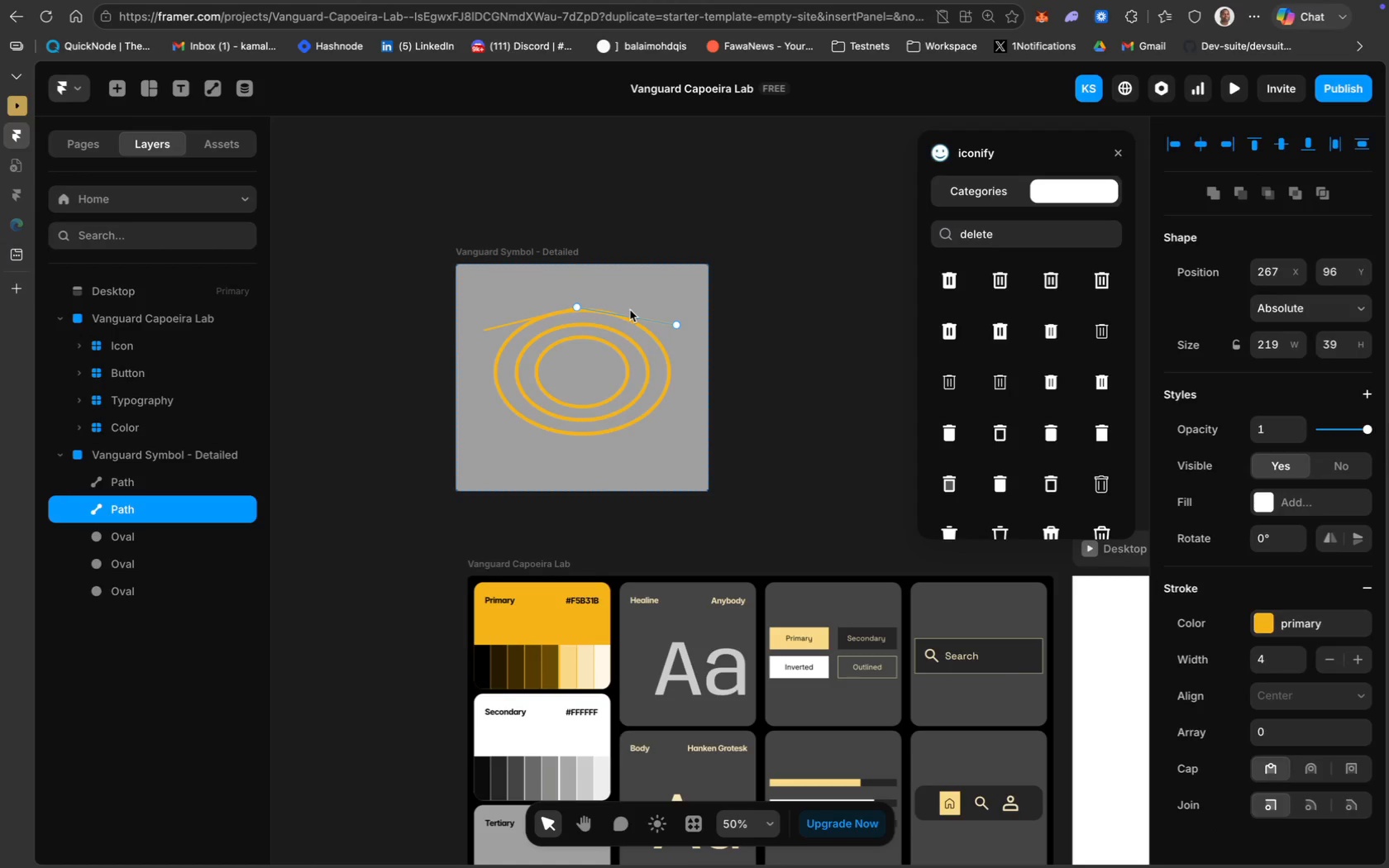 
key(ArrowDown)
 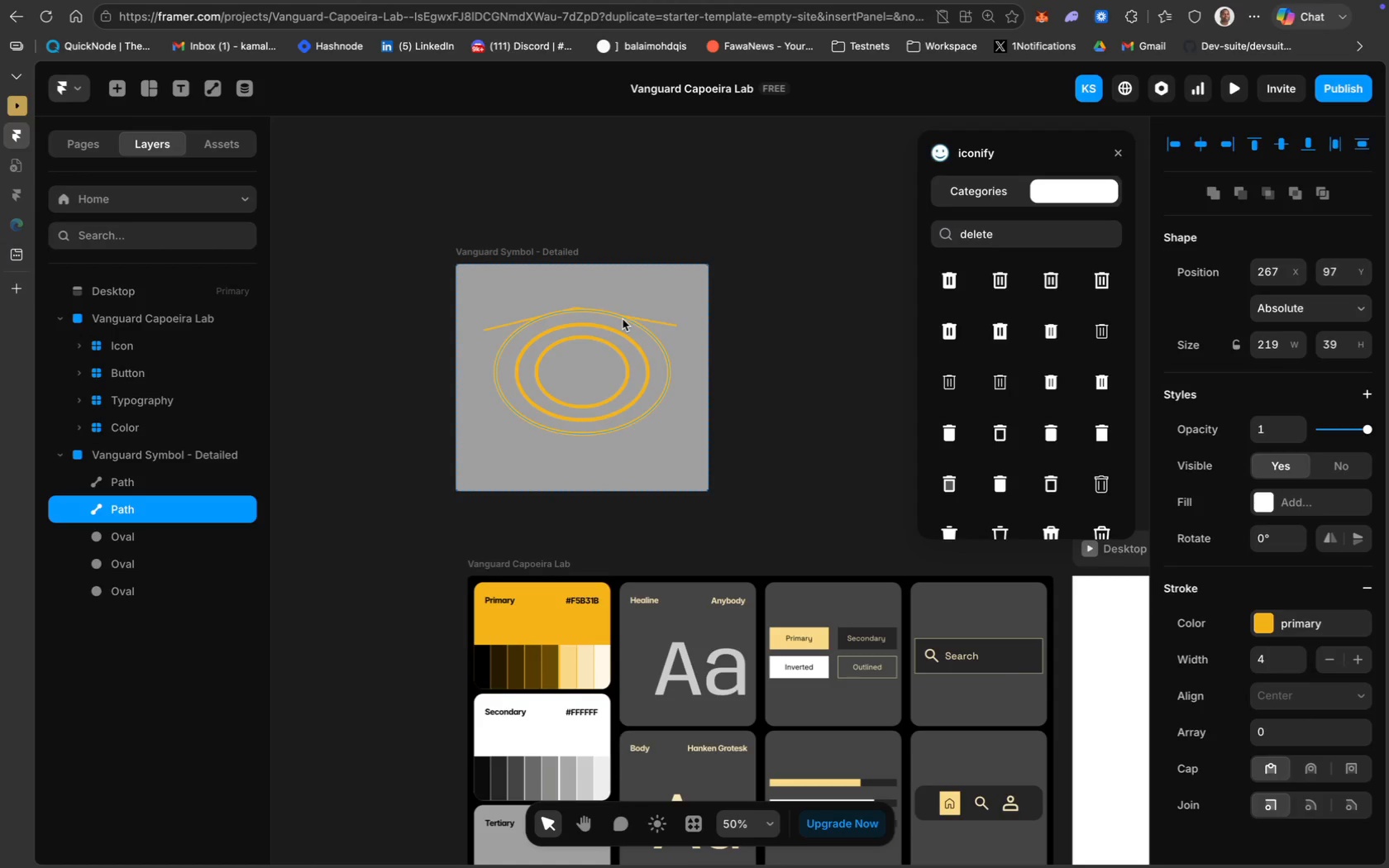 
left_click([644, 278])
 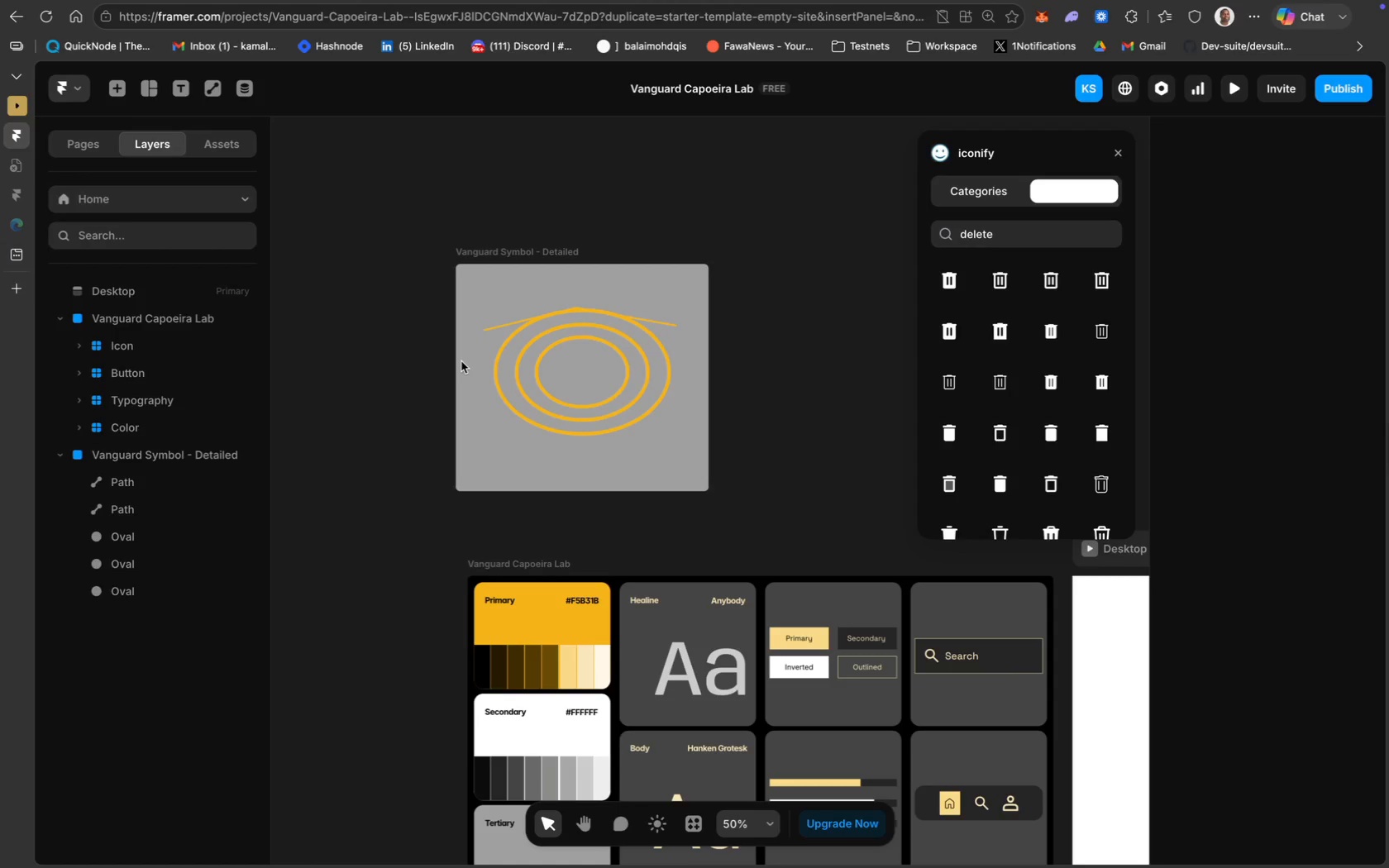 
wait(12.99)
 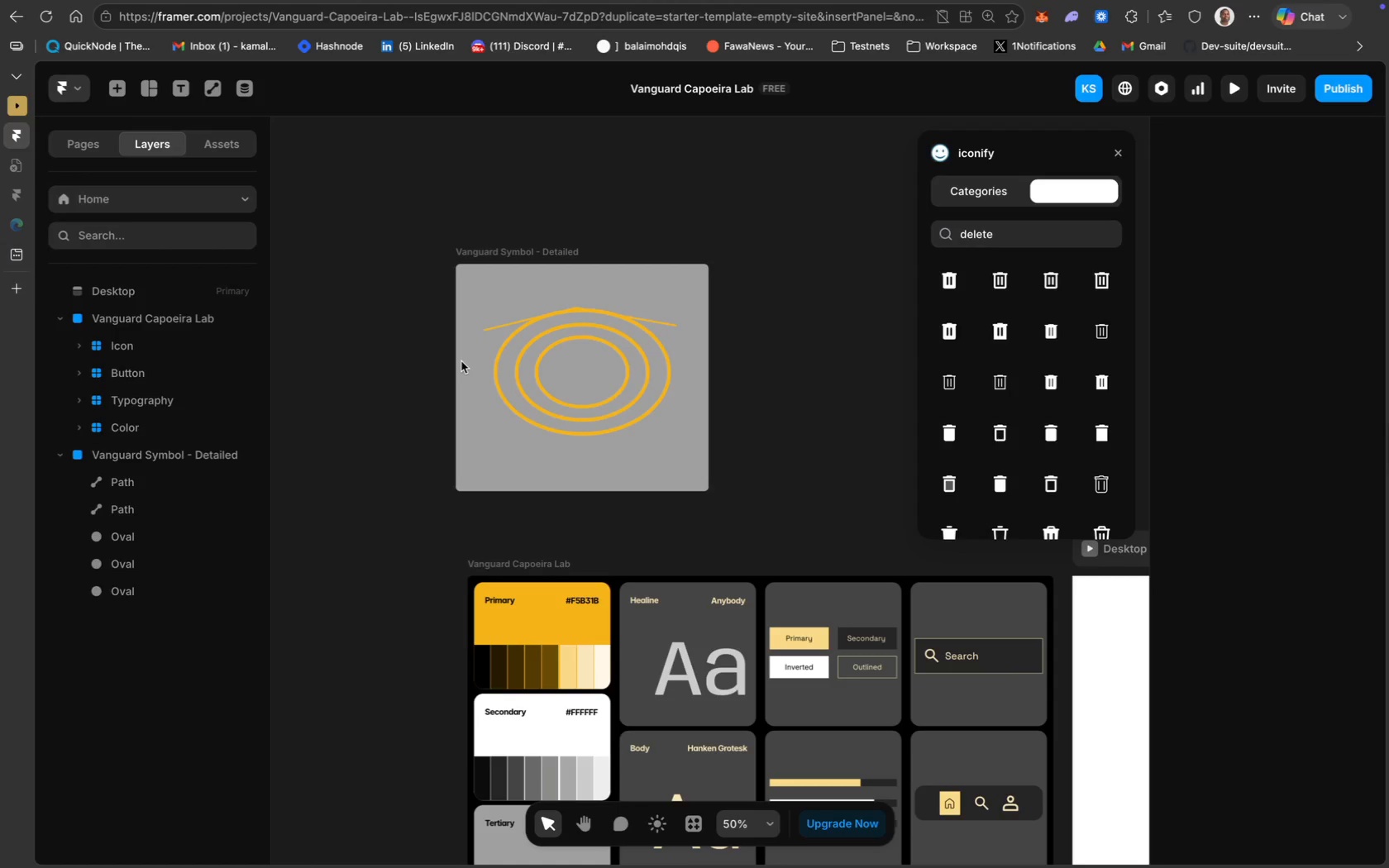 
left_click([652, 322])
 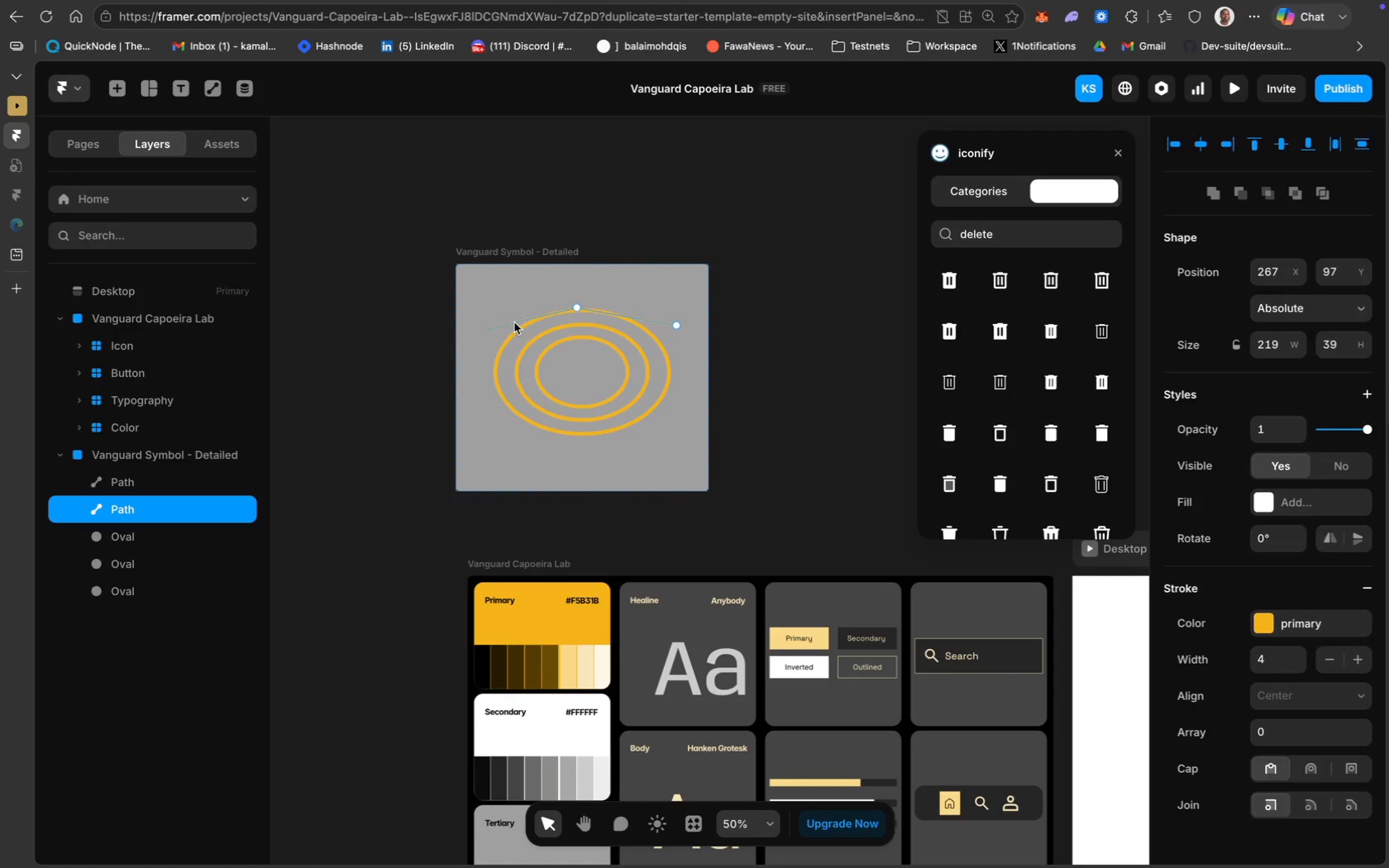 
left_click([514, 322])
 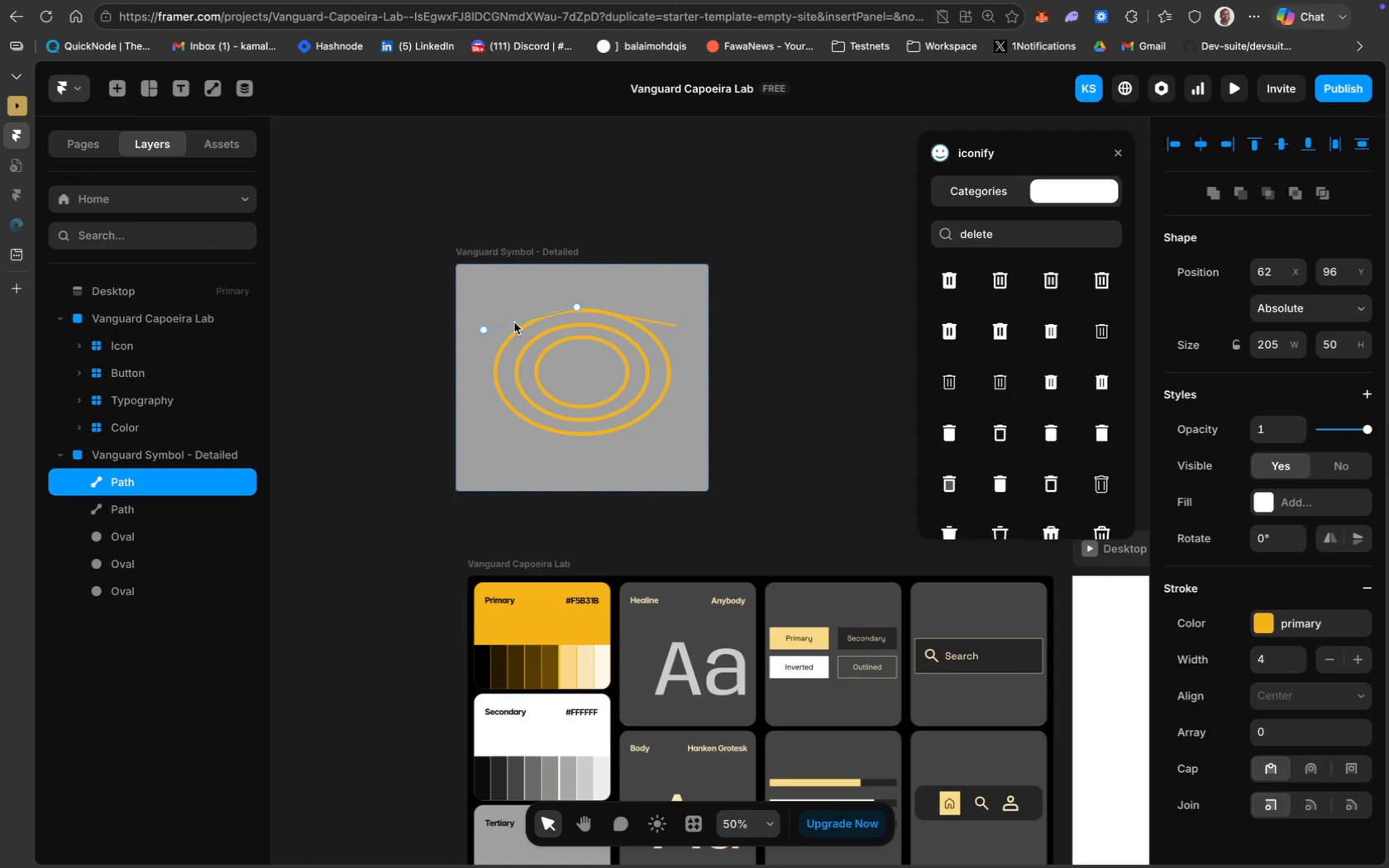 
hold_key(key=ShiftLeft, duration=2.57)
left_click([647, 320])
 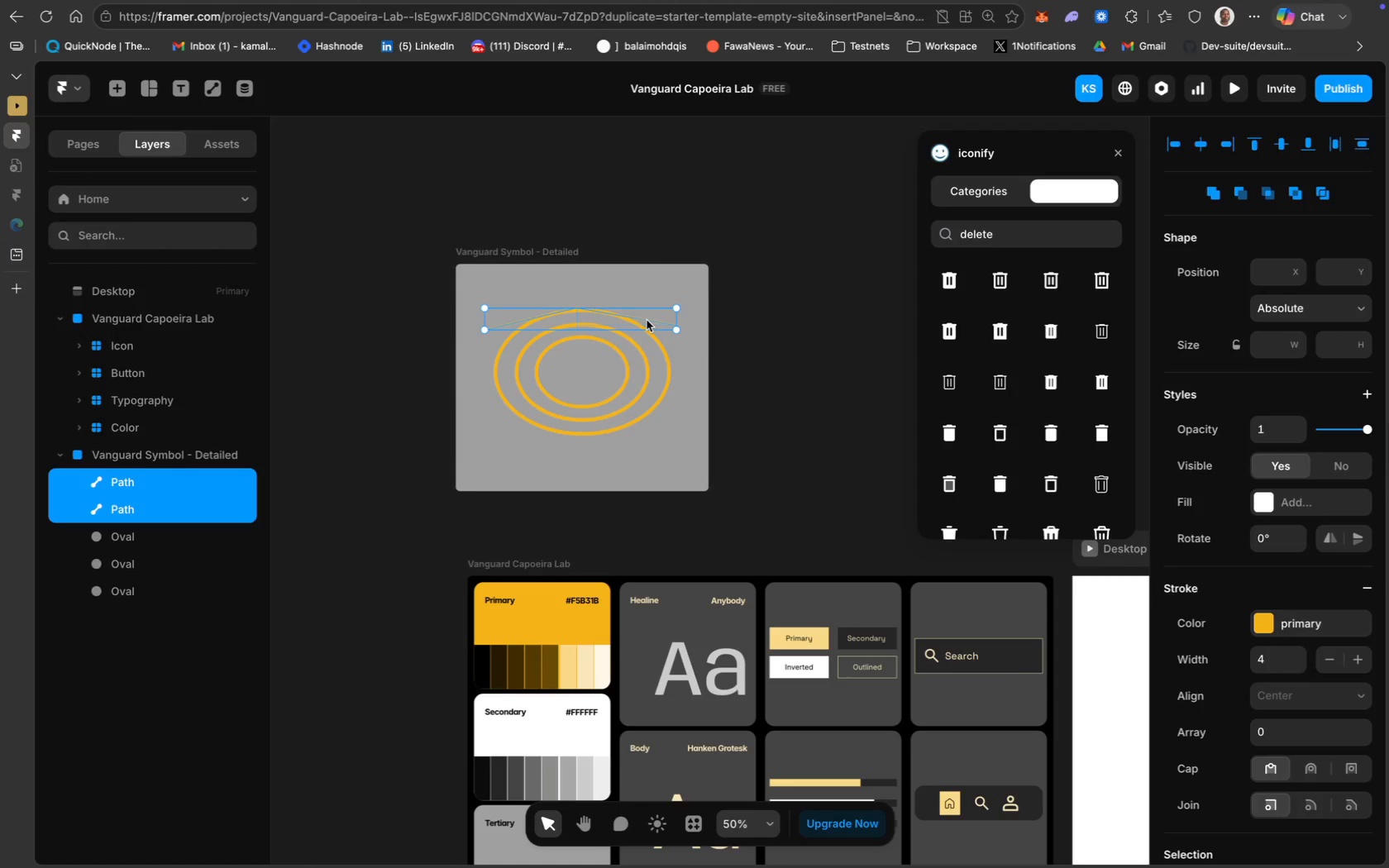 
key(Meta+D)
 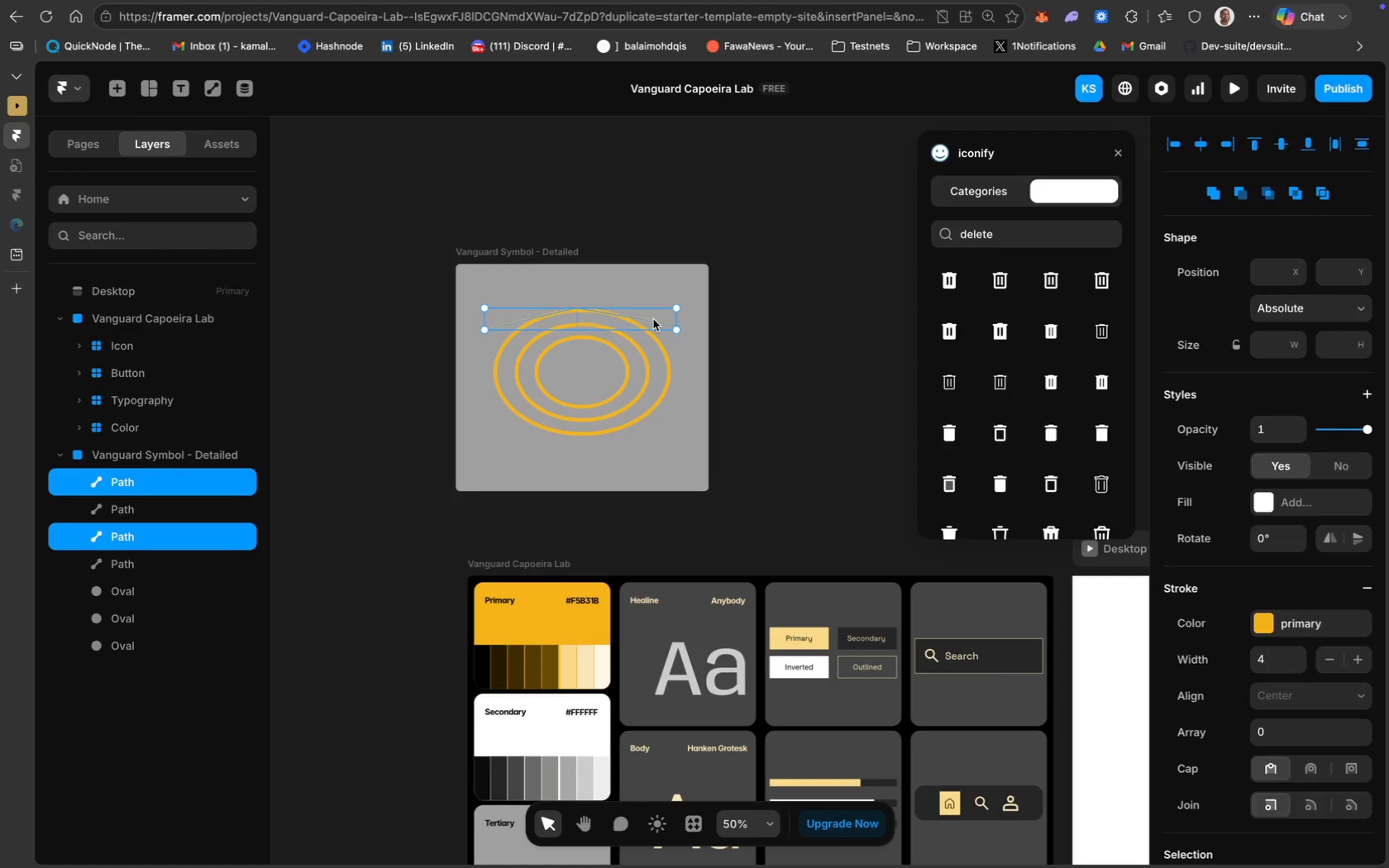 
left_click_drag(start_coordinate=[653, 319], to_coordinate=[652, 416])
 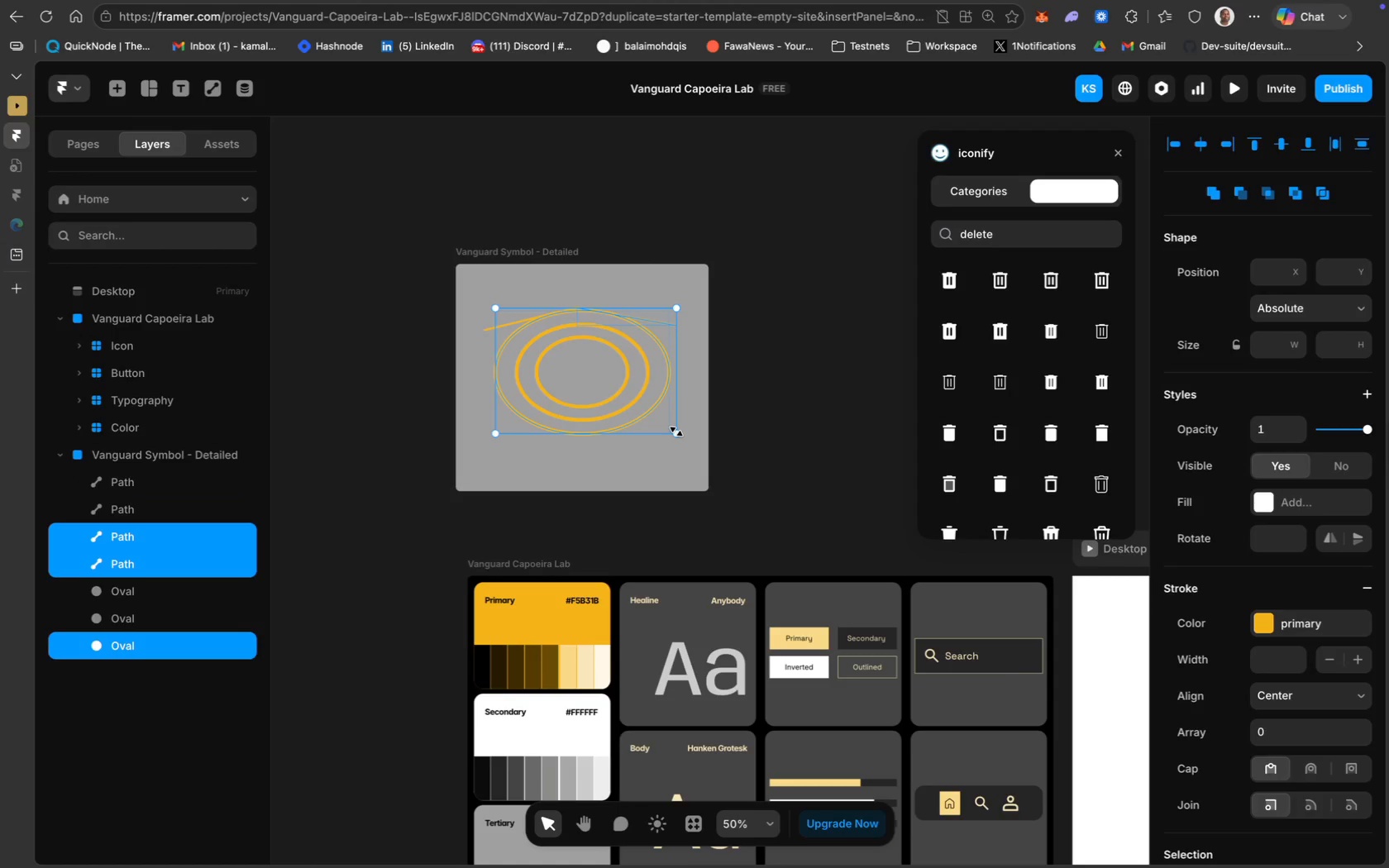 
hold_key(key=CommandLeft, duration=0.59)
 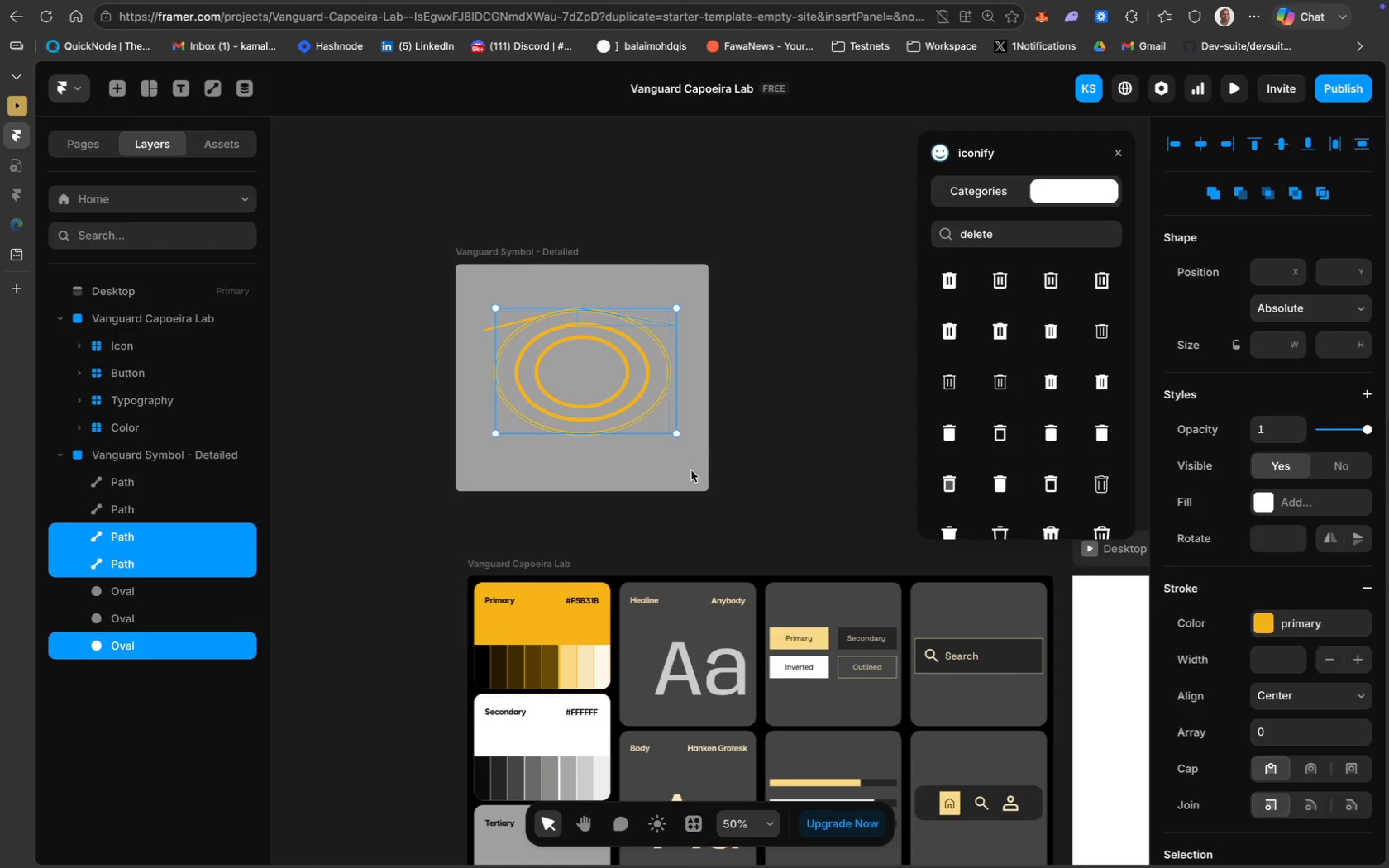 
left_click([689, 472])
 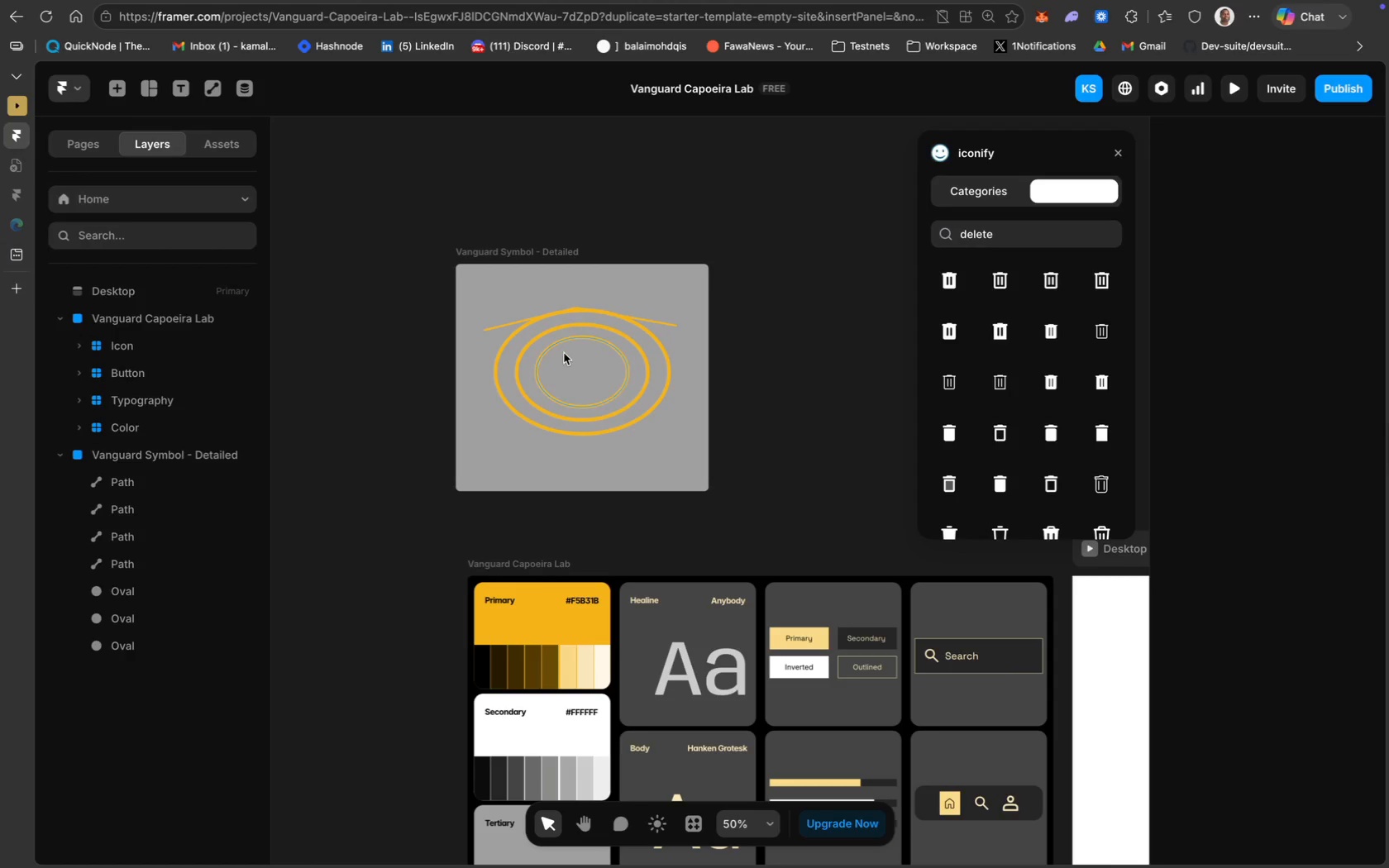 
key(Meta+Z)
 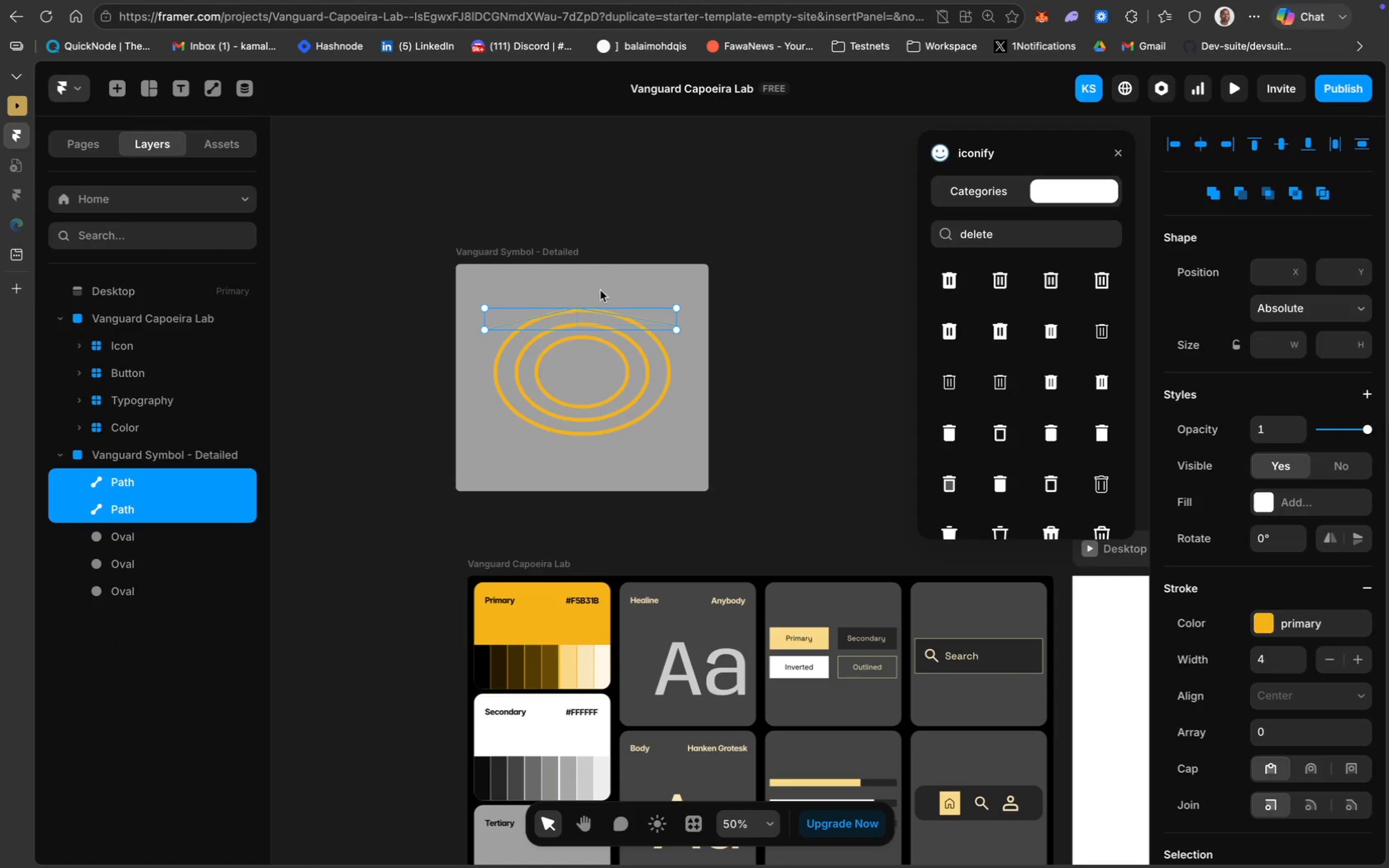 
key(Meta+D)
 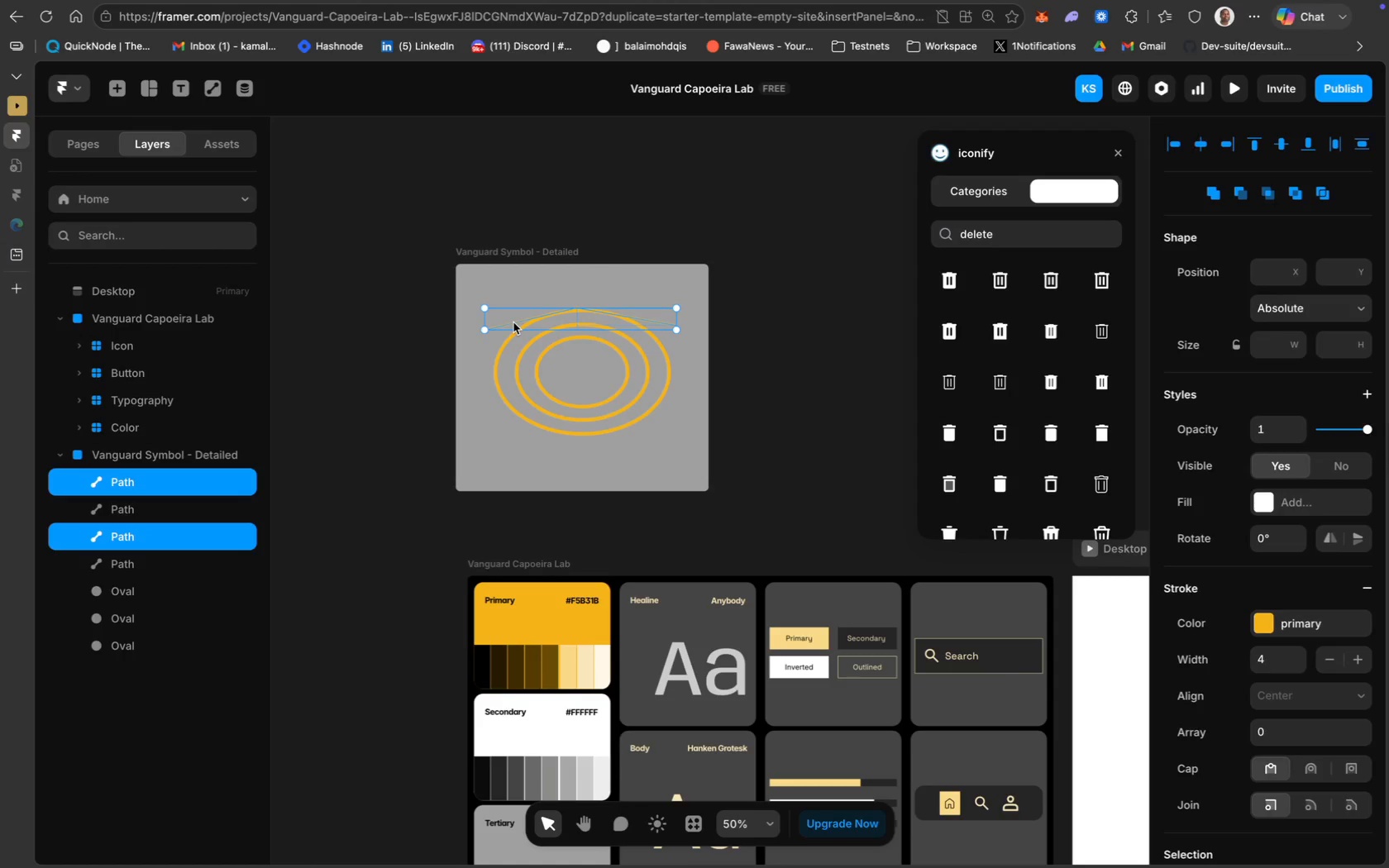 
left_click_drag(start_coordinate=[513, 322], to_coordinate=[511, 450])
 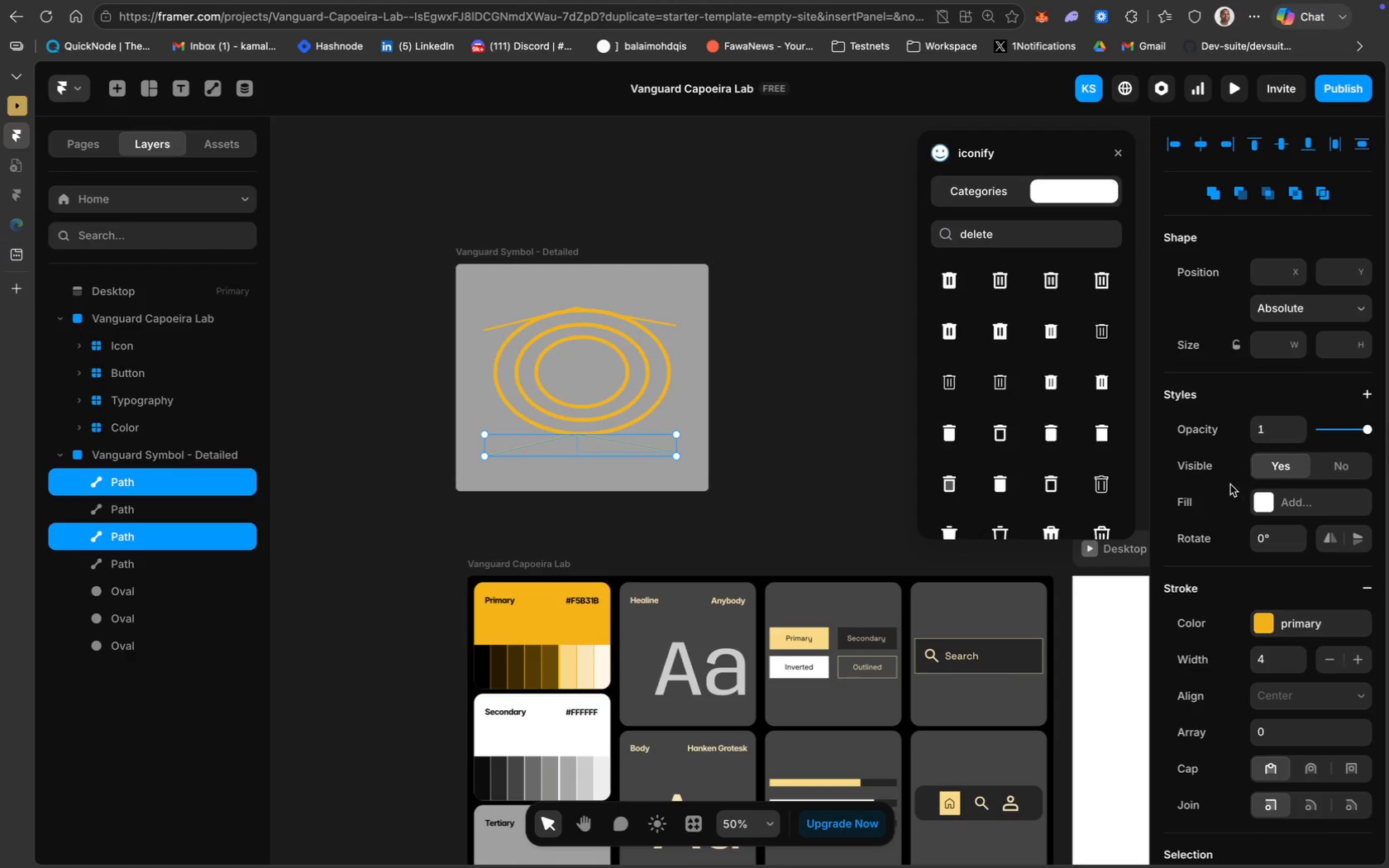 
wait(13.6)
 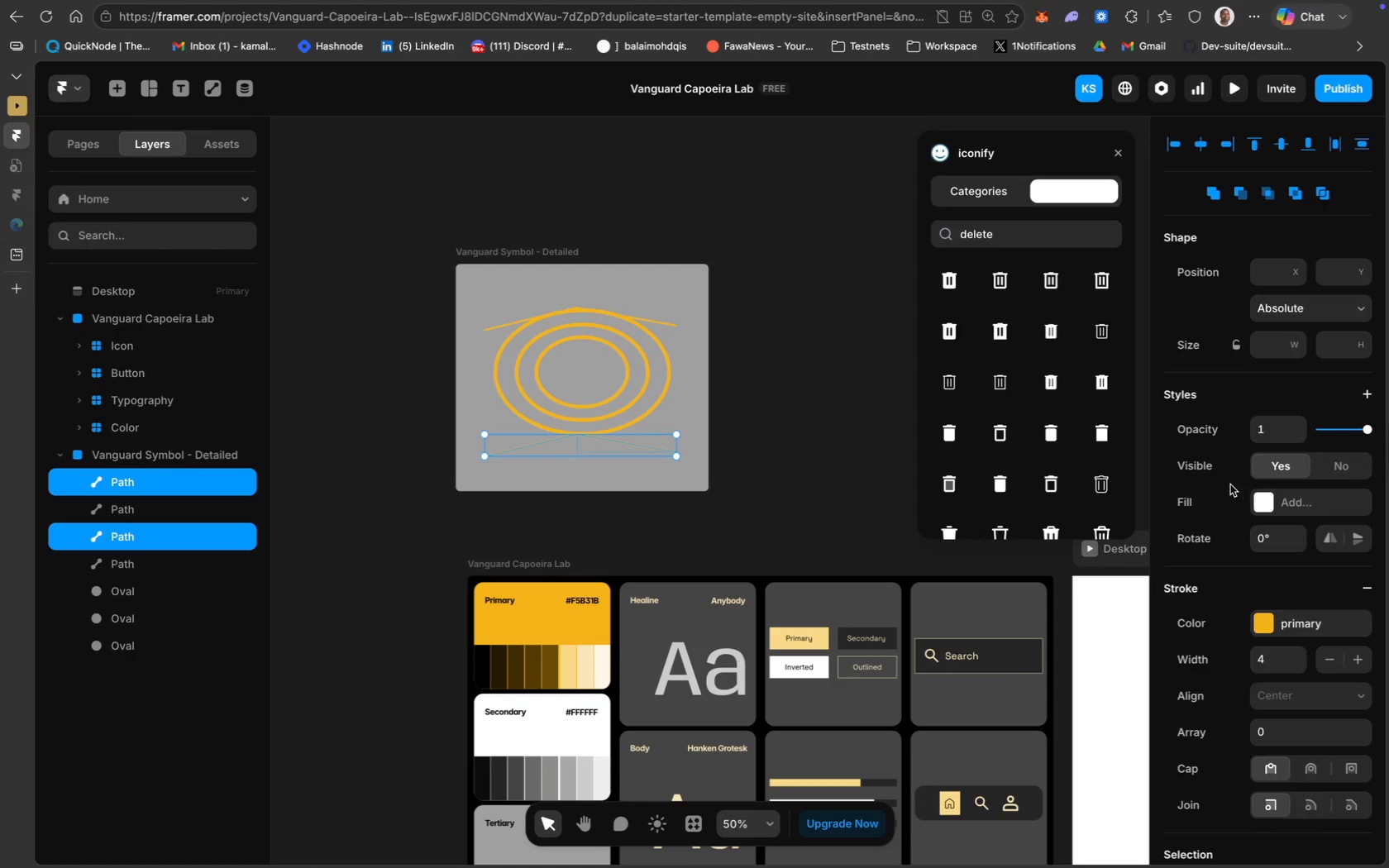 
left_click([1296, 543])
 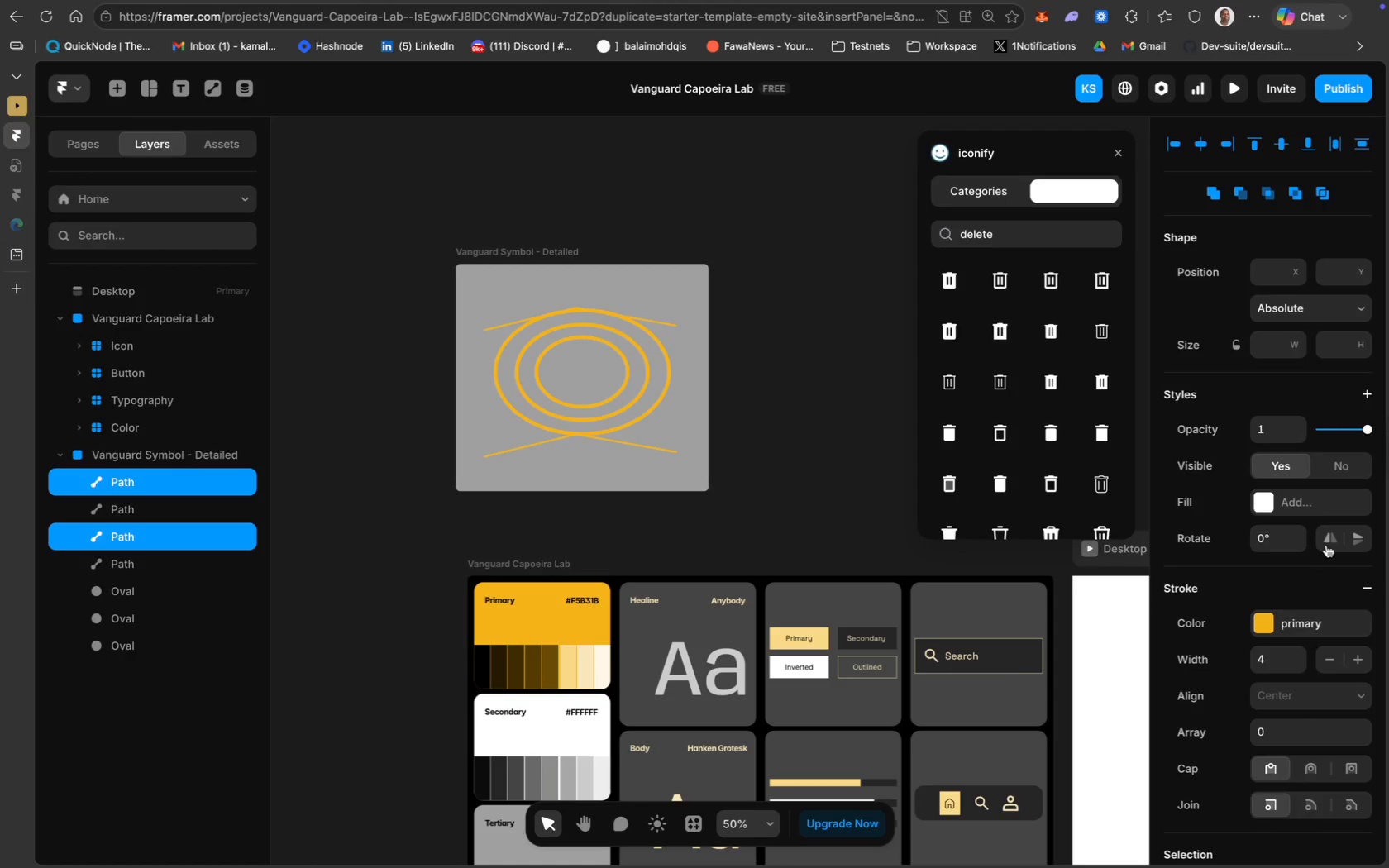 
left_click([1328, 541])
 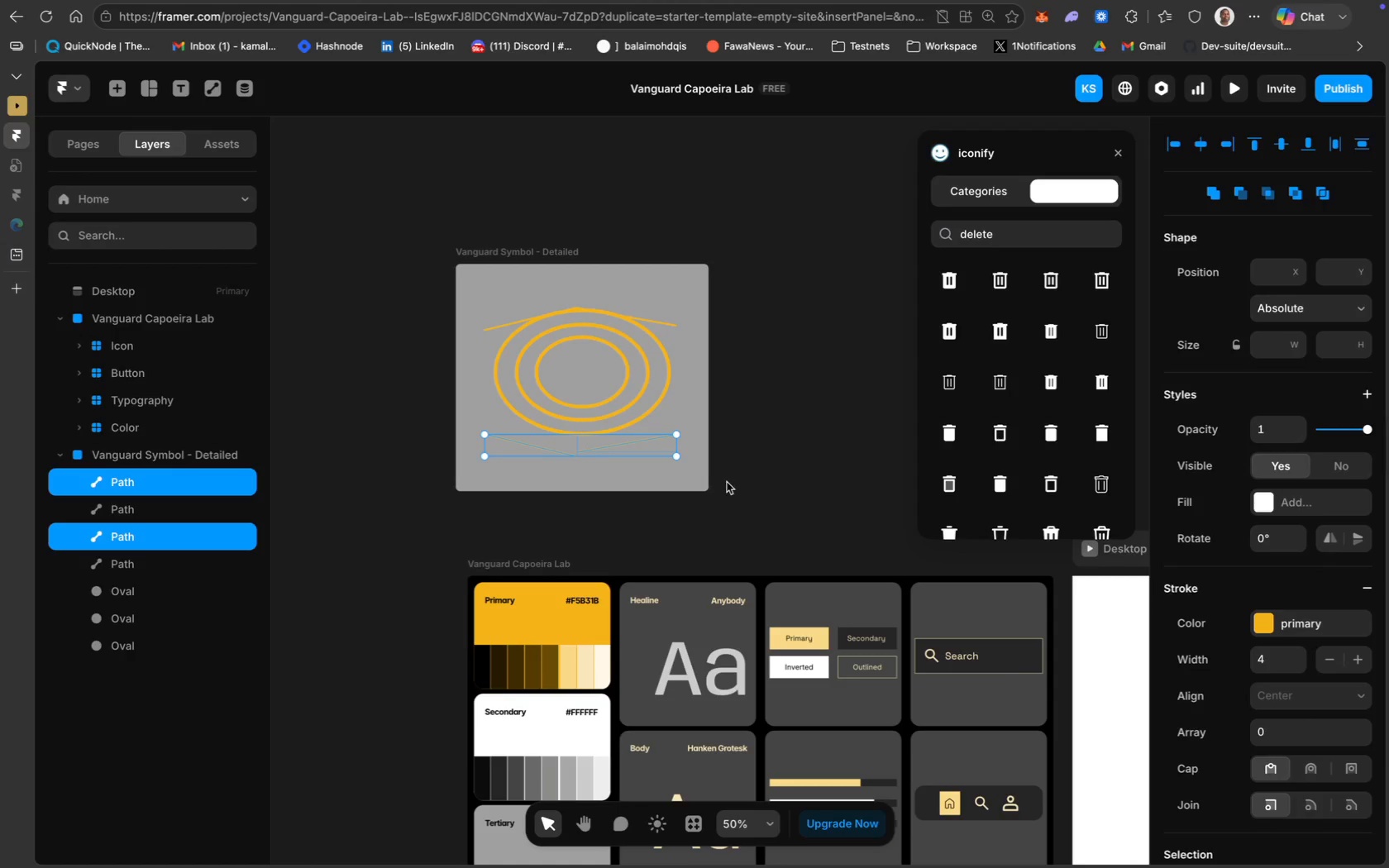 
left_click([756, 466])
 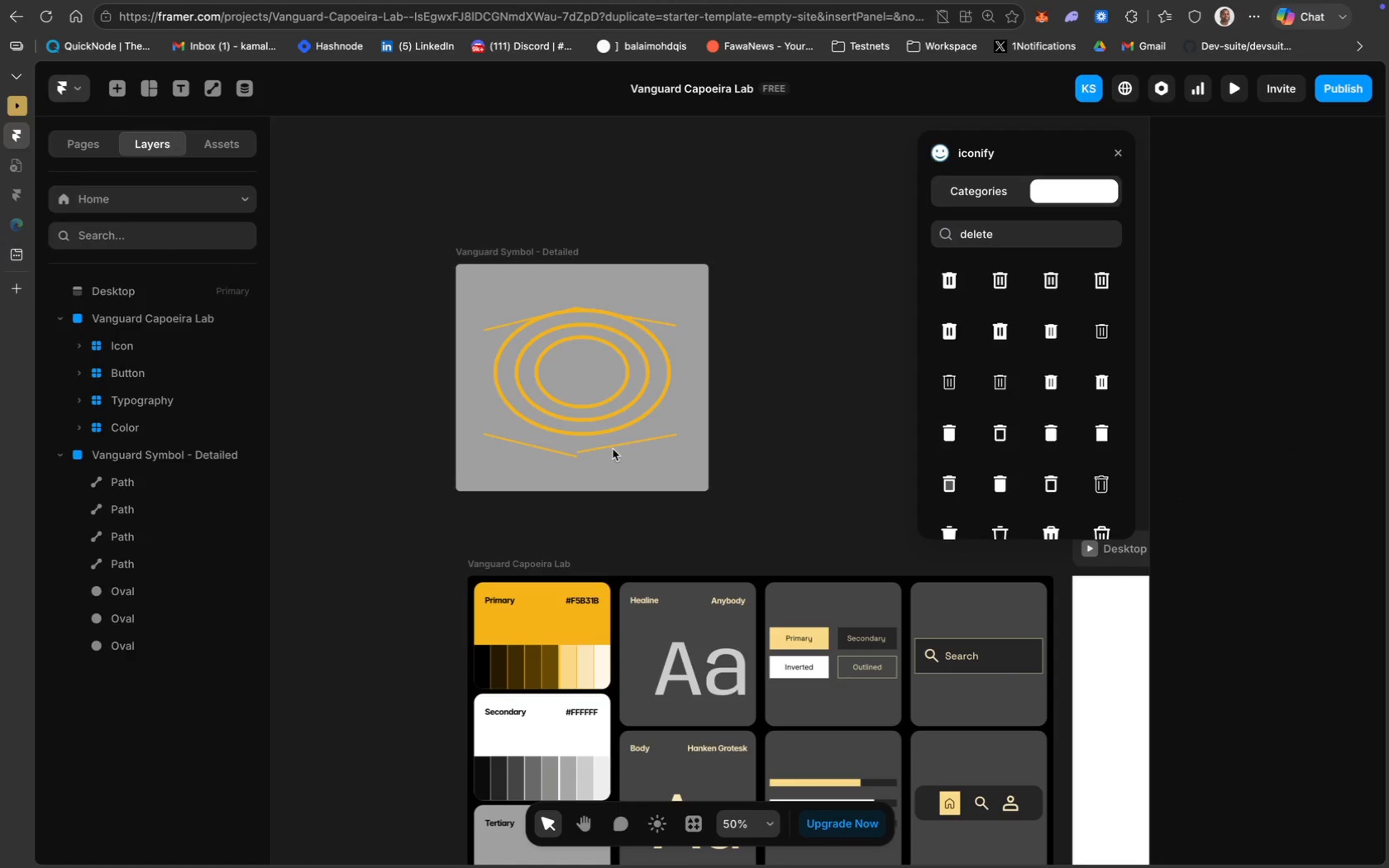 
left_click_drag(start_coordinate=[614, 446], to_coordinate=[623, 432])
 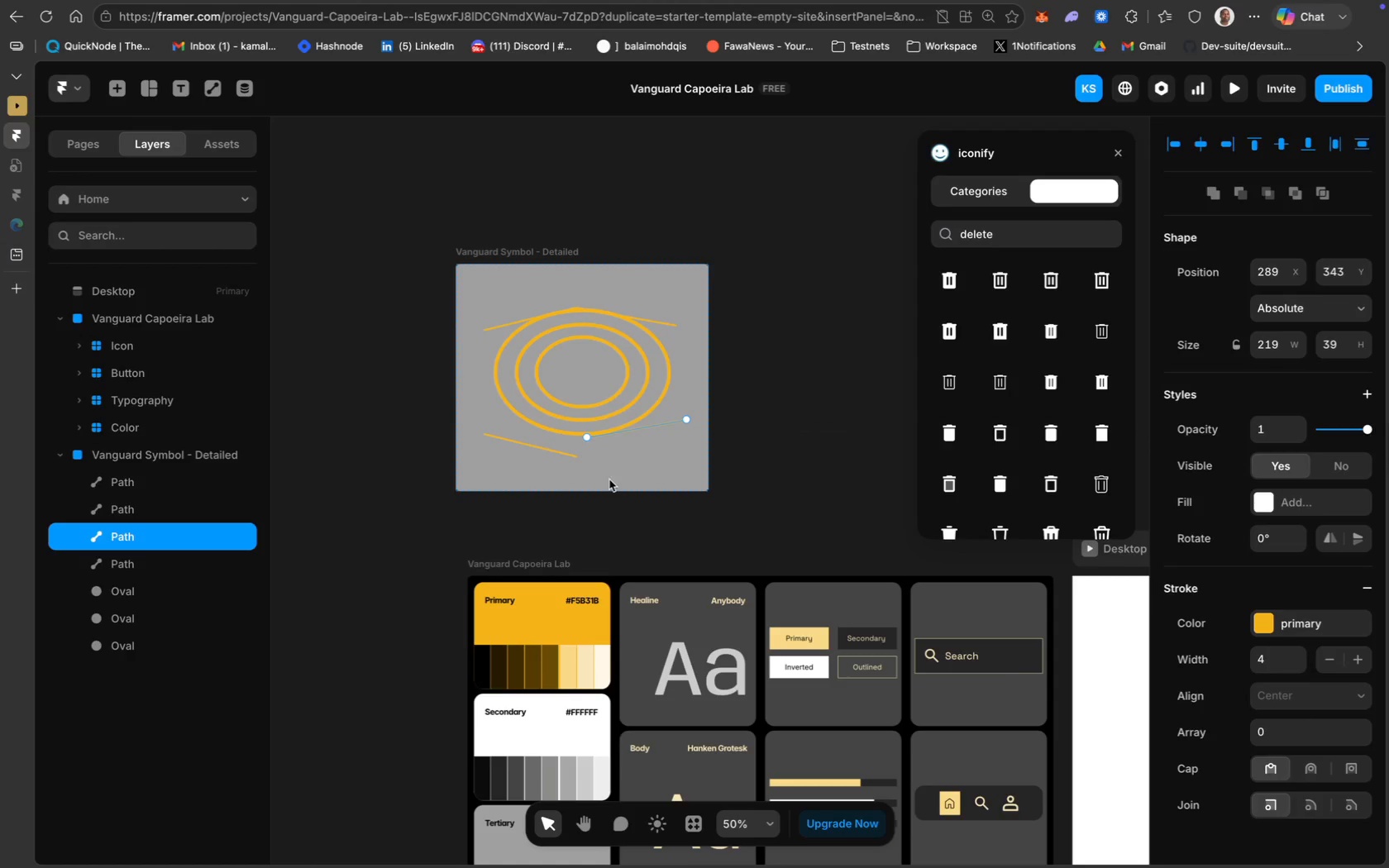 
left_click([627, 470])
 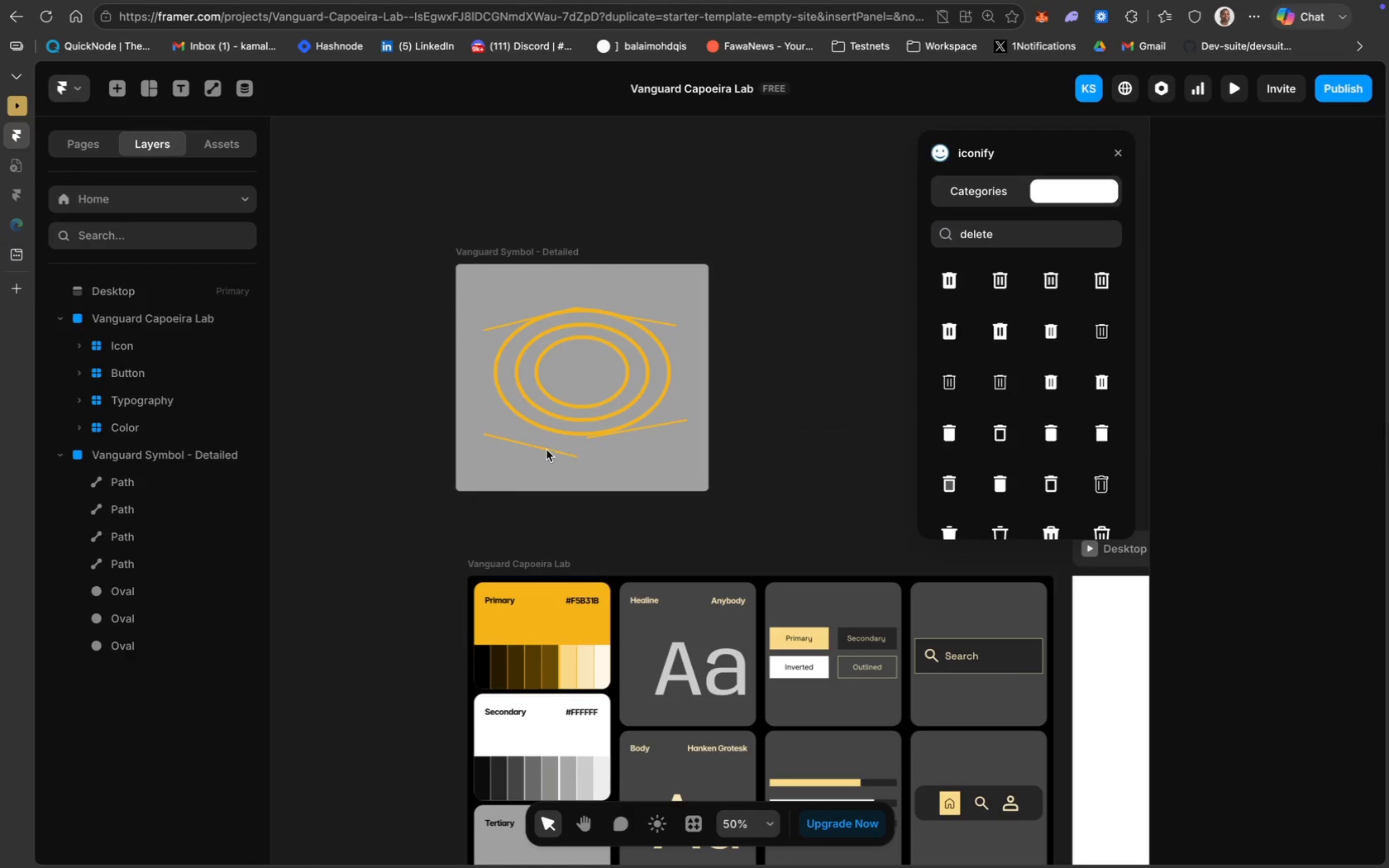 
left_click_drag(start_coordinate=[547, 449], to_coordinate=[552, 430])
 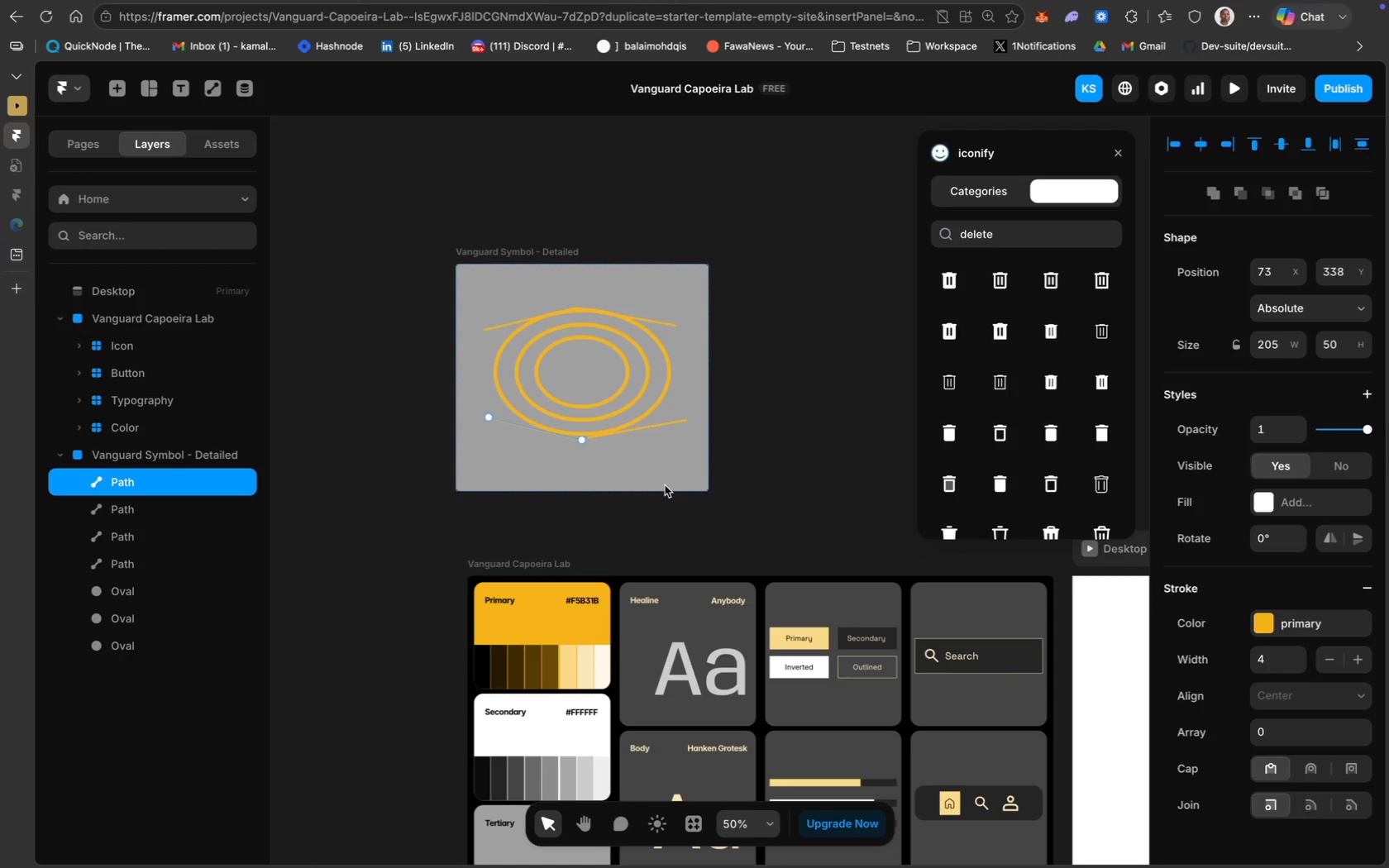 
left_click([798, 436])
 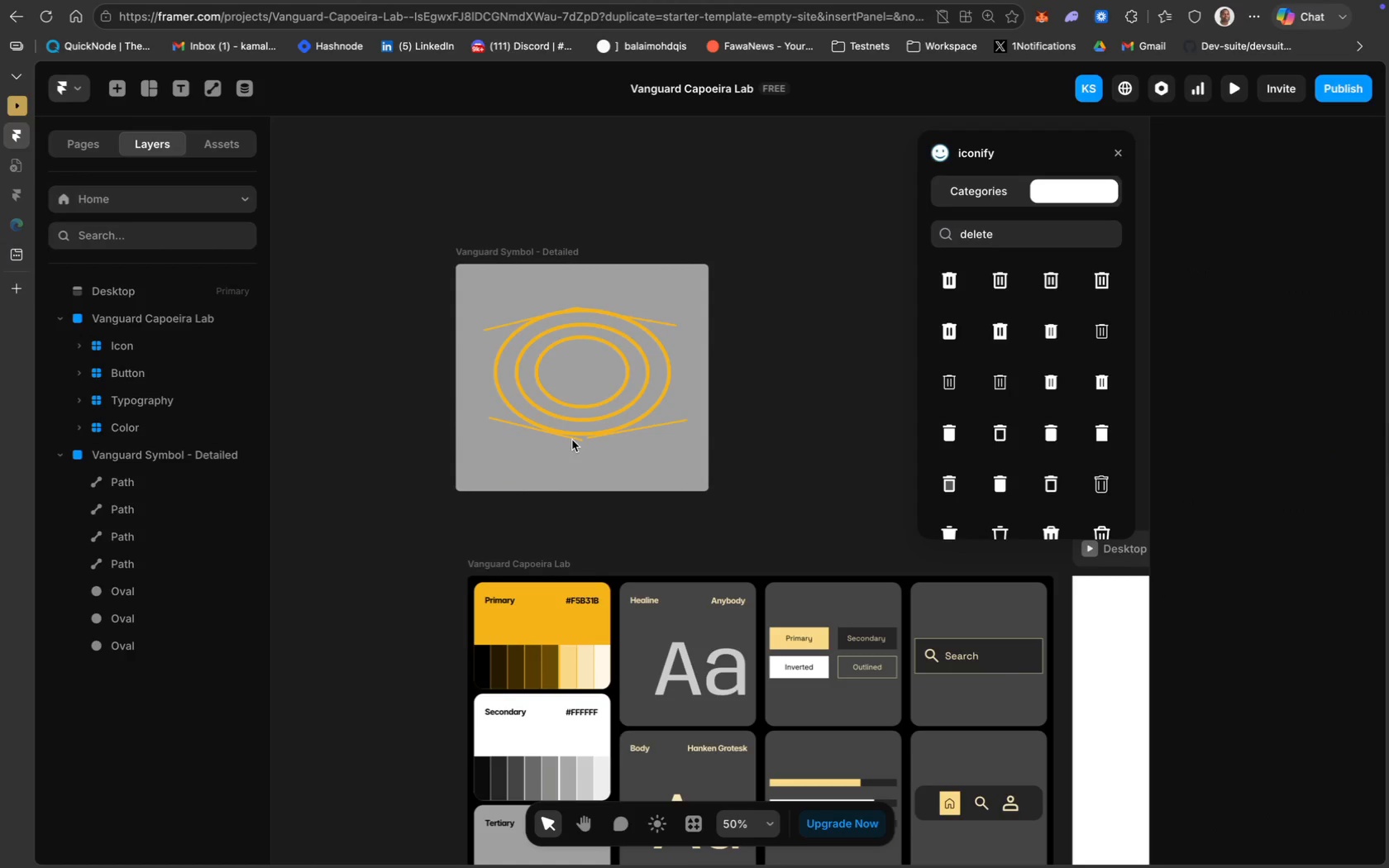 
left_click([576, 440])
 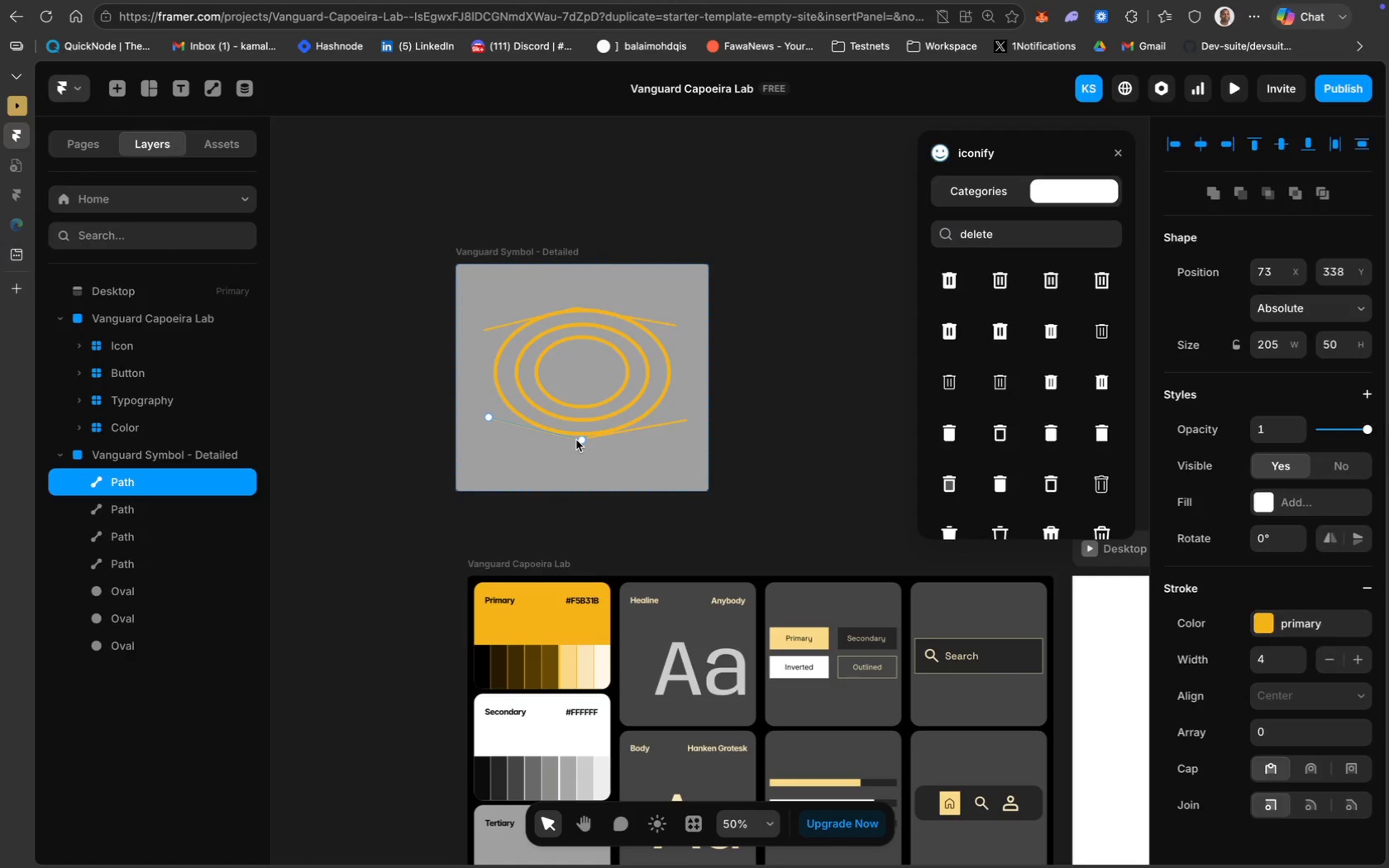 
key(ArrowUp)
 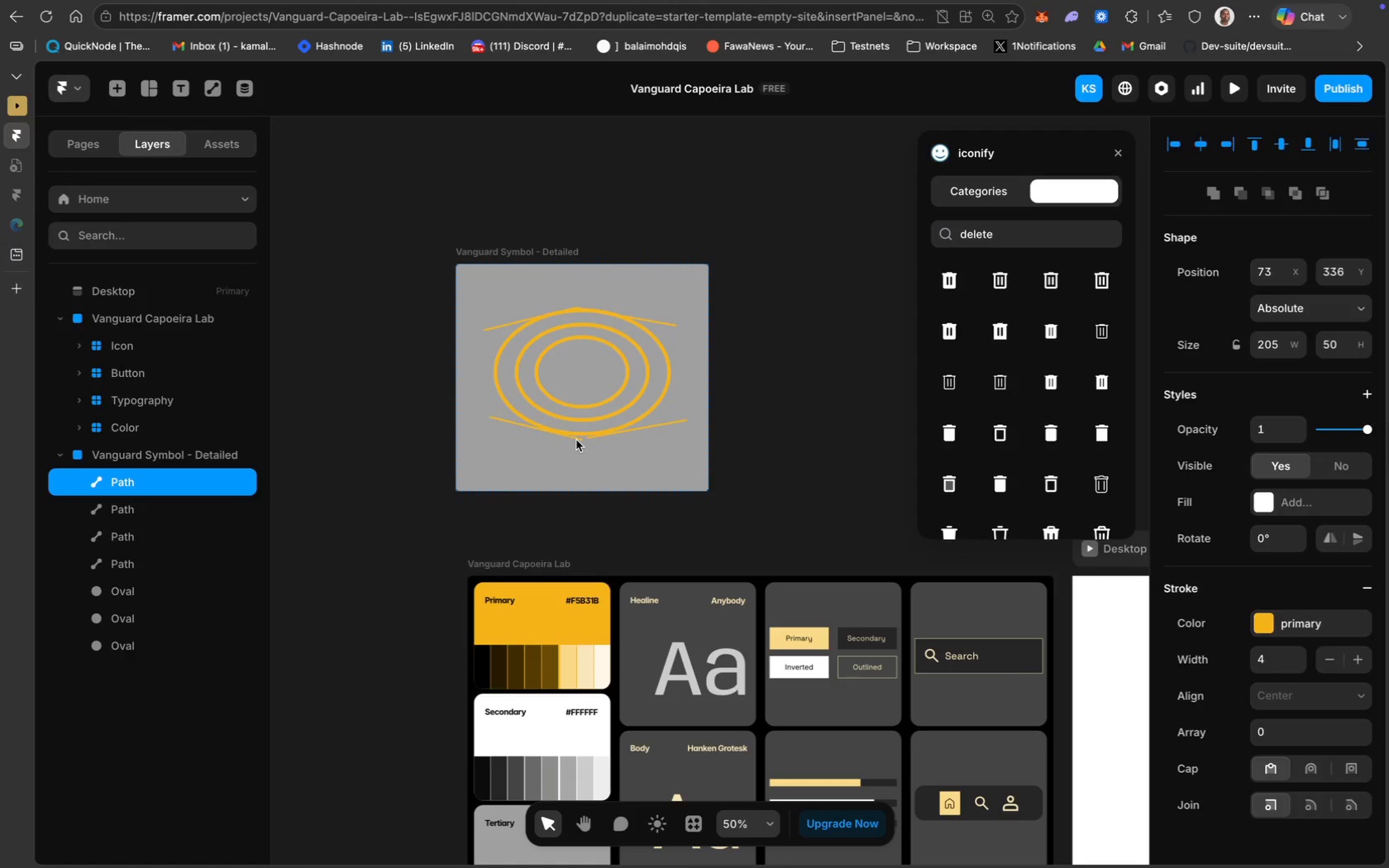 
key(ArrowUp)
 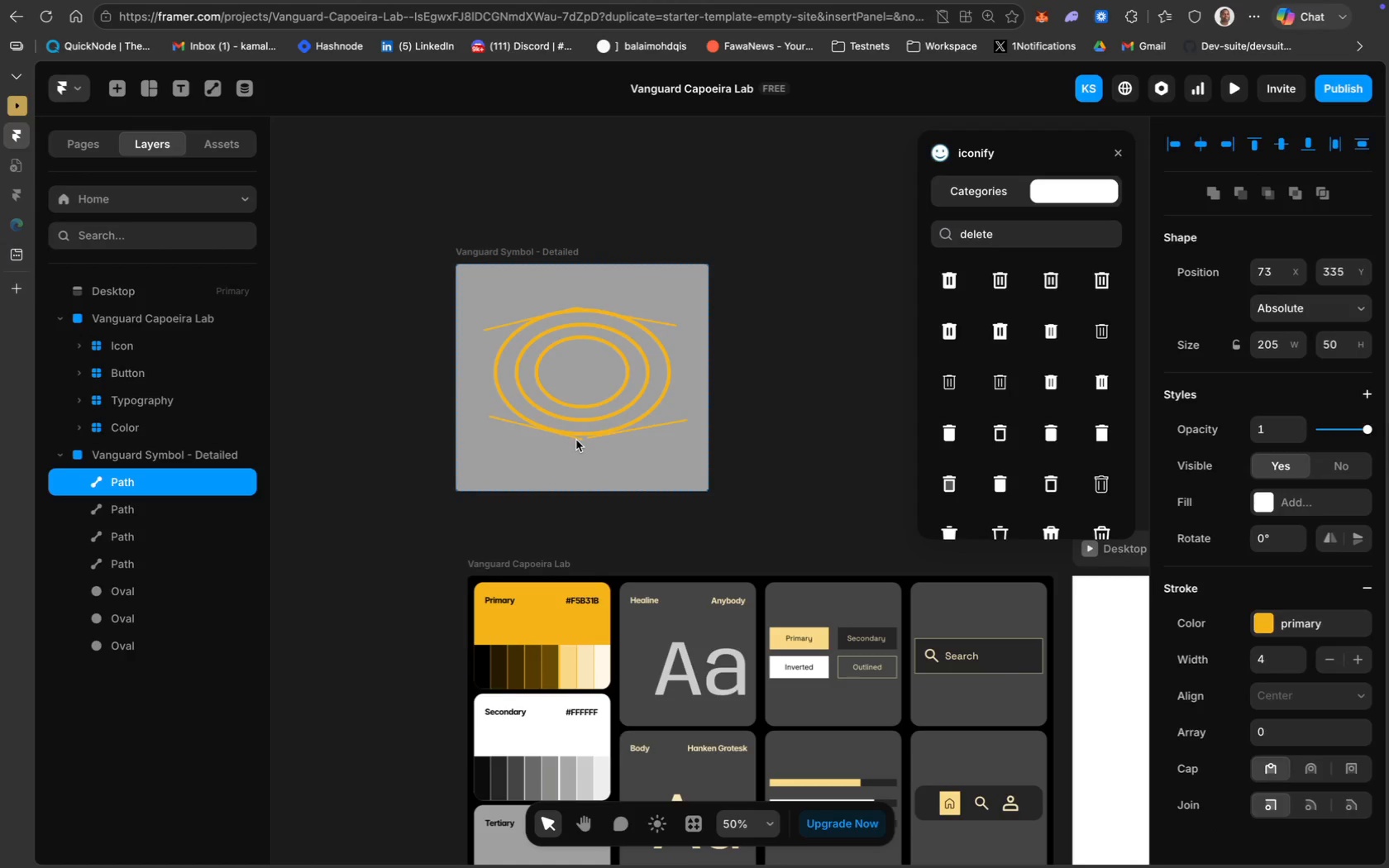 
key(ArrowUp)
 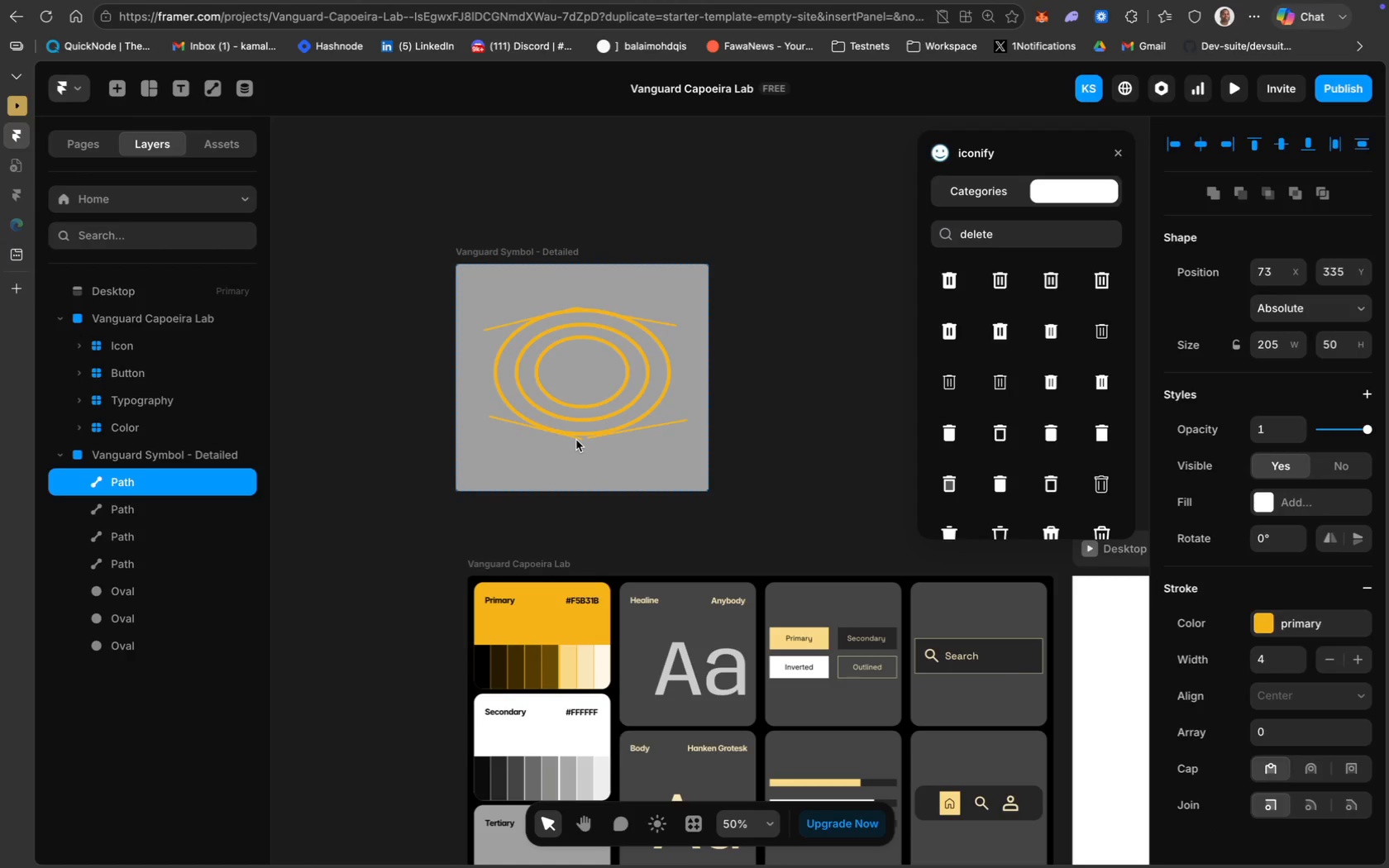 
key(ArrowUp)
 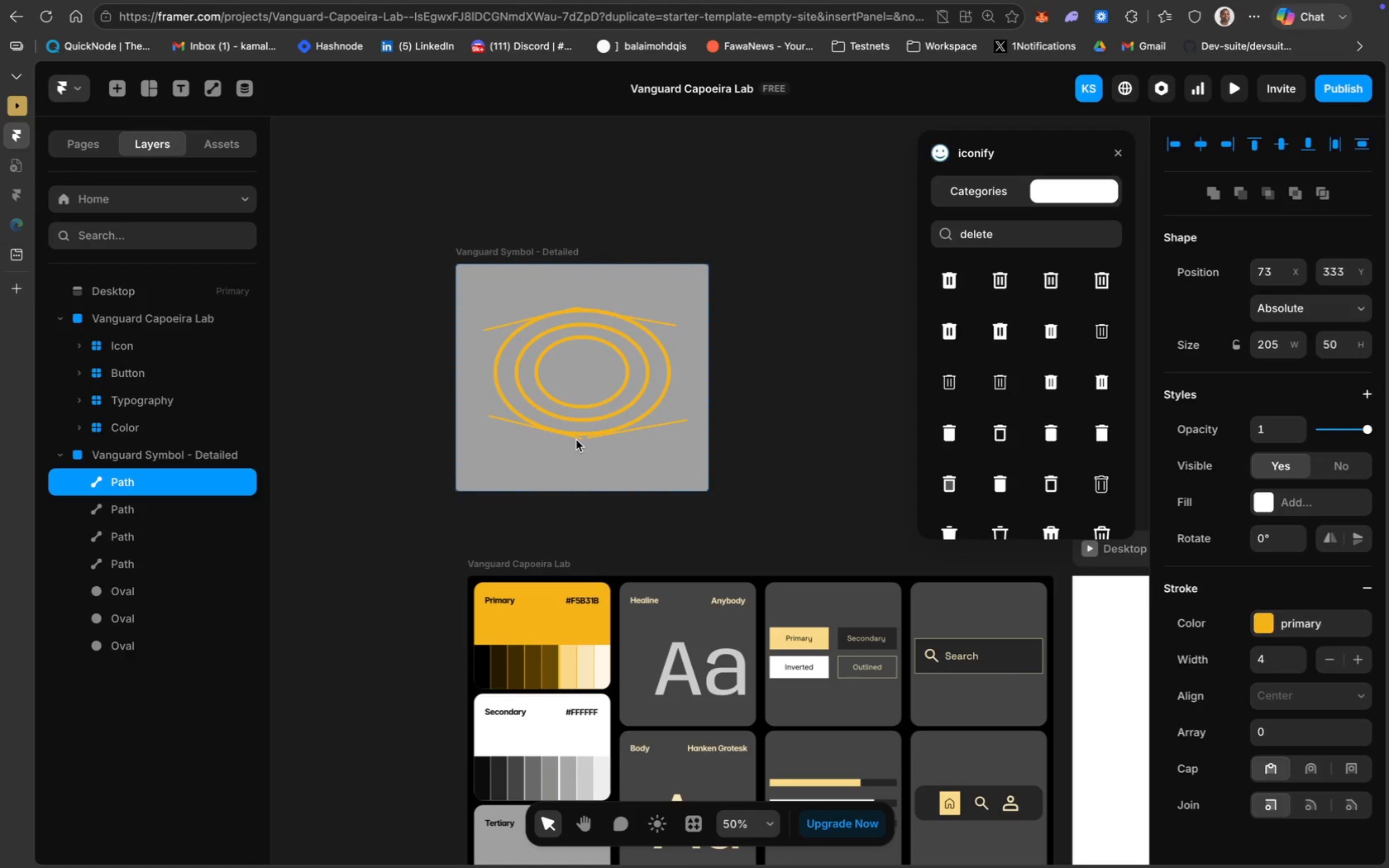 
key(ArrowUp)
 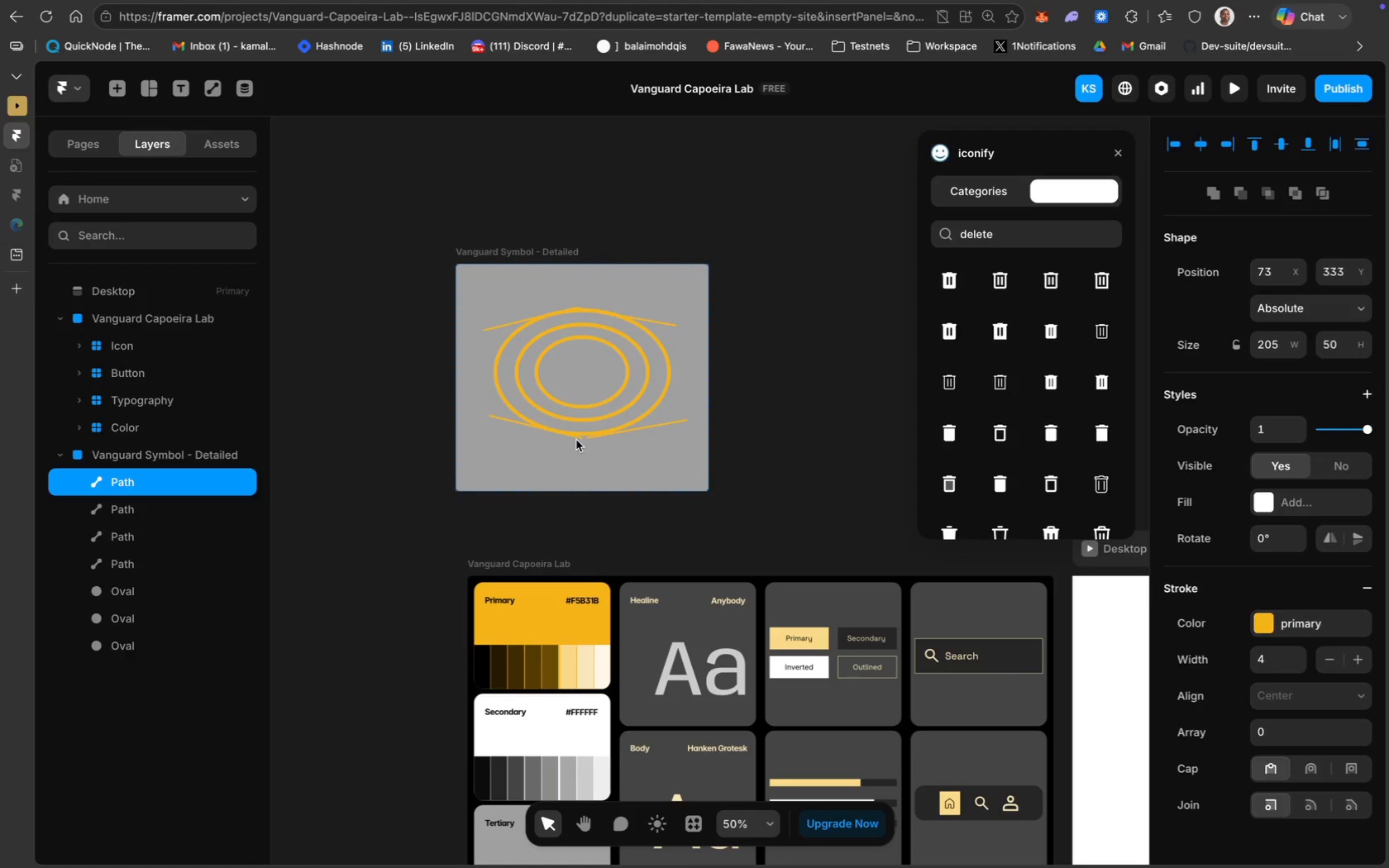 
key(ArrowUp)
 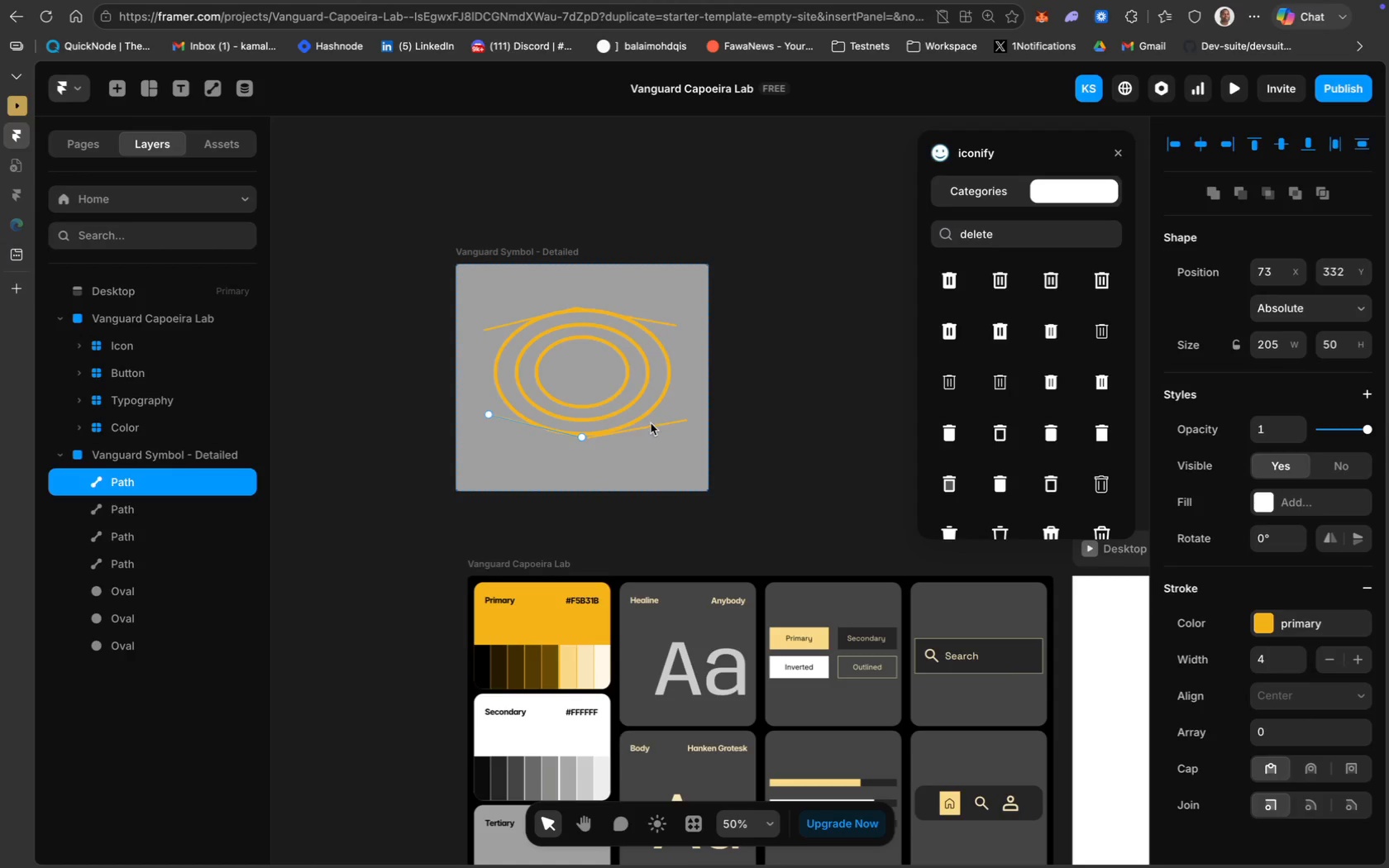 
left_click([649, 428])
 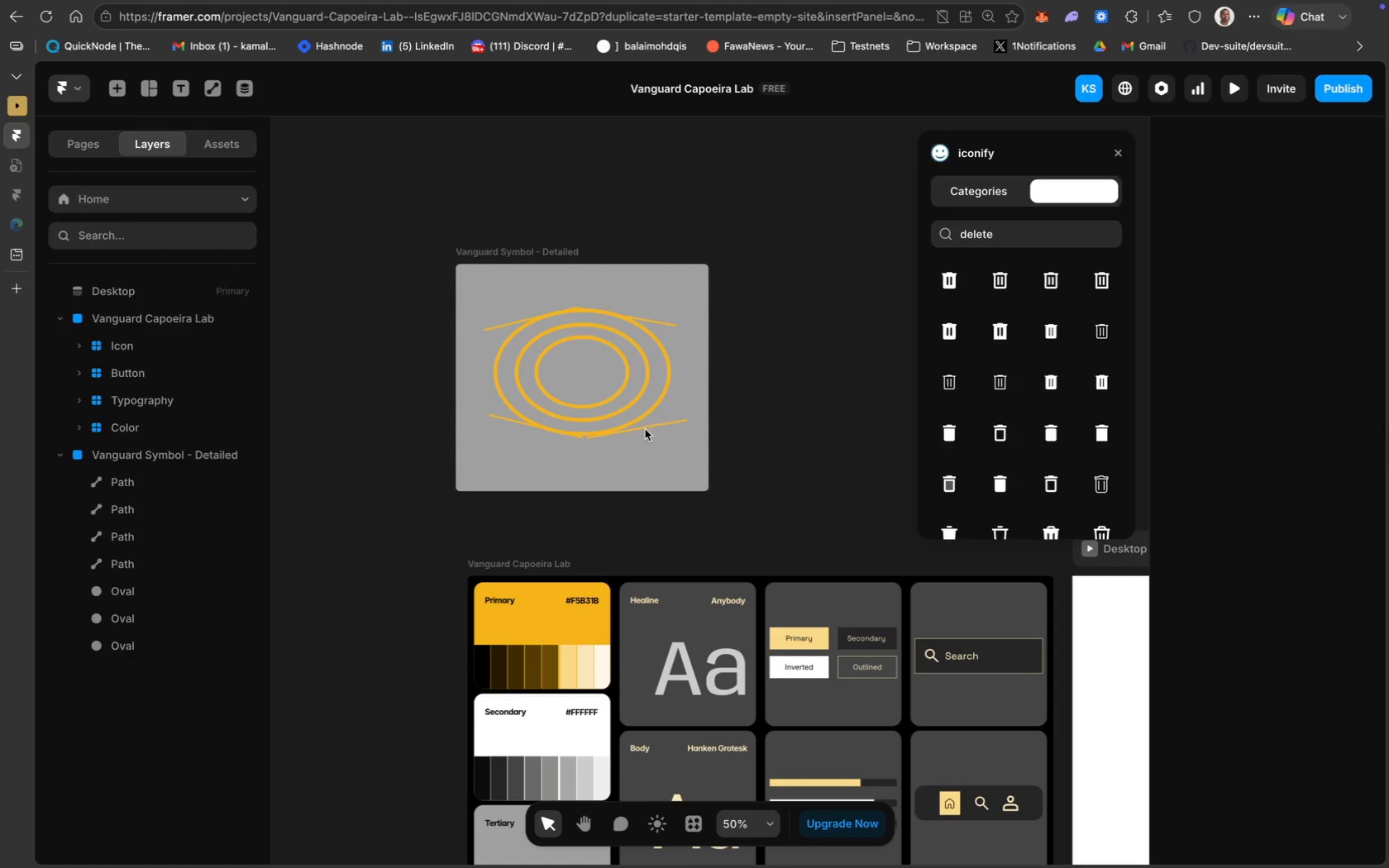 
left_click([638, 428])
 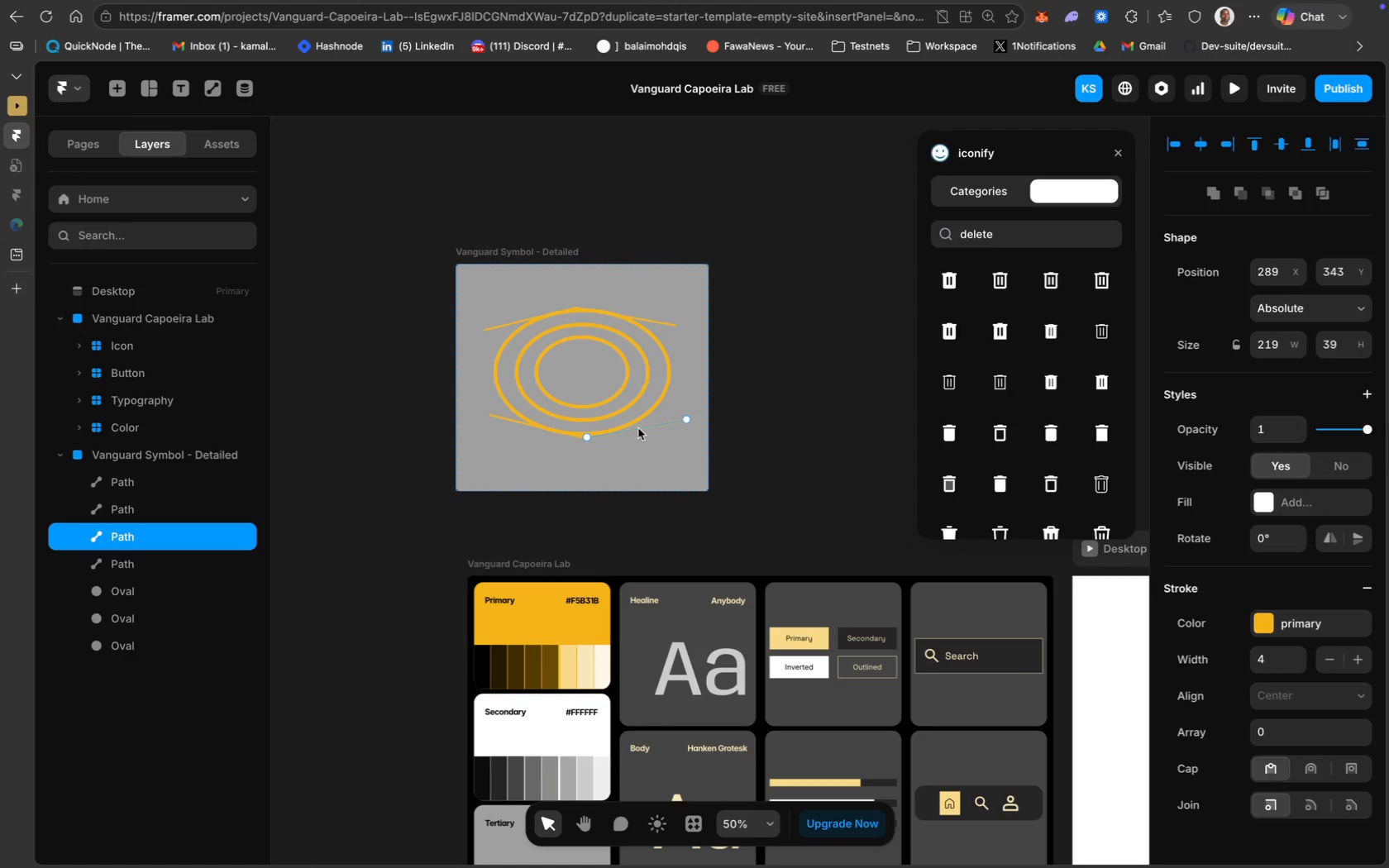 
key(ArrowUp)
 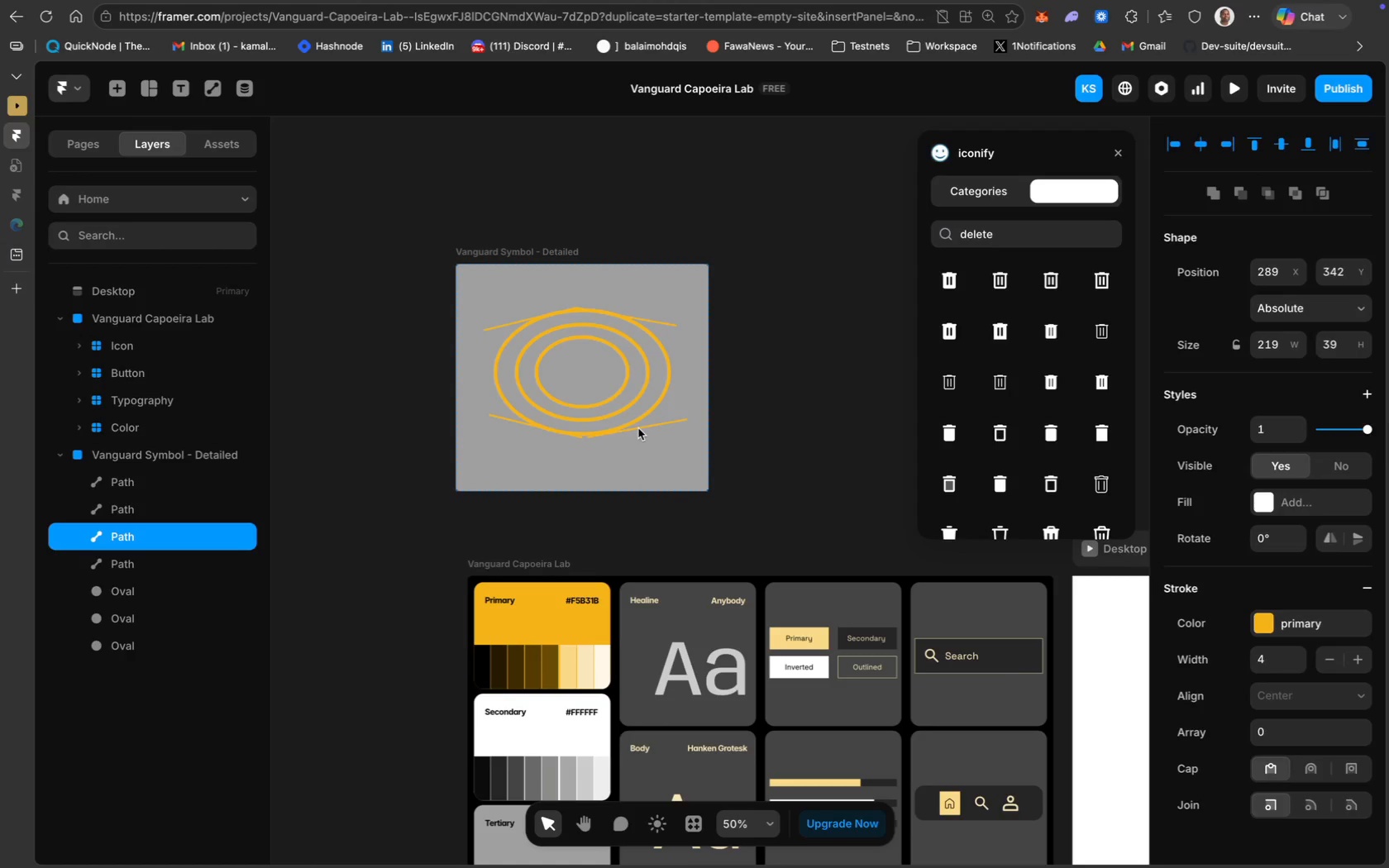 
key(ArrowUp)
 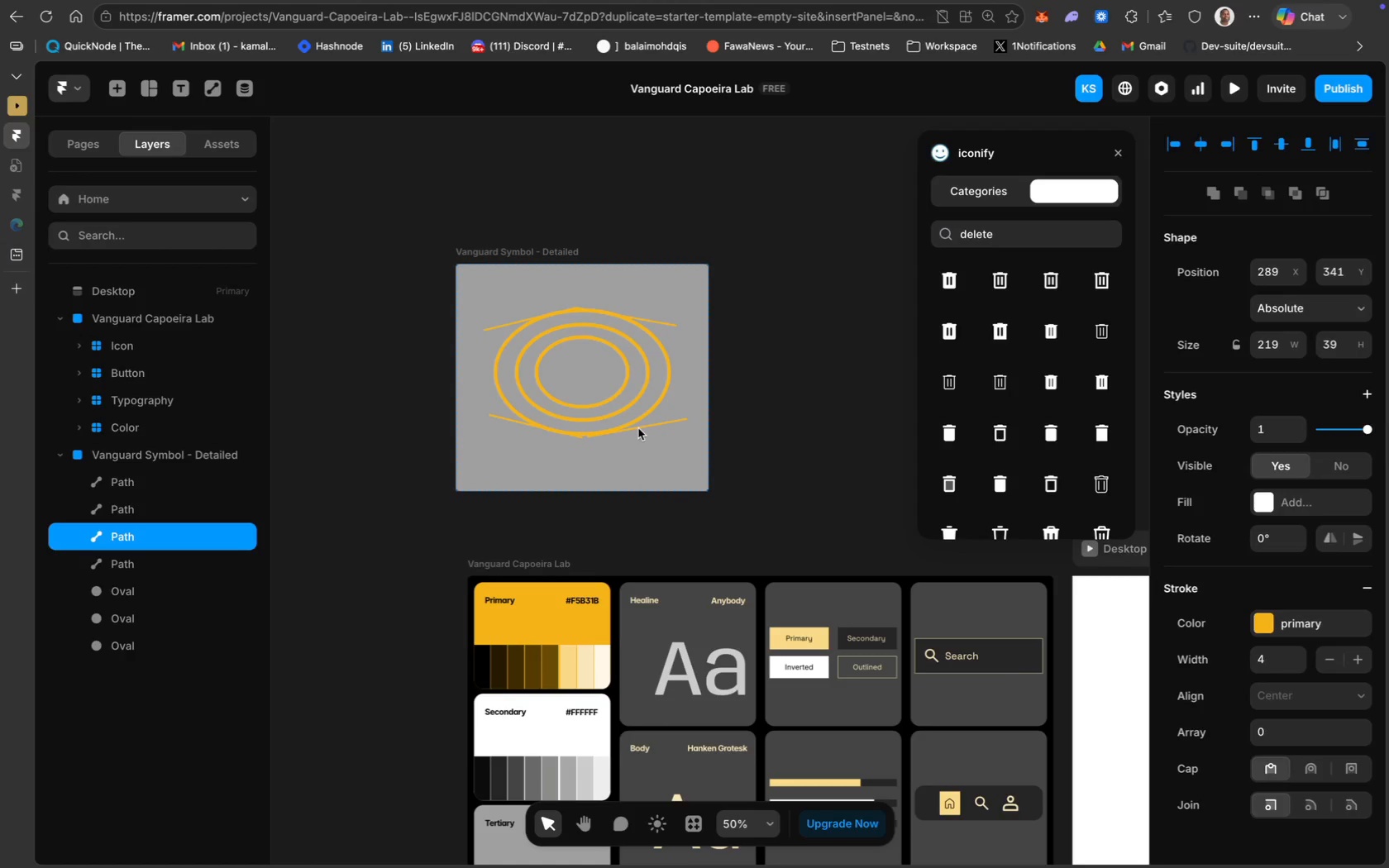 
key(ArrowUp)
 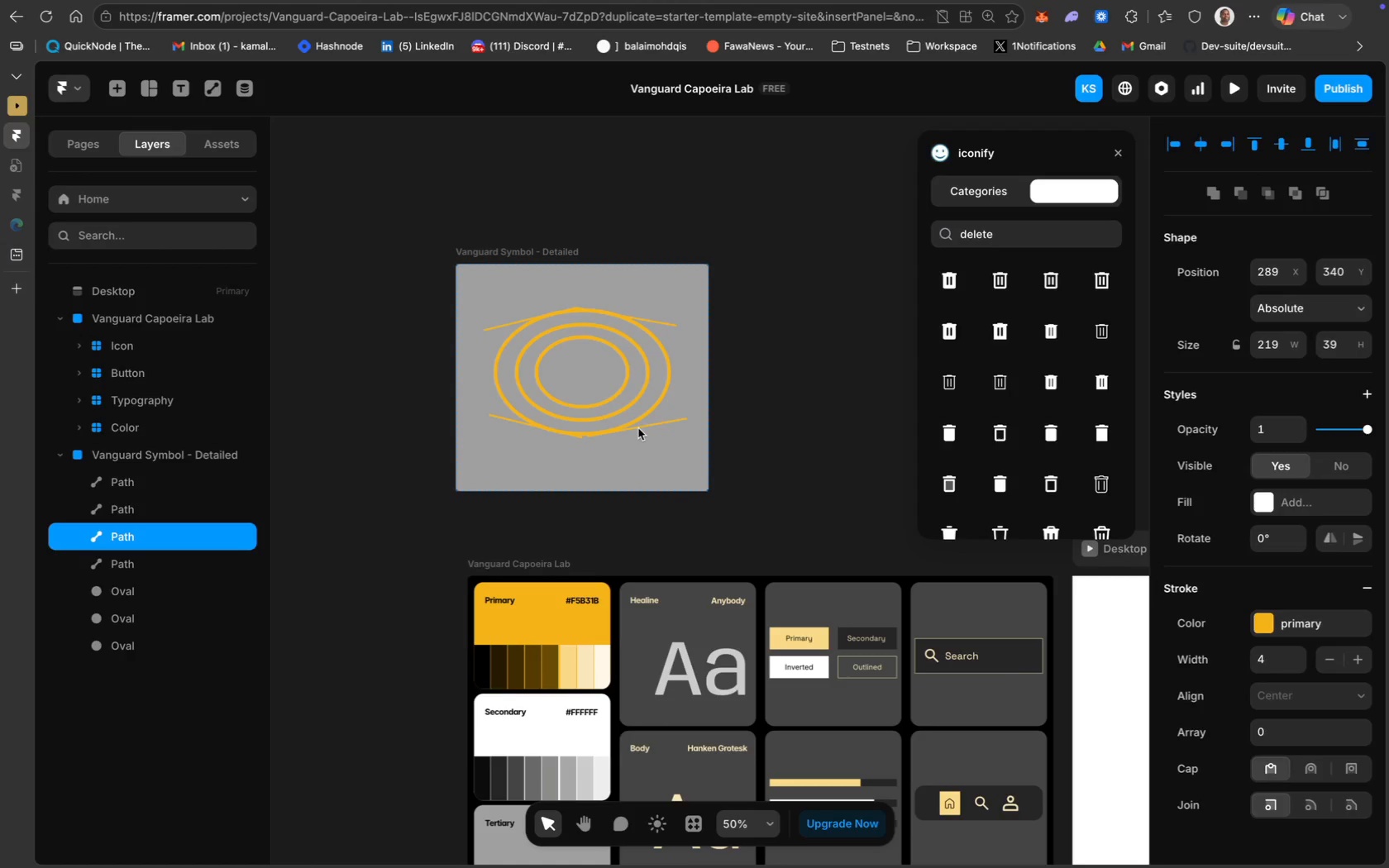 
key(ArrowLeft)
 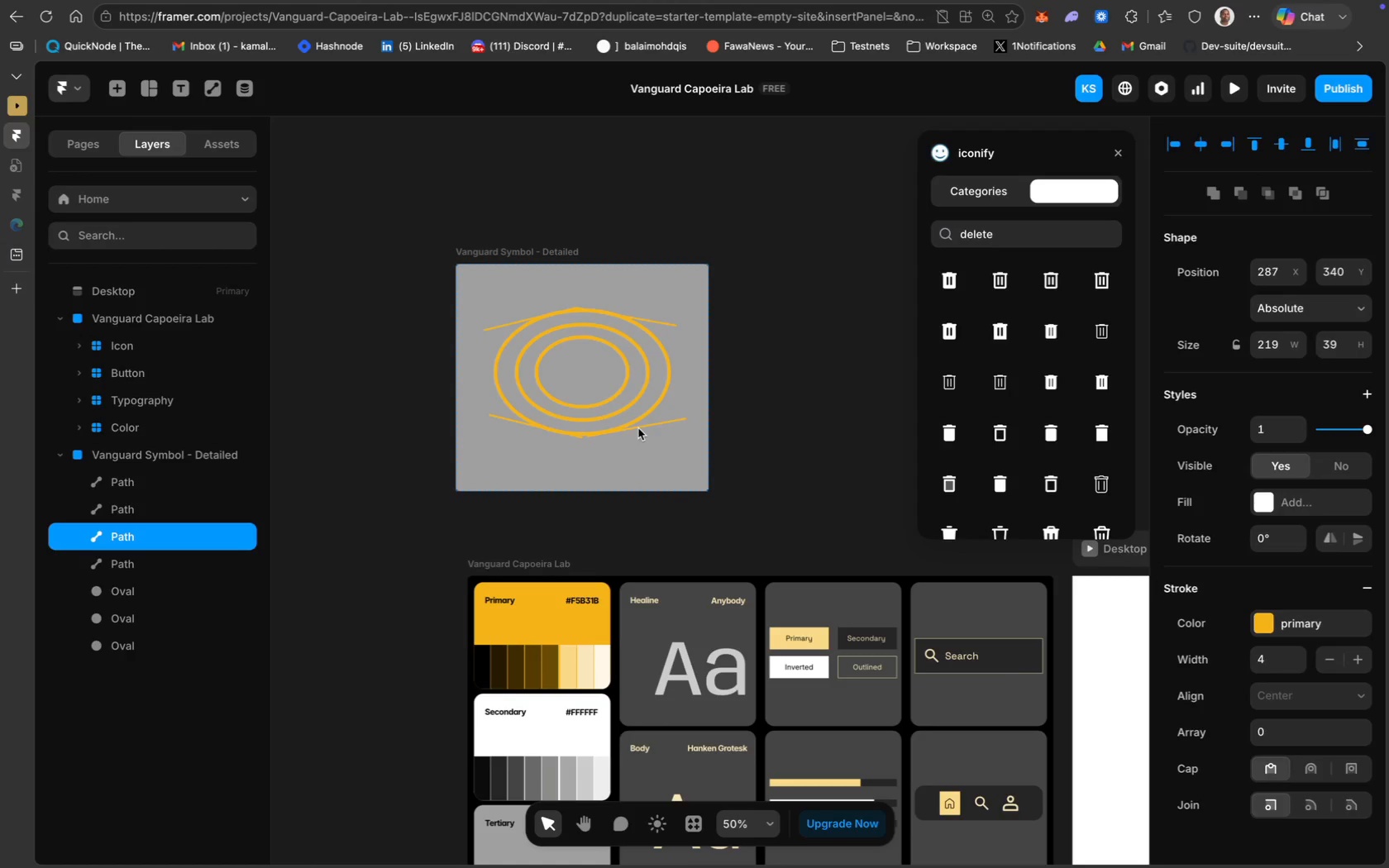 
key(ArrowLeft)
 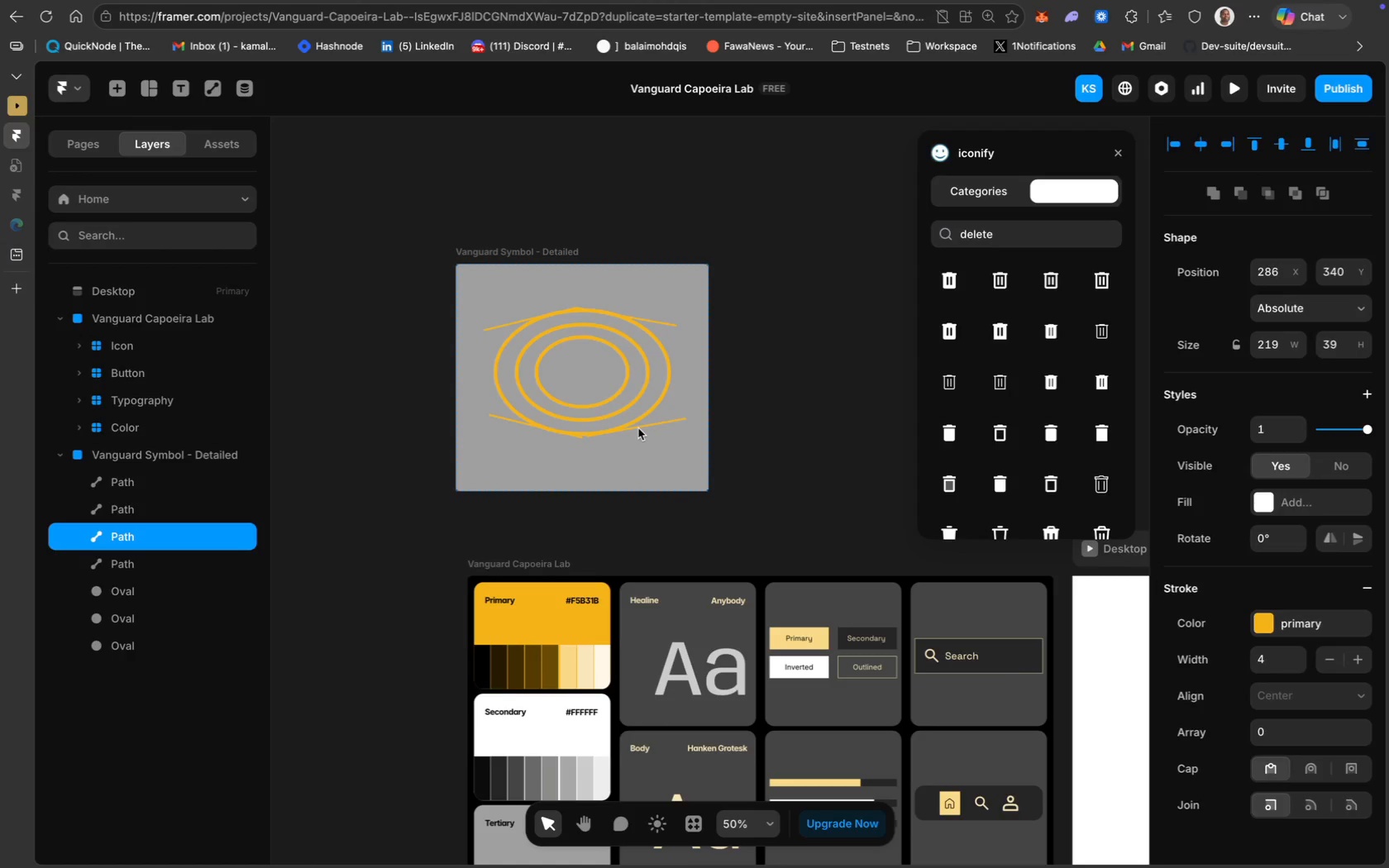 
key(ArrowLeft)
 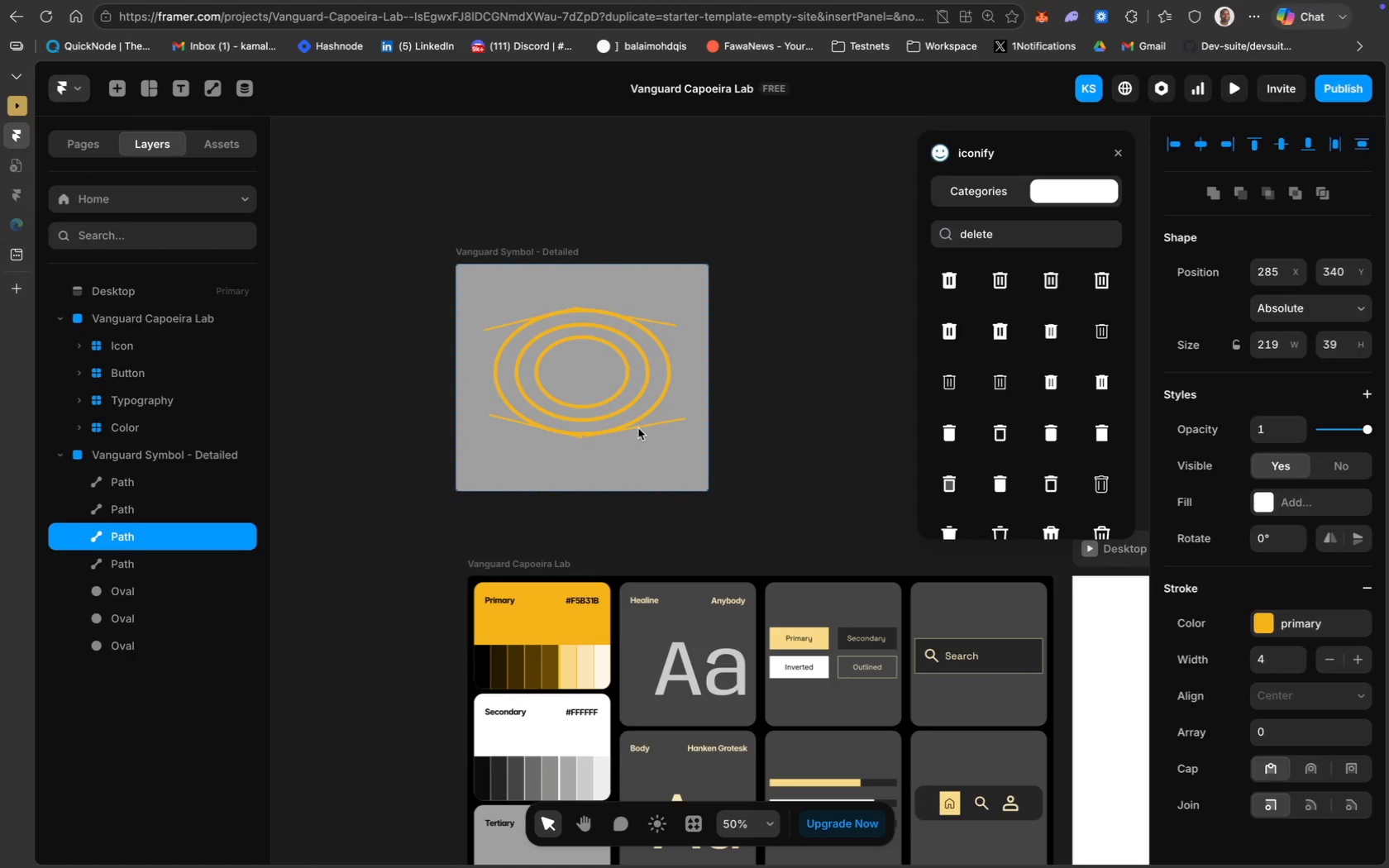 
key(ArrowLeft)
 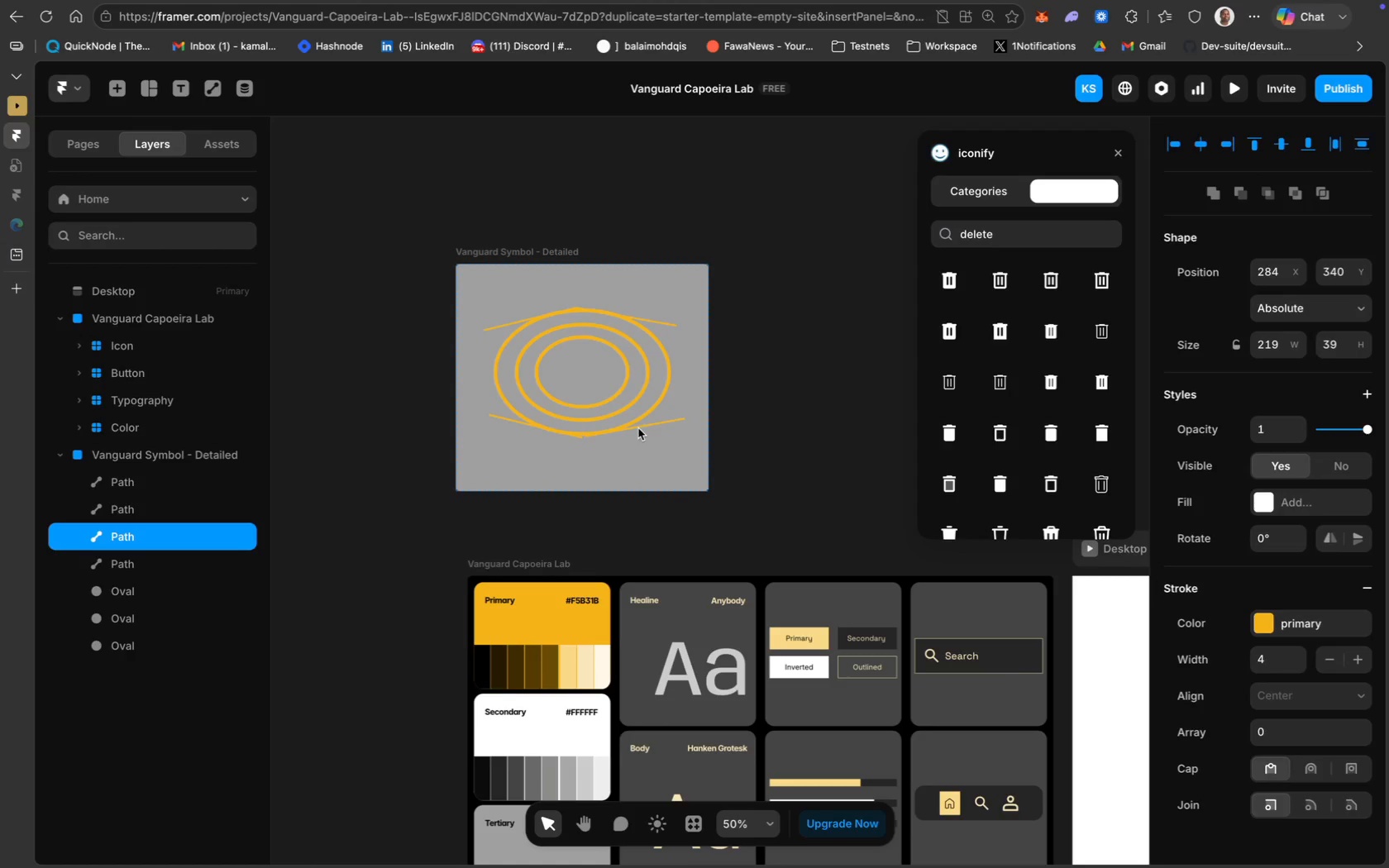 
key(ArrowLeft)
 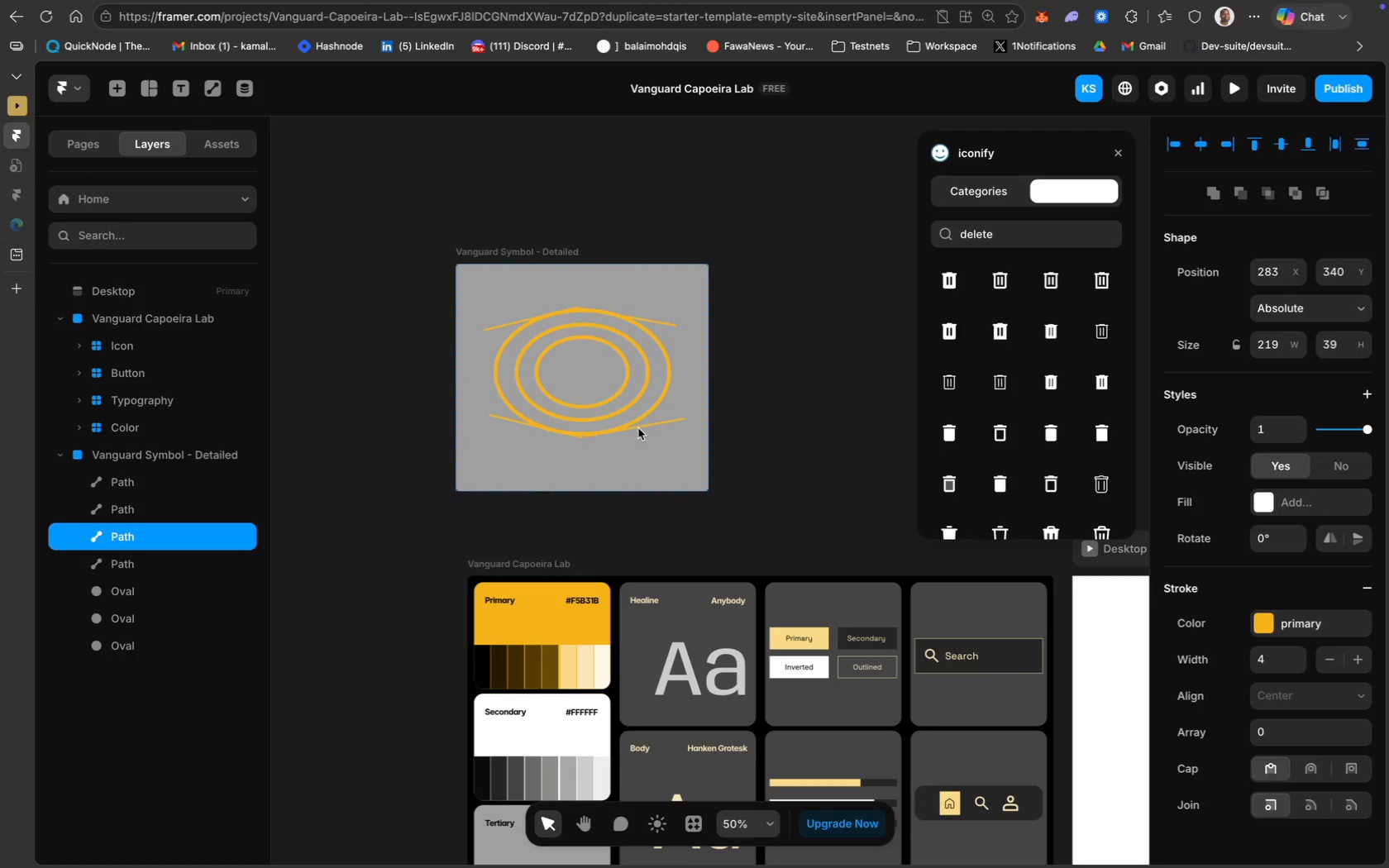 
key(ArrowLeft)
 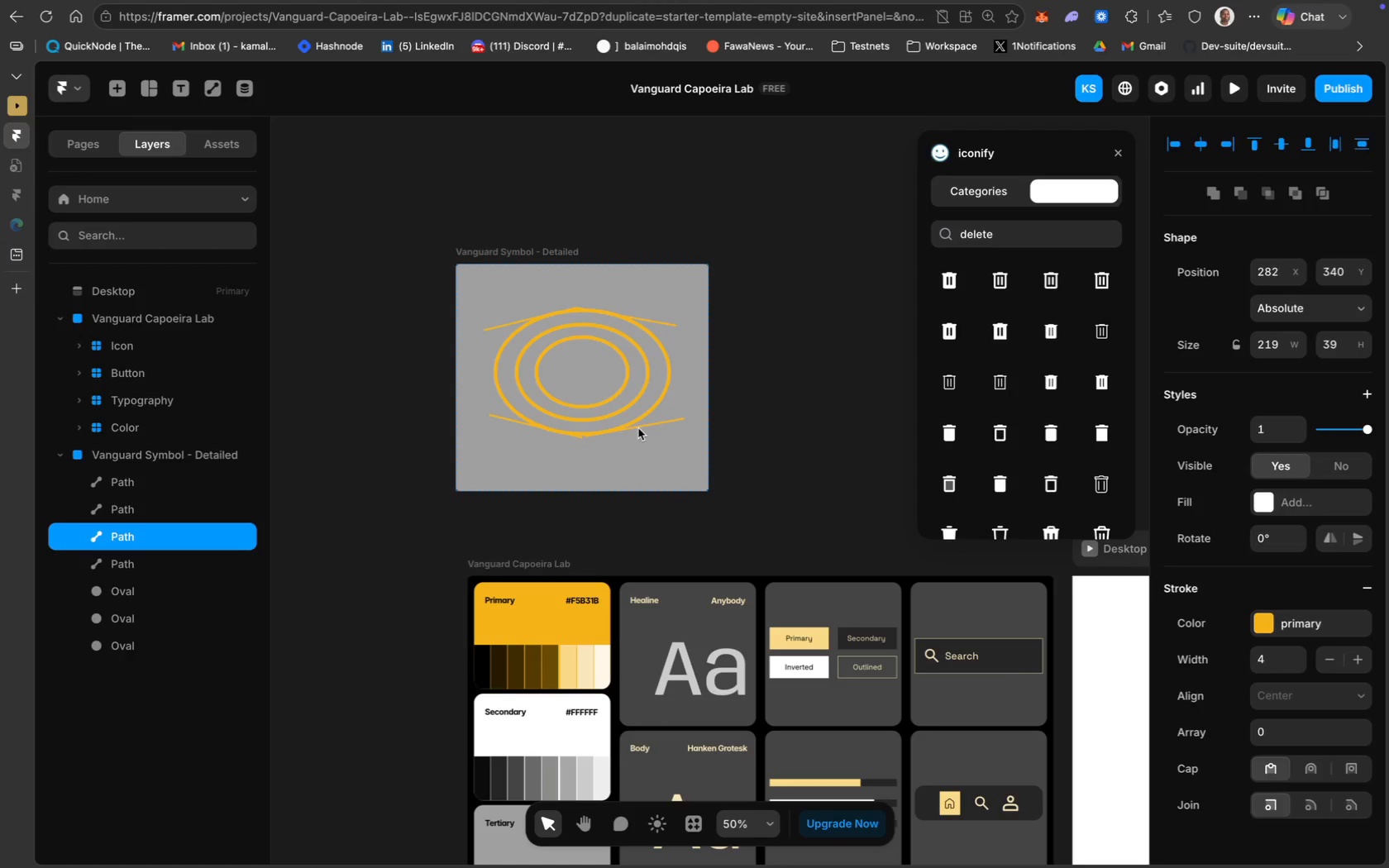 
key(ArrowLeft)
 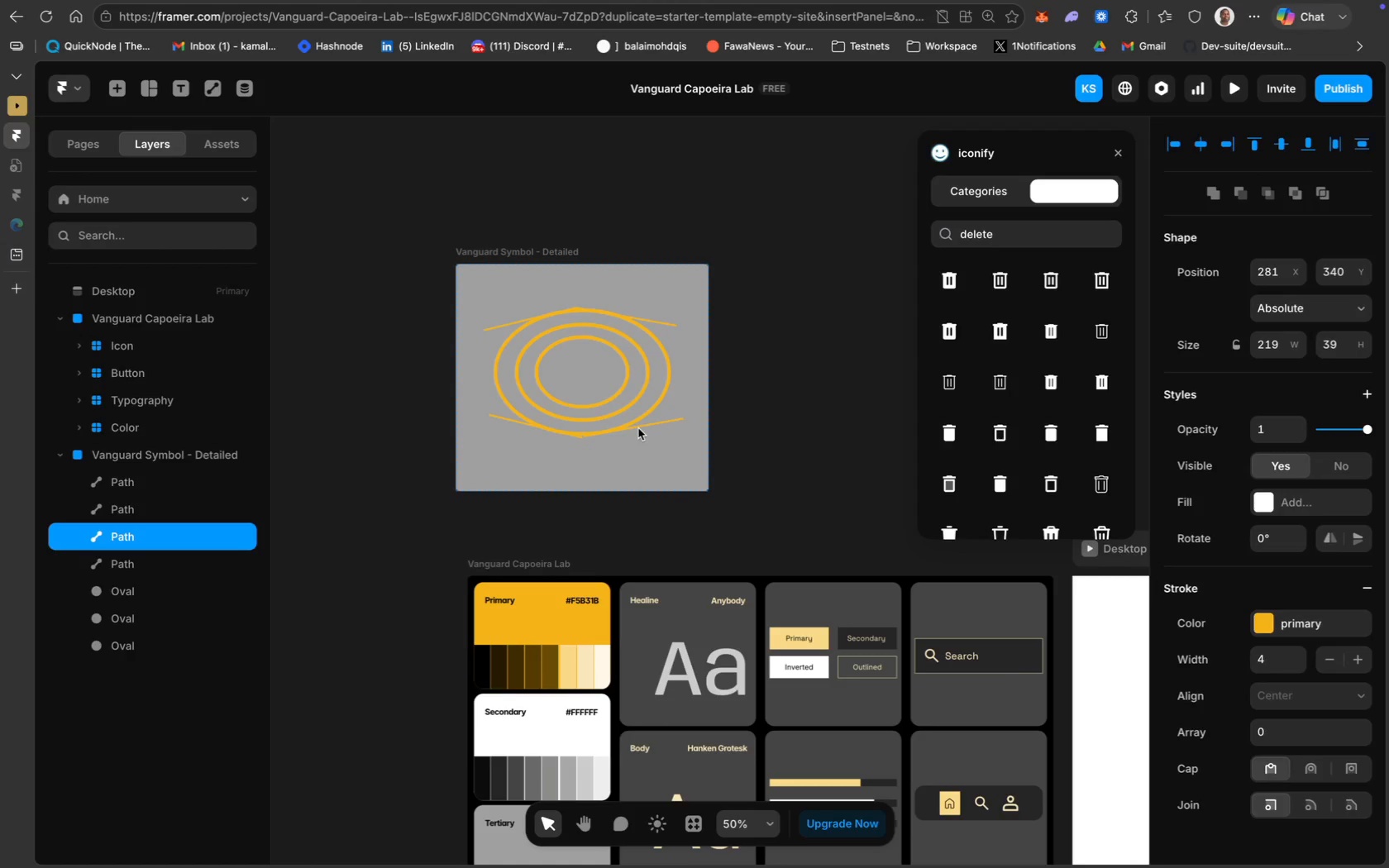 
key(ArrowLeft)
 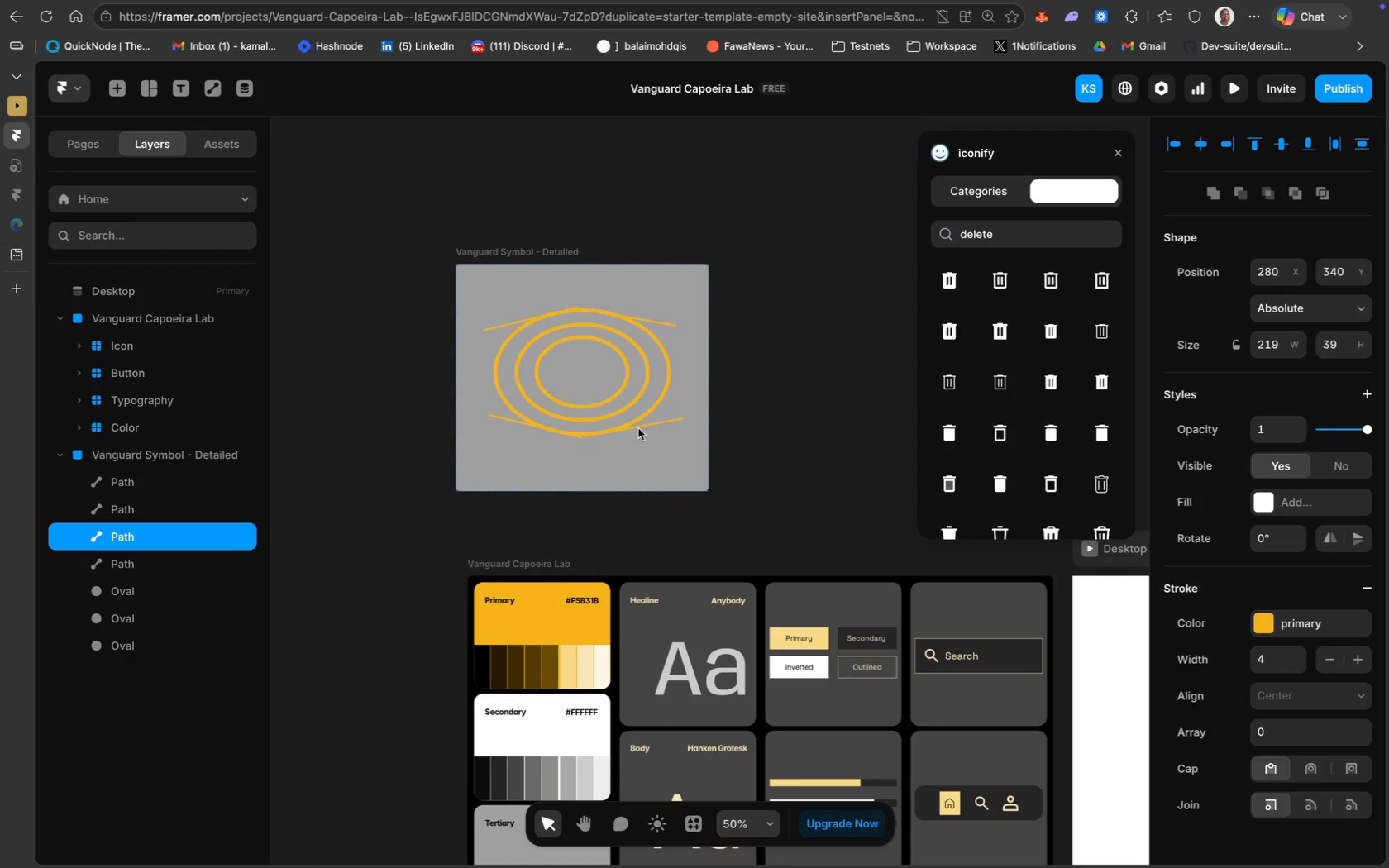 
key(ArrowLeft)
 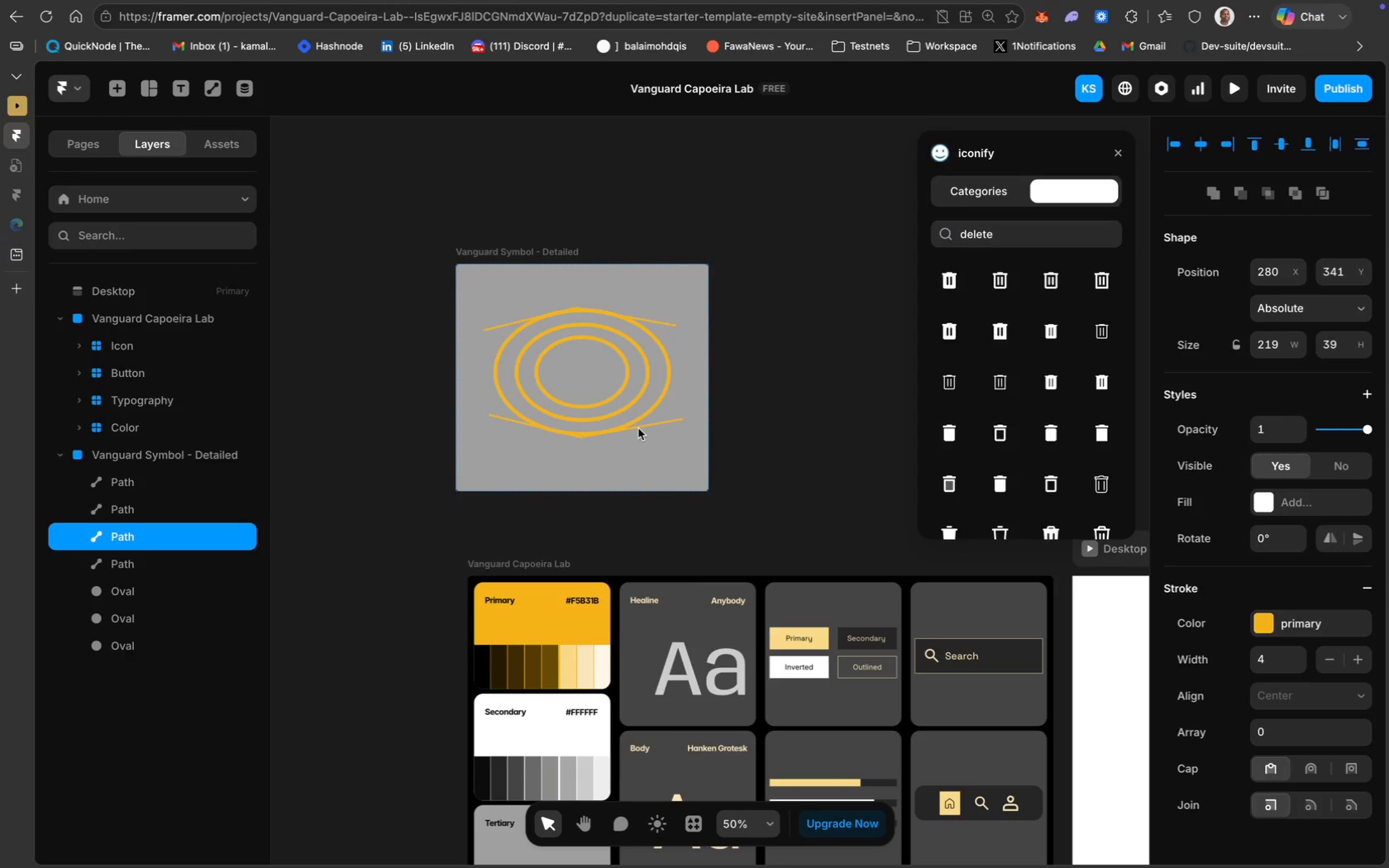 
key(ArrowDown)
 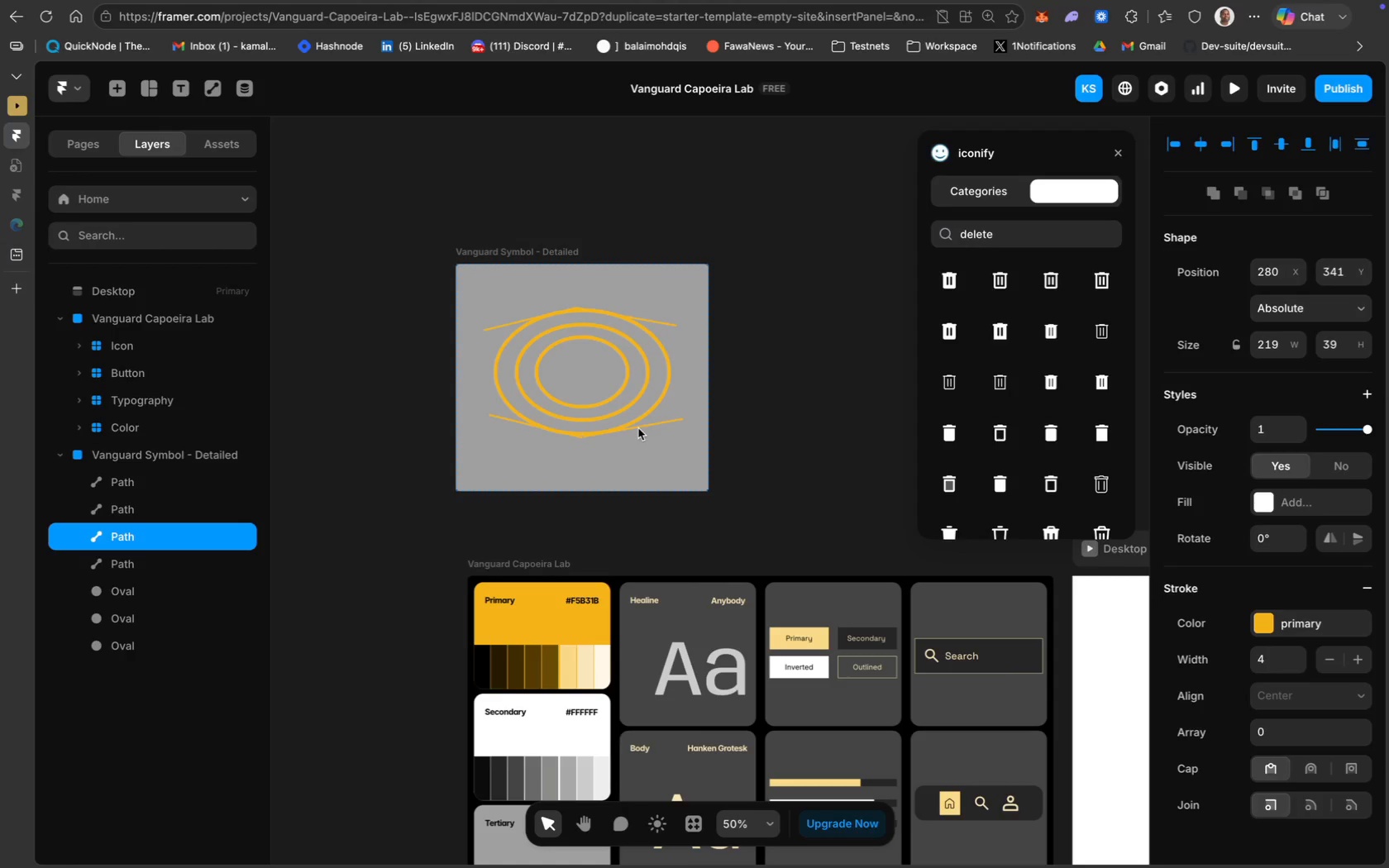 
key(ArrowLeft)
 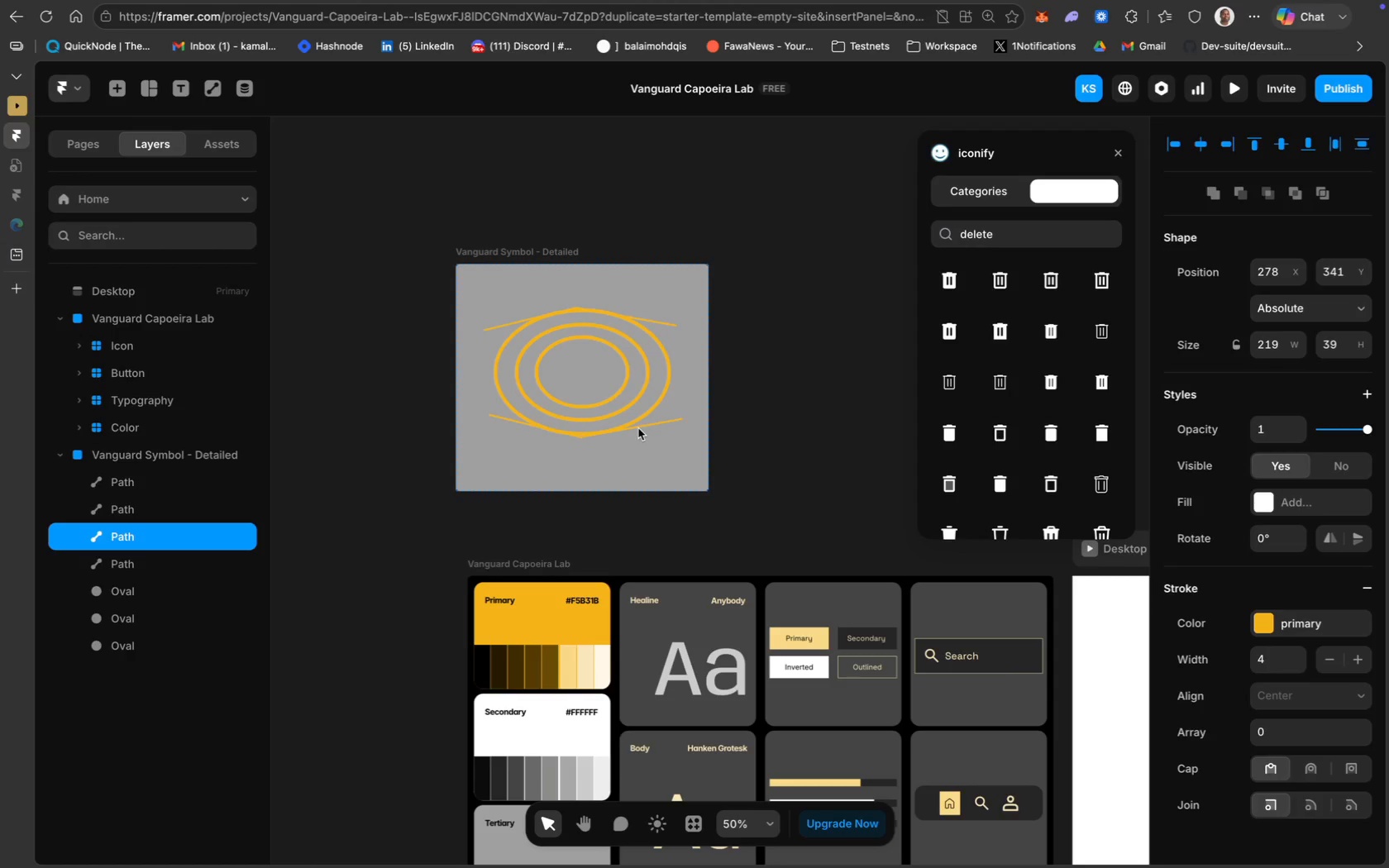 
key(ArrowLeft)
 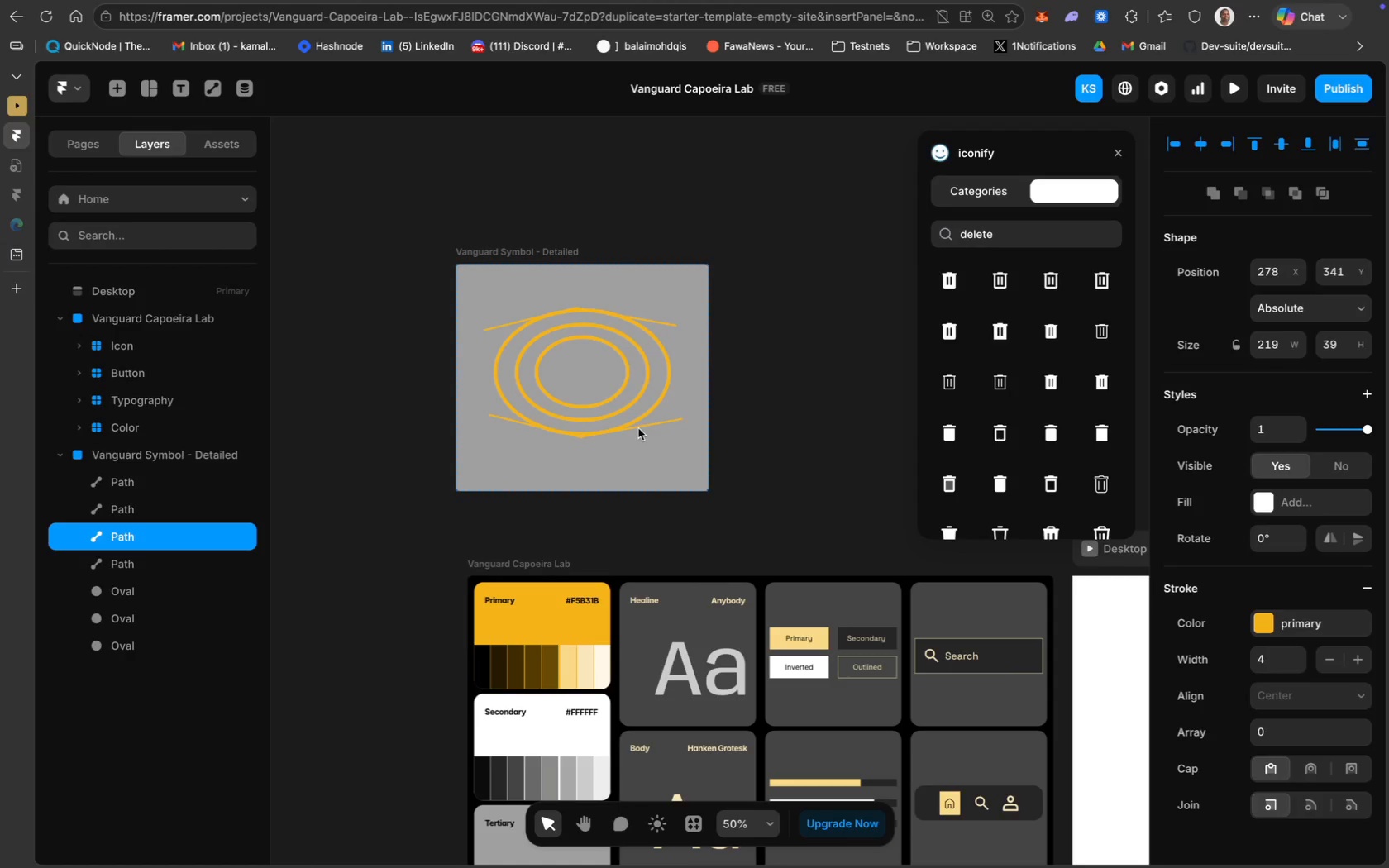 
key(ArrowUp)
 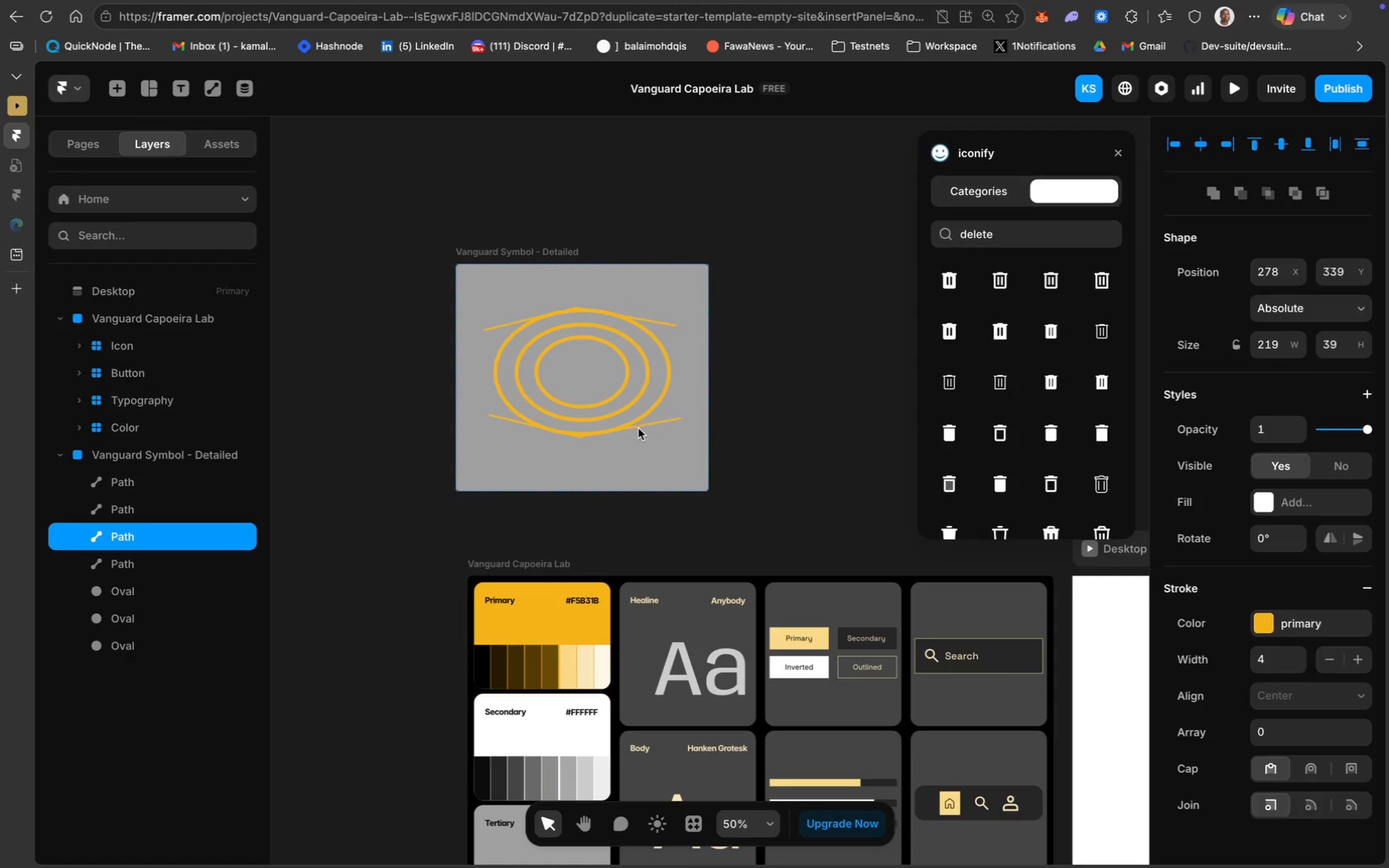 
key(ArrowUp)
 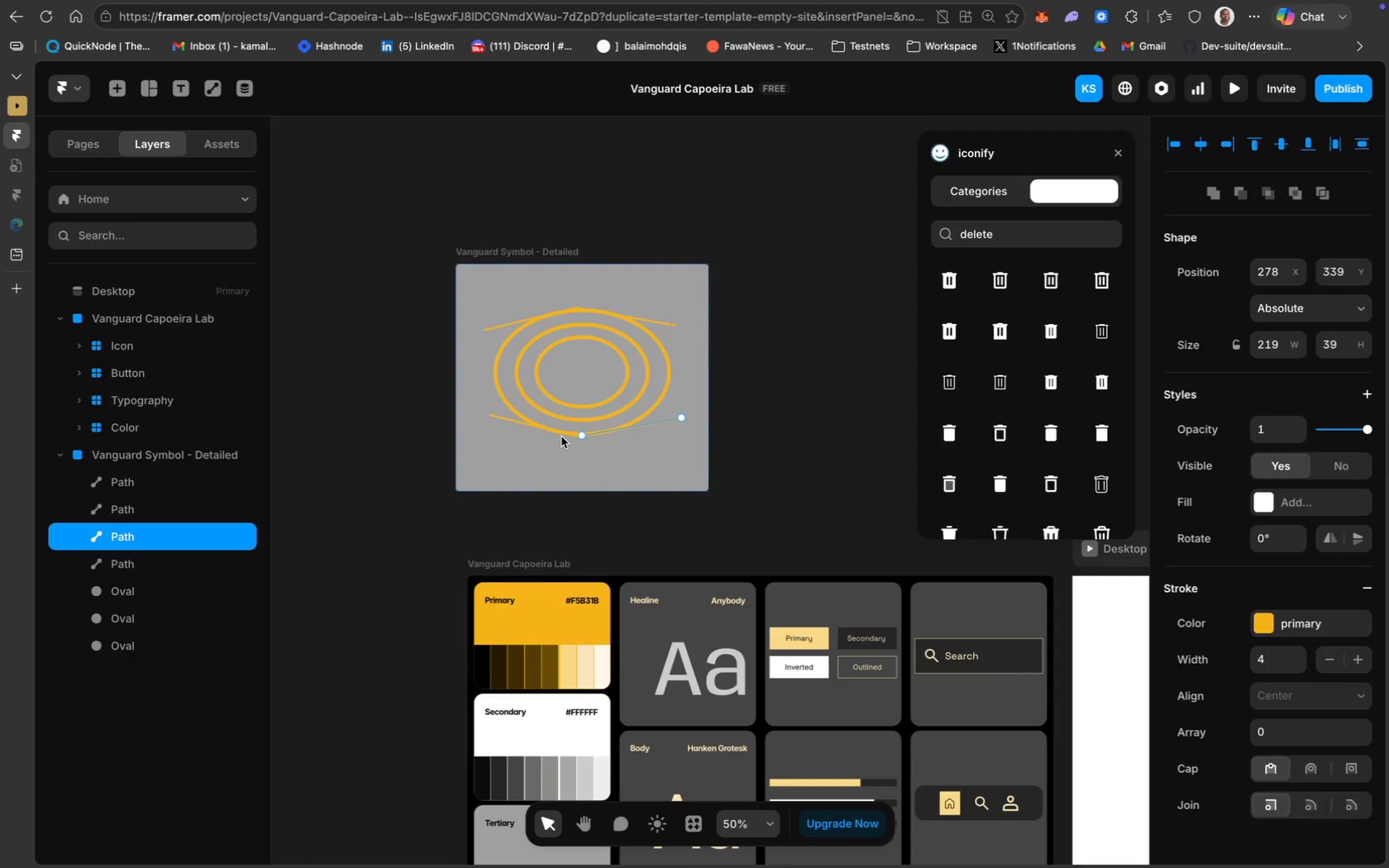 
left_click([508, 418])
 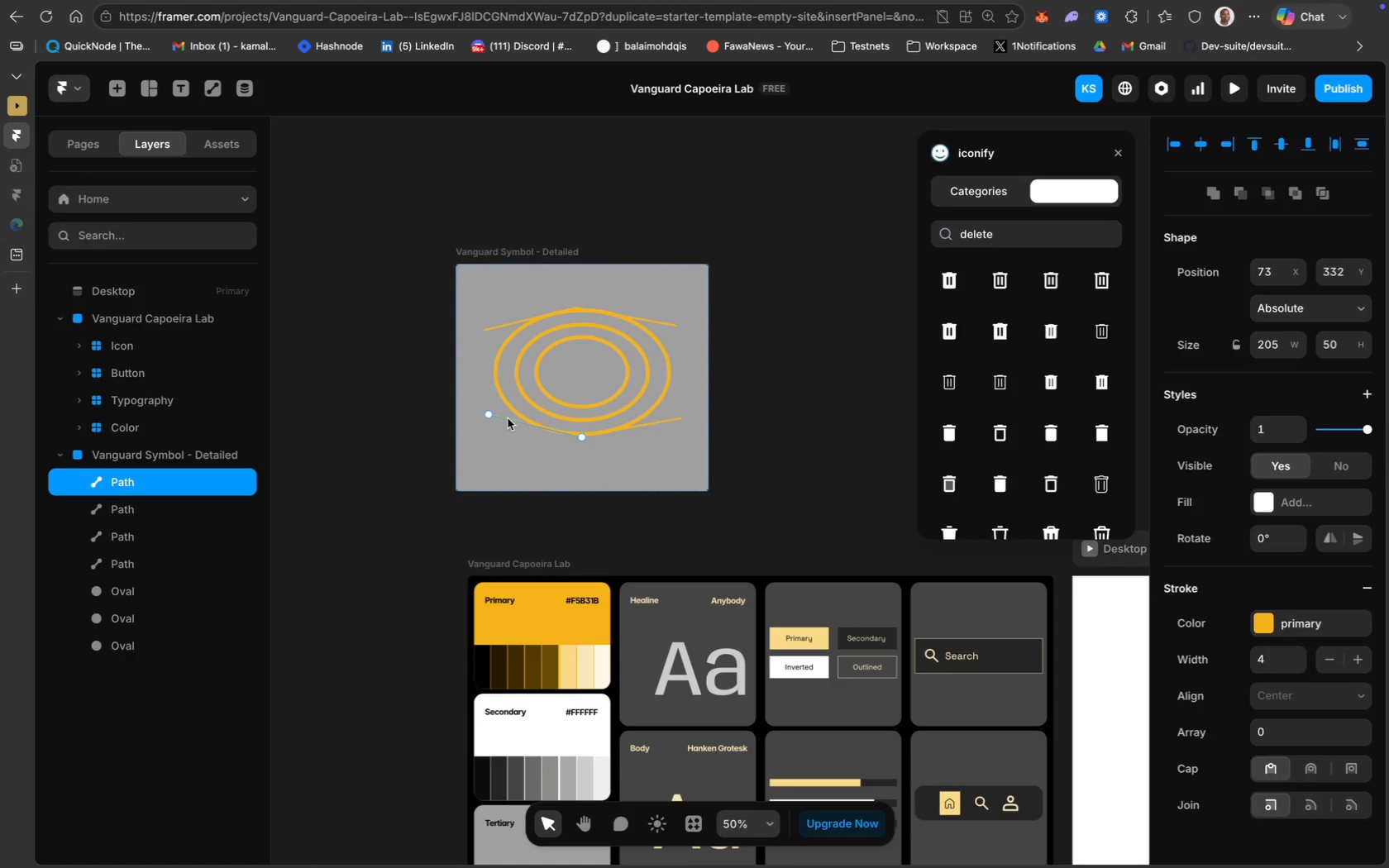 
key(ArrowUp)
 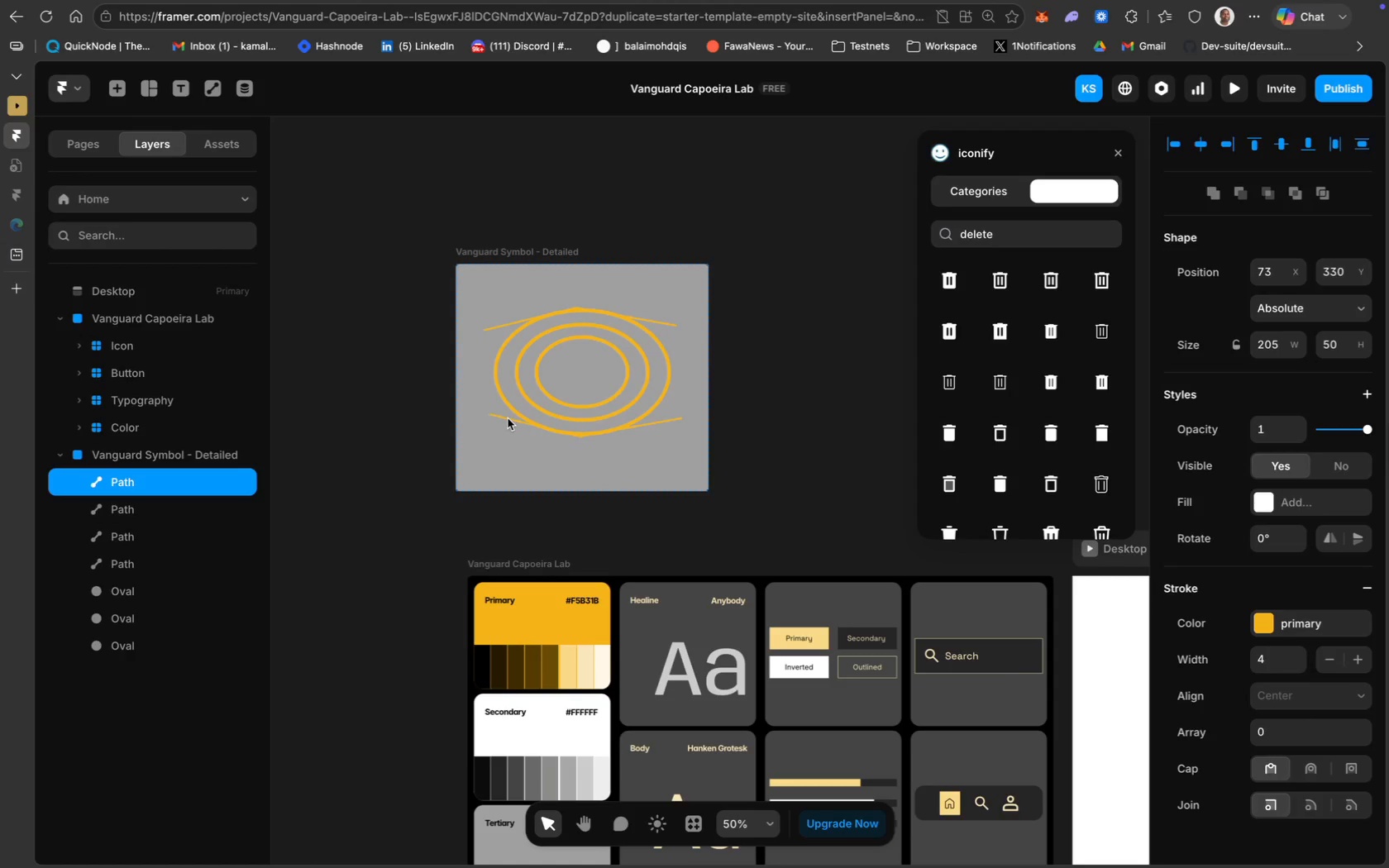 
key(ArrowUp)
 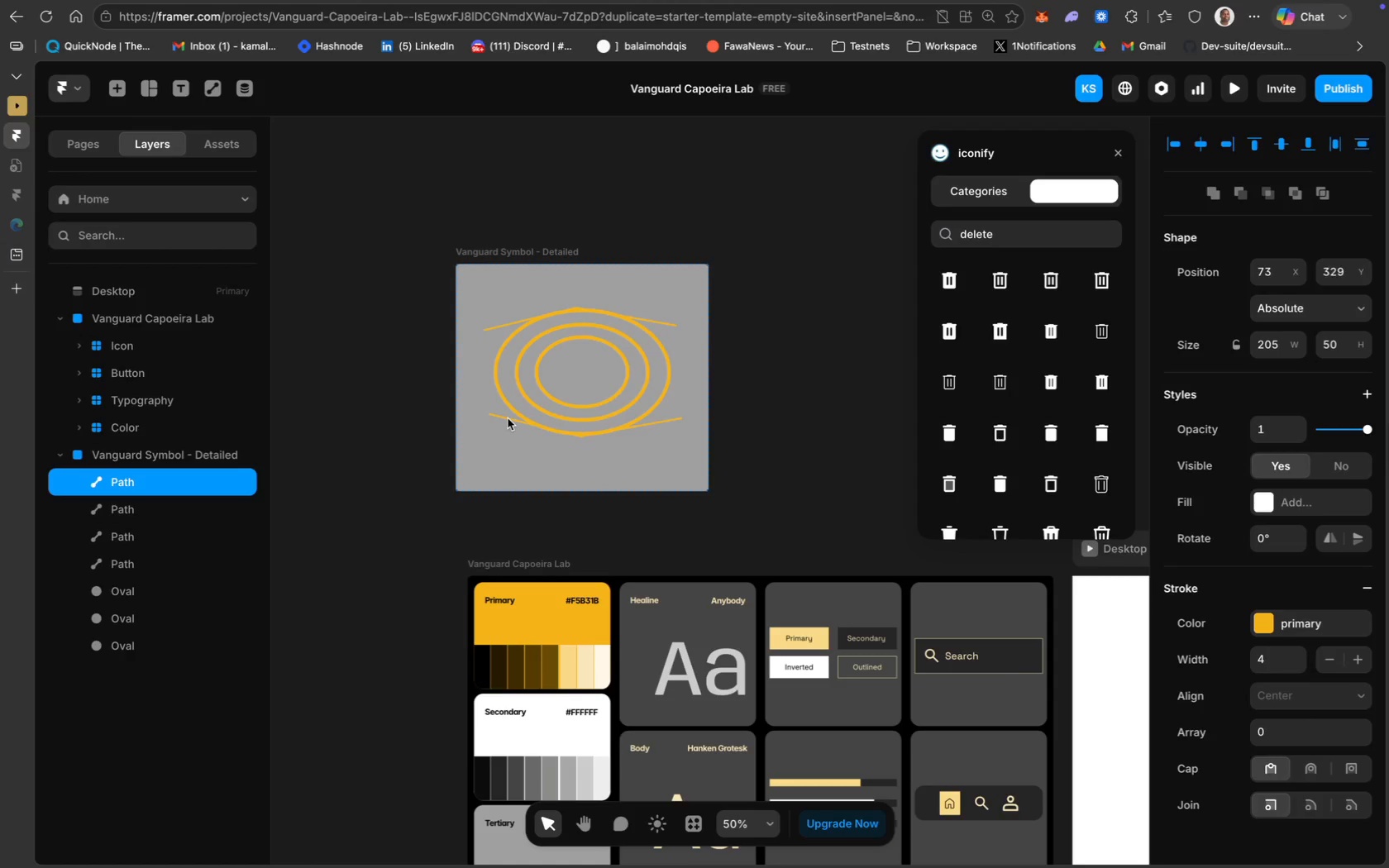 
key(ArrowUp)
 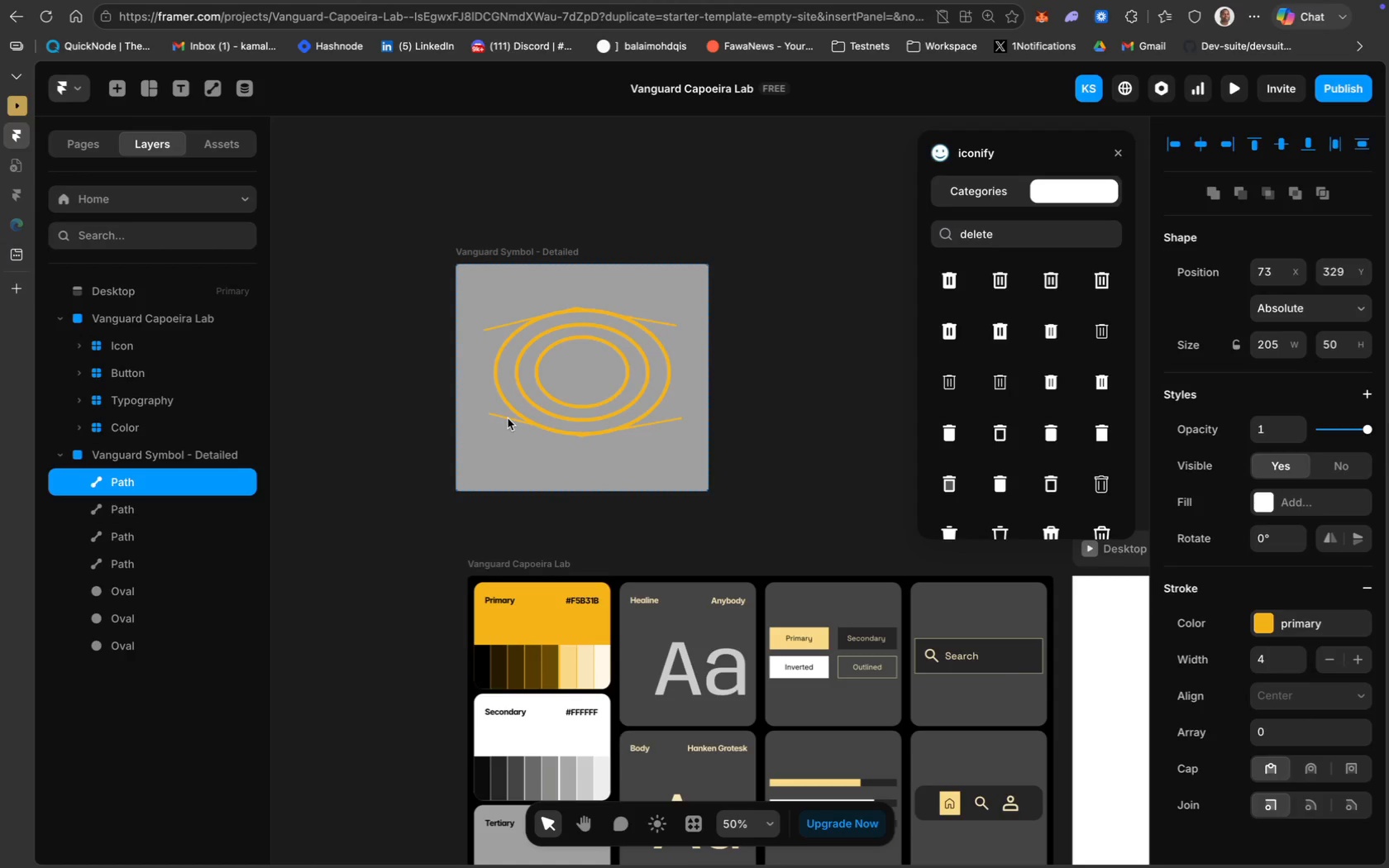 
key(ArrowUp)
 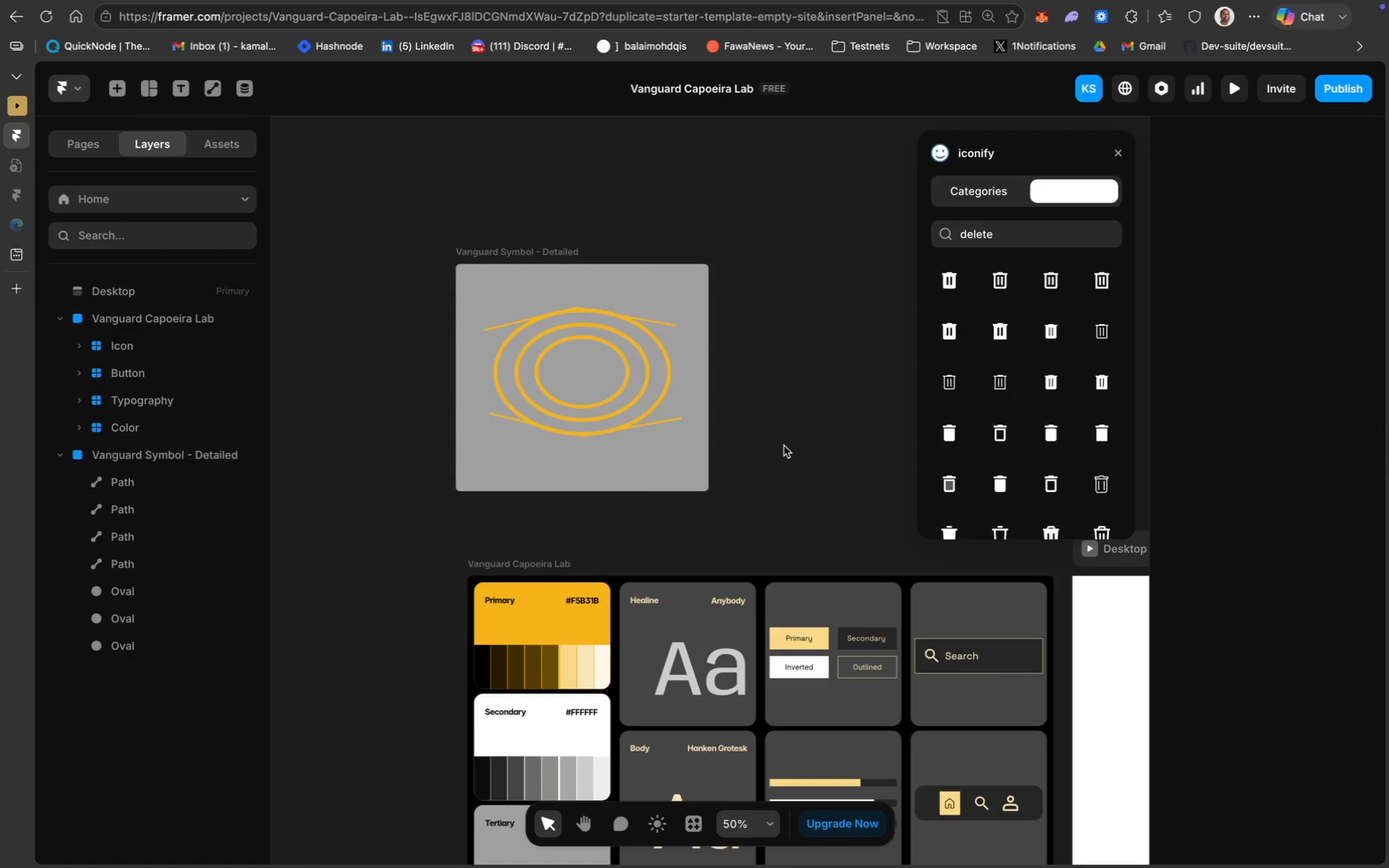 
wait(89.06)
 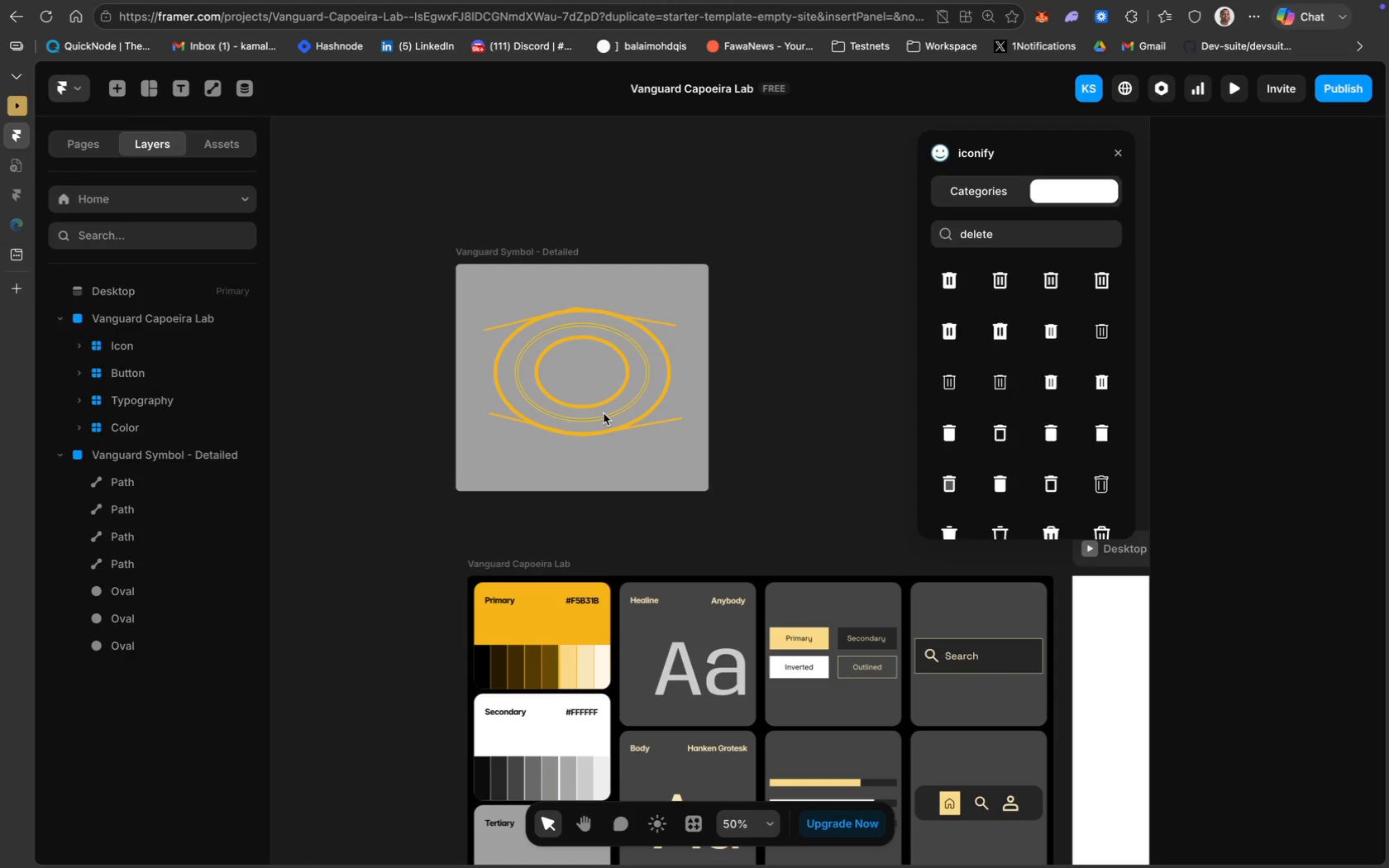 
left_click_drag(start_coordinate=[601, 412], to_coordinate=[556, 376])
 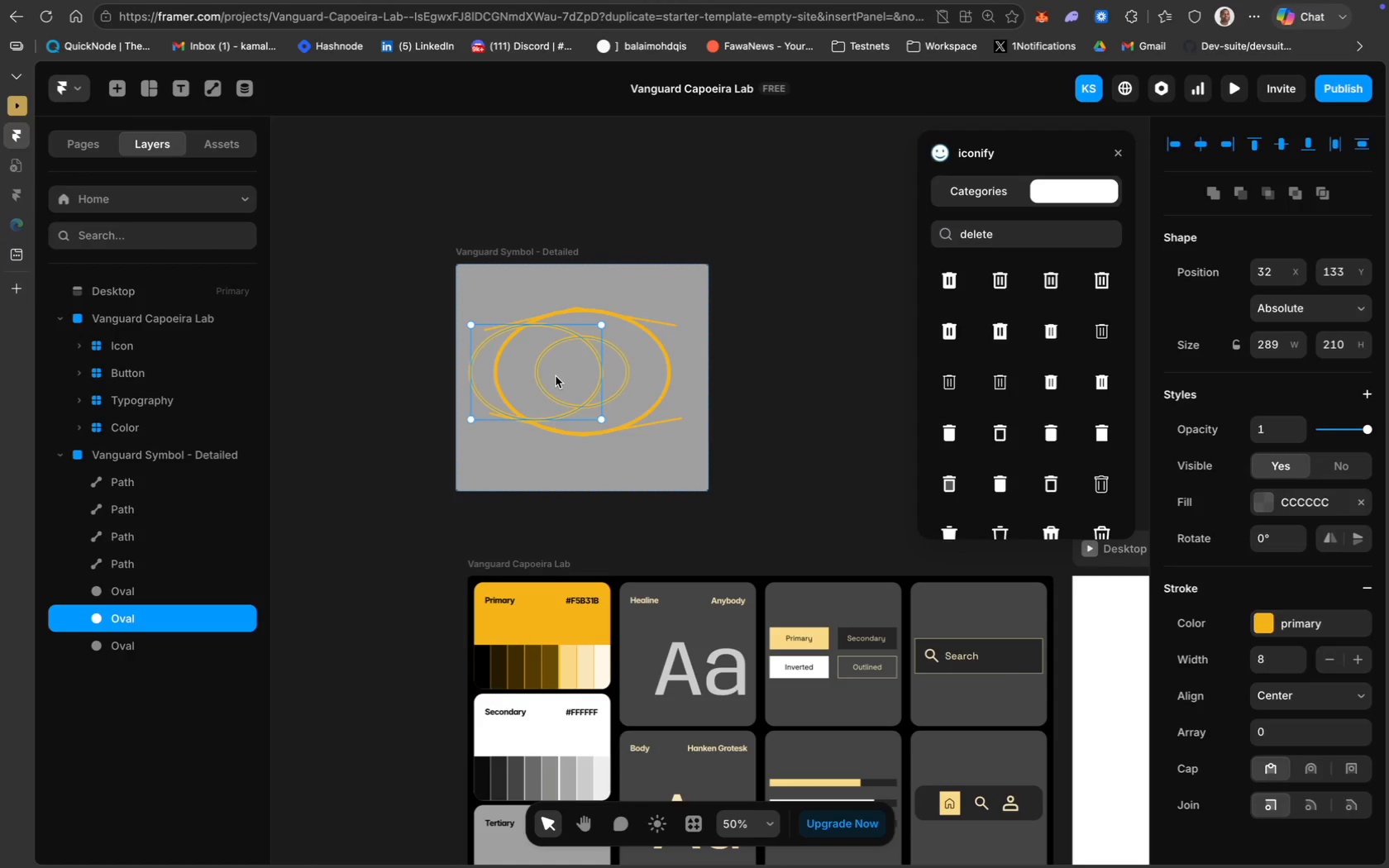 
wait(7.24)
 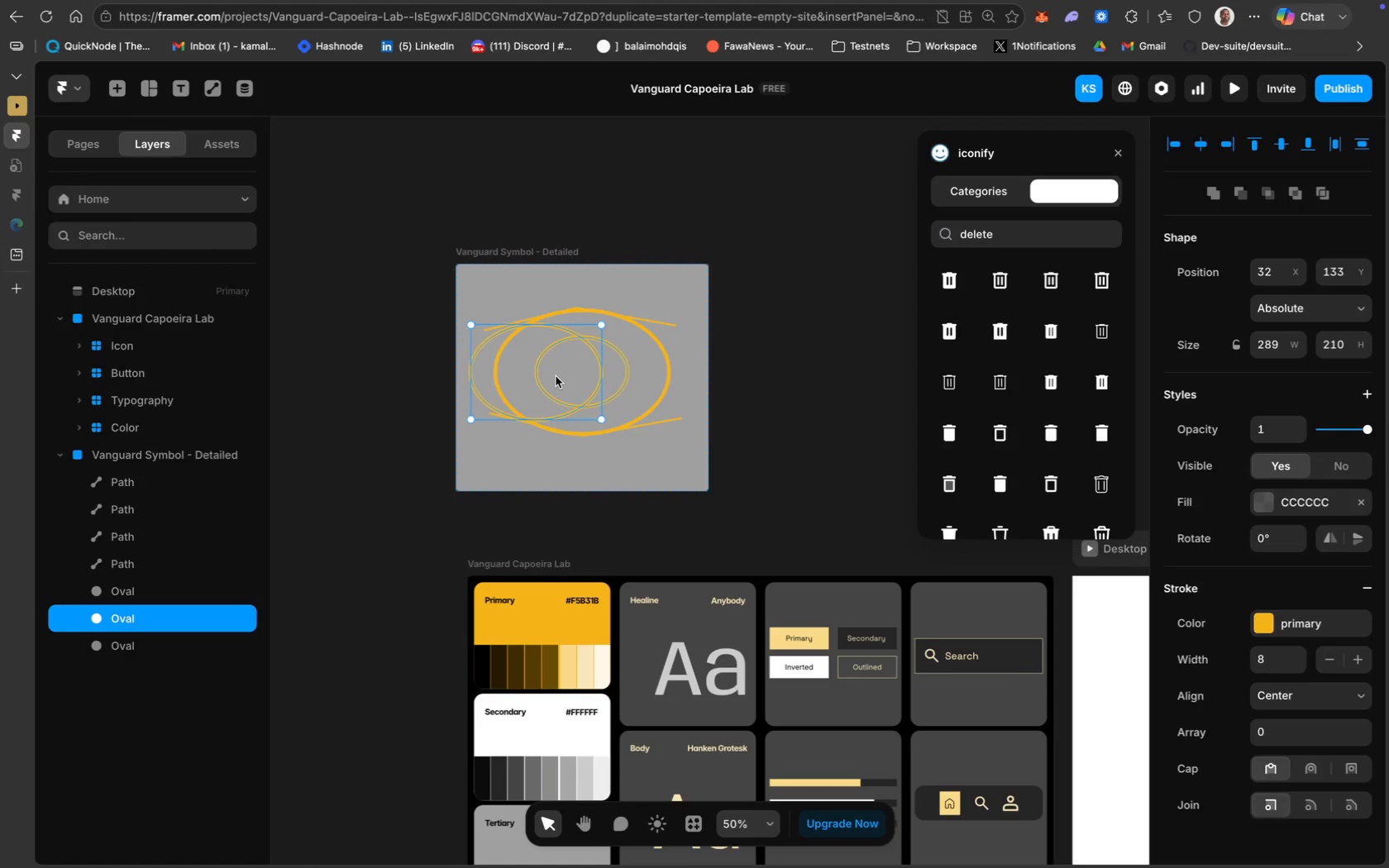 
key(Shift+Enter)
 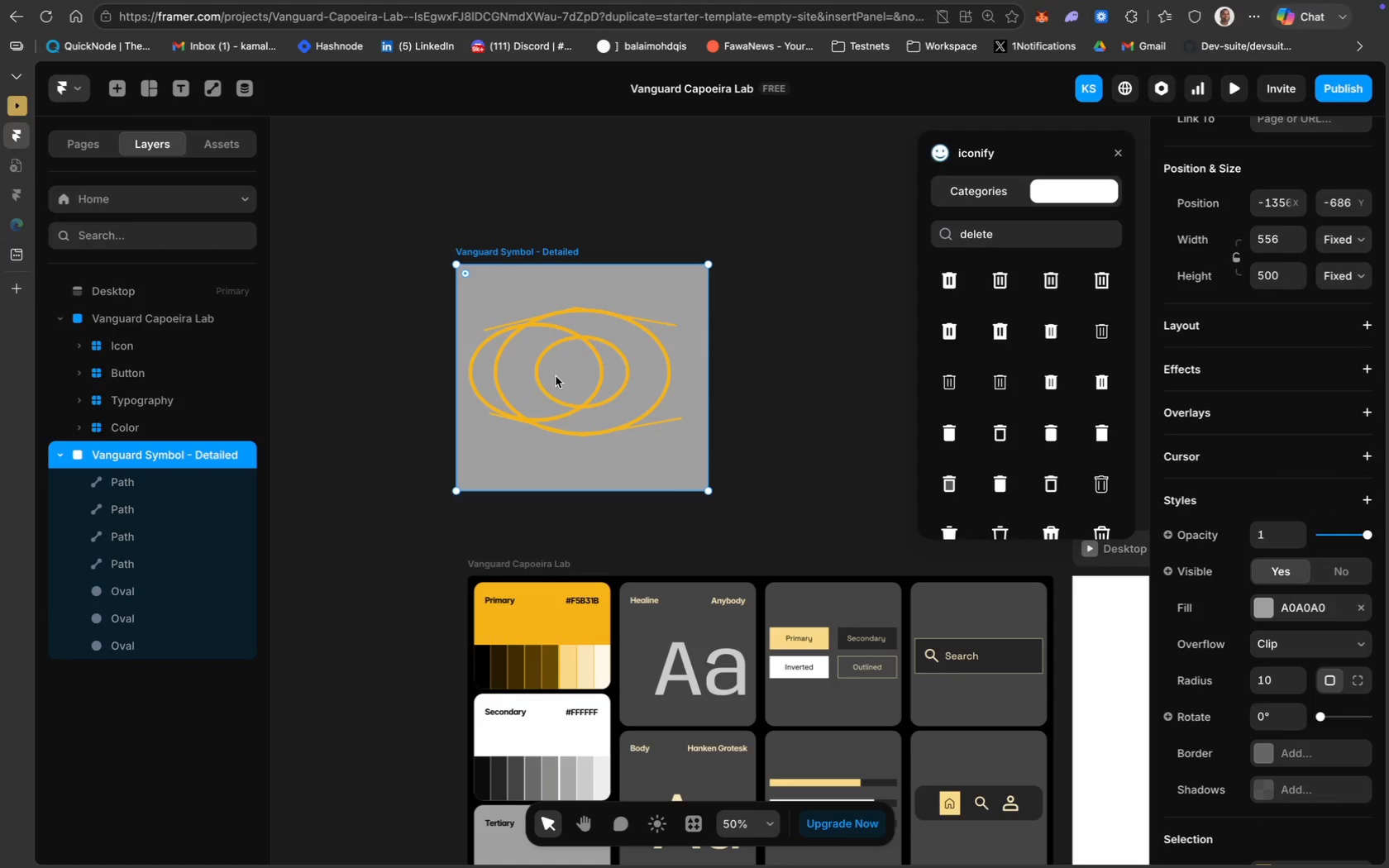 
key(Shift+Enter)
 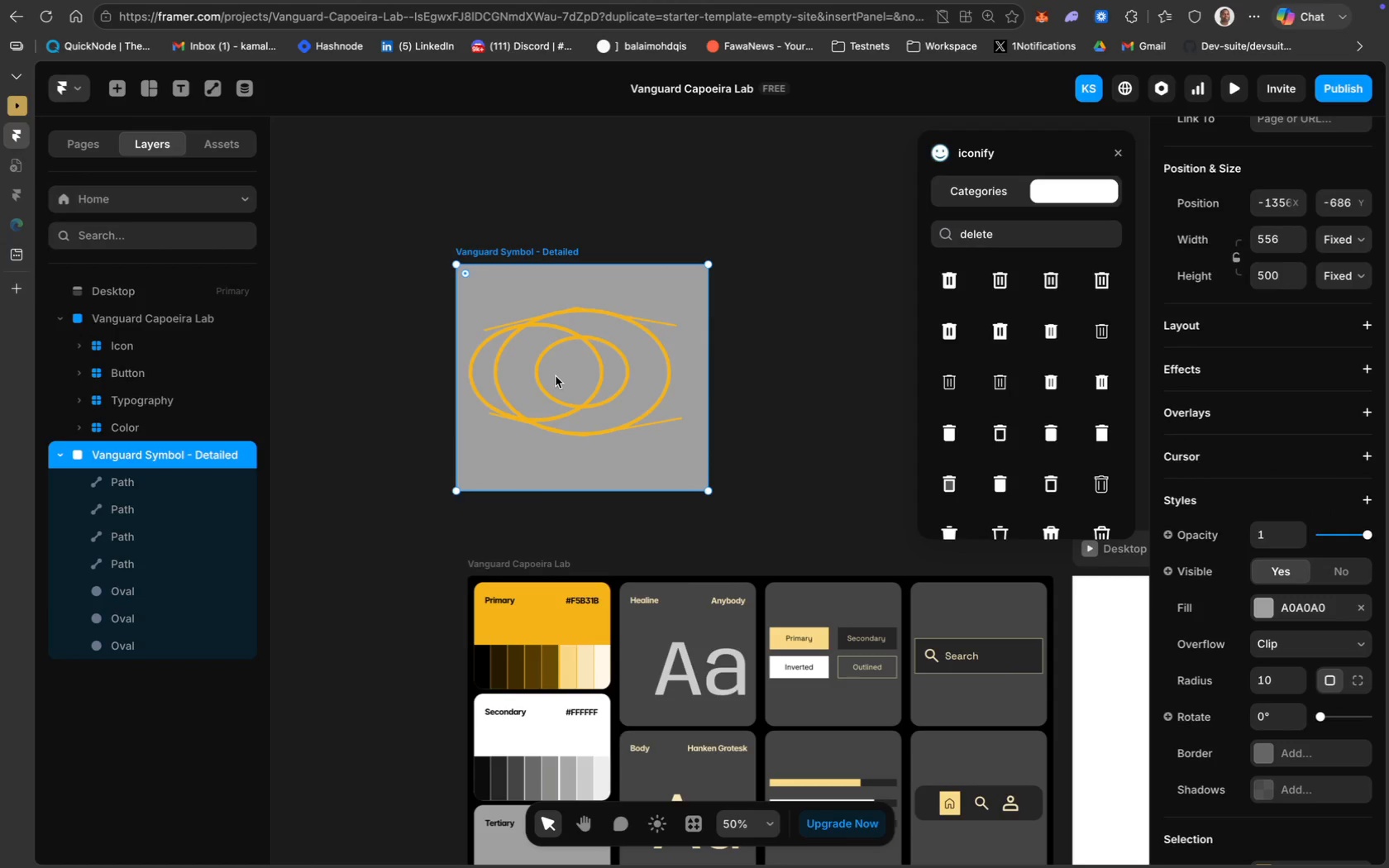 
key(Shift+Enter)
 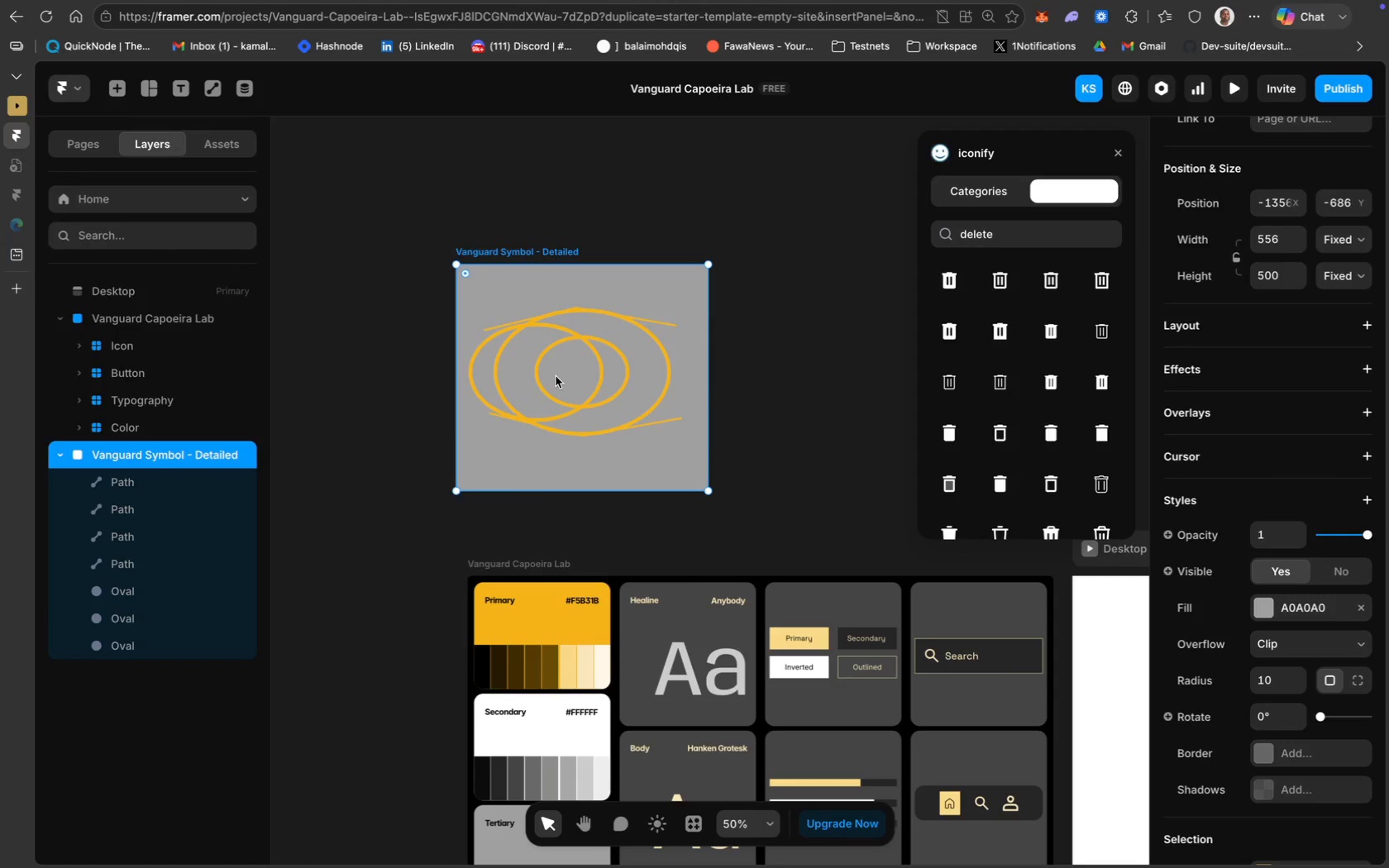 
hold_key(key=Enter, duration=0.3)
 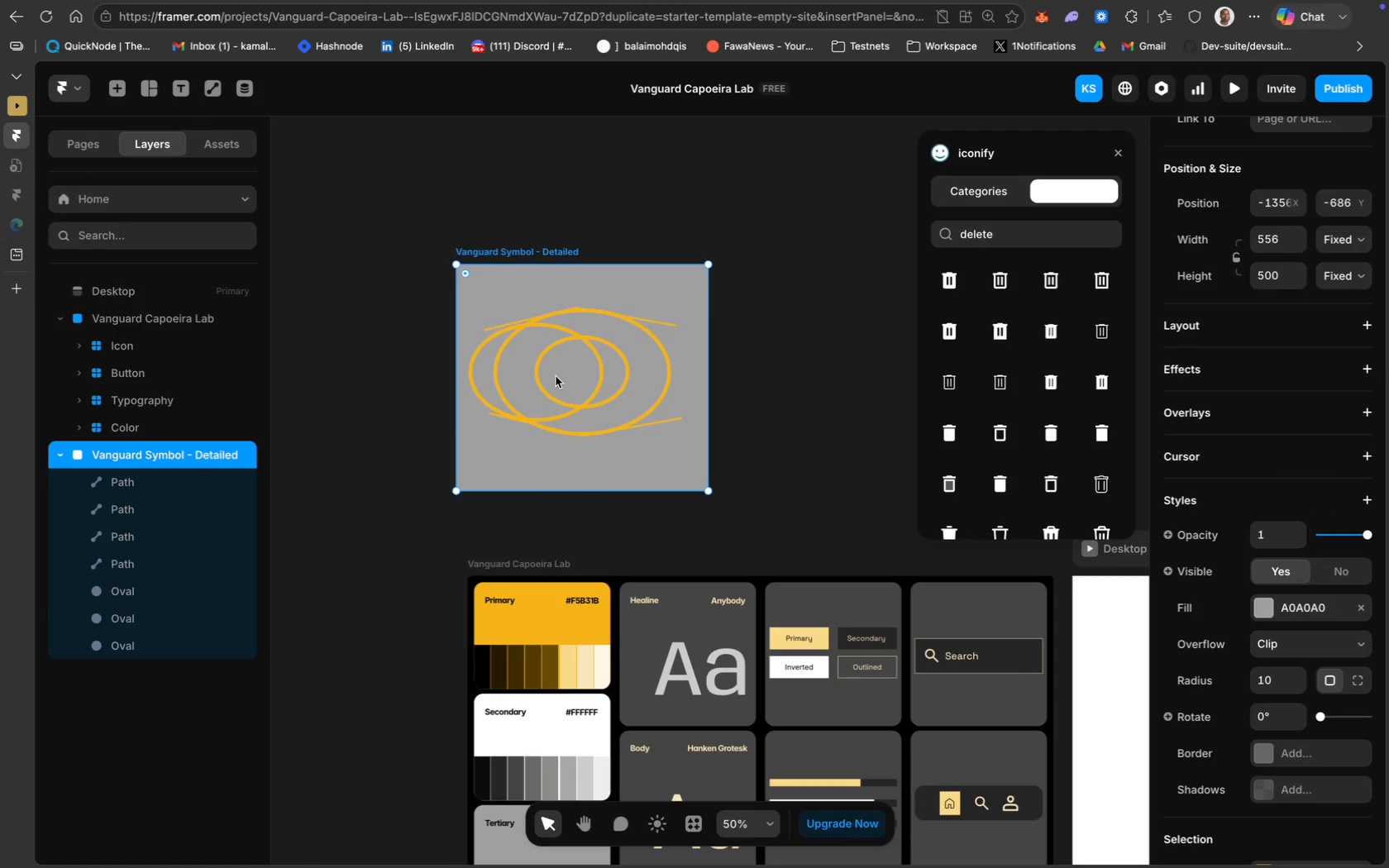 
key(Shift+Enter)
 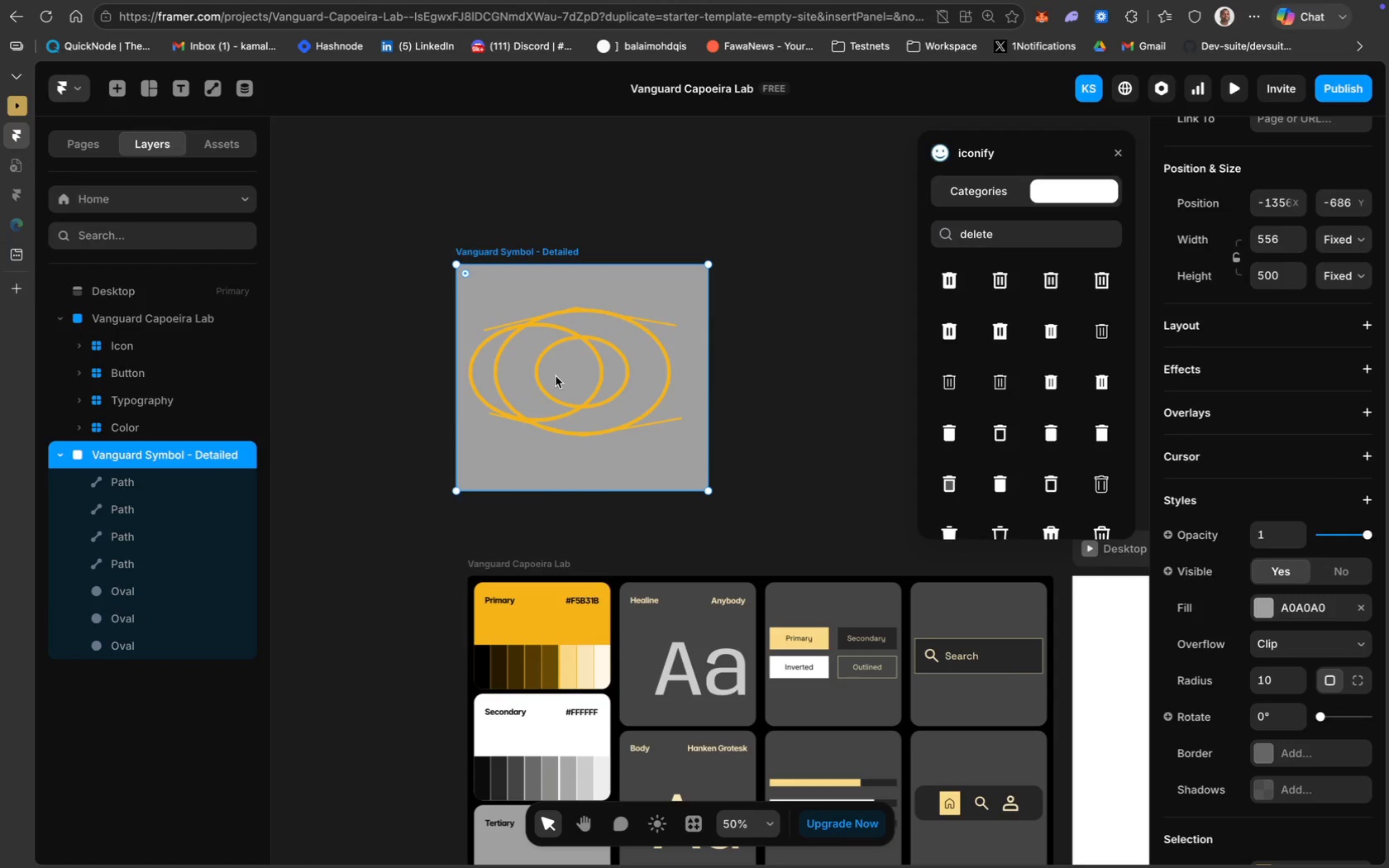 
hold_key(key=Enter, duration=1.02)
 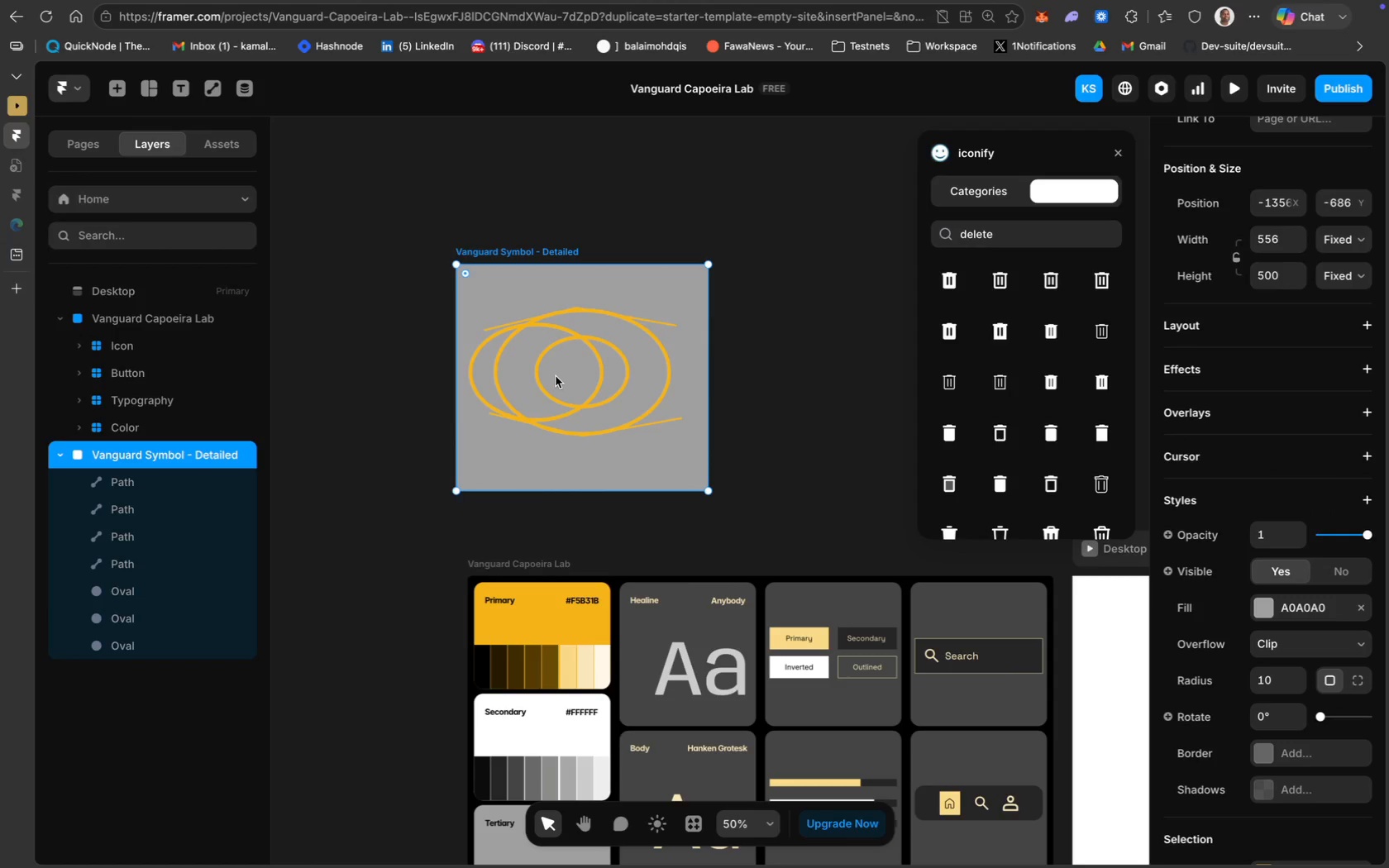 
hold_key(key=Enter, duration=0.54)
 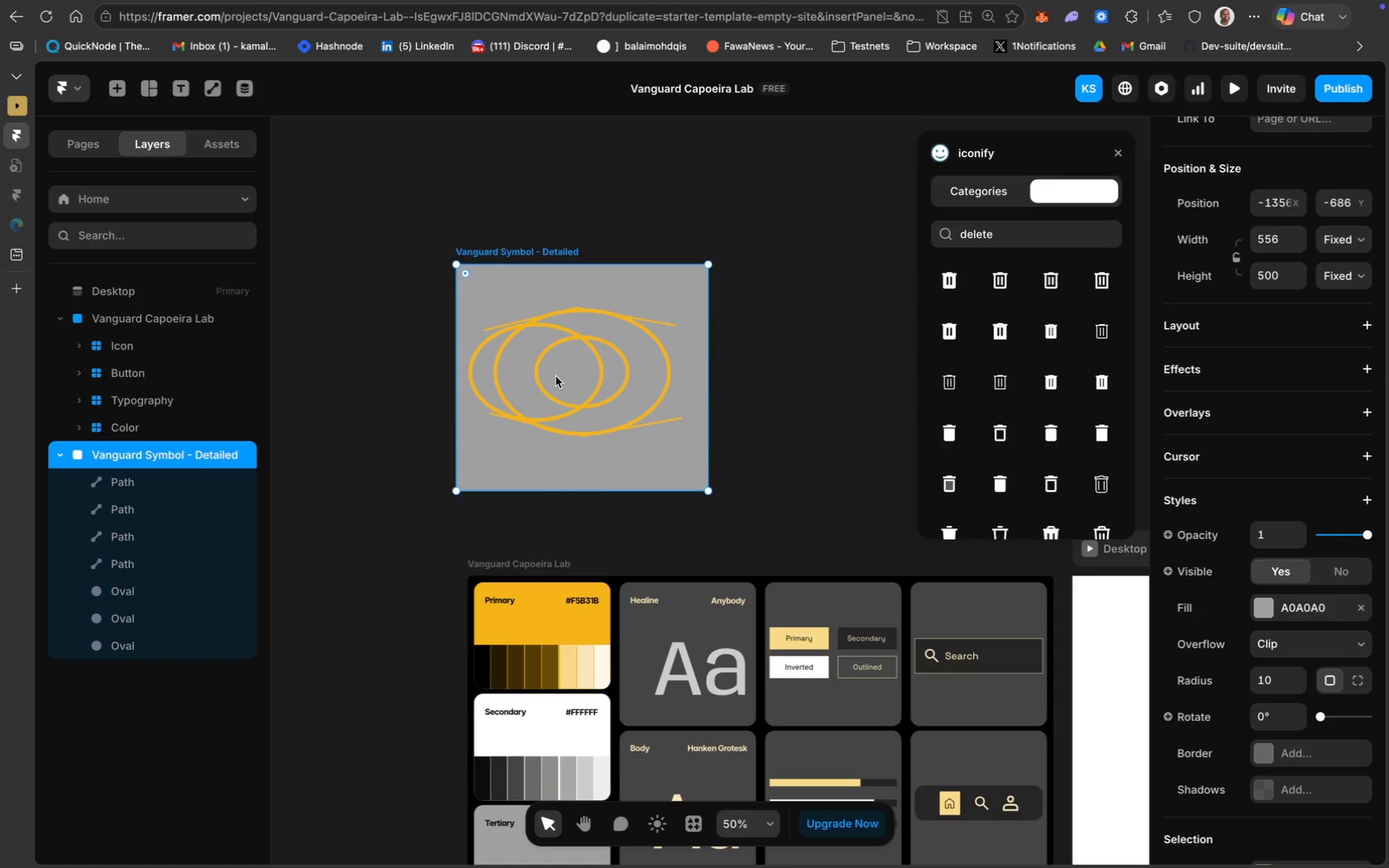 
key(Shift+Enter)
 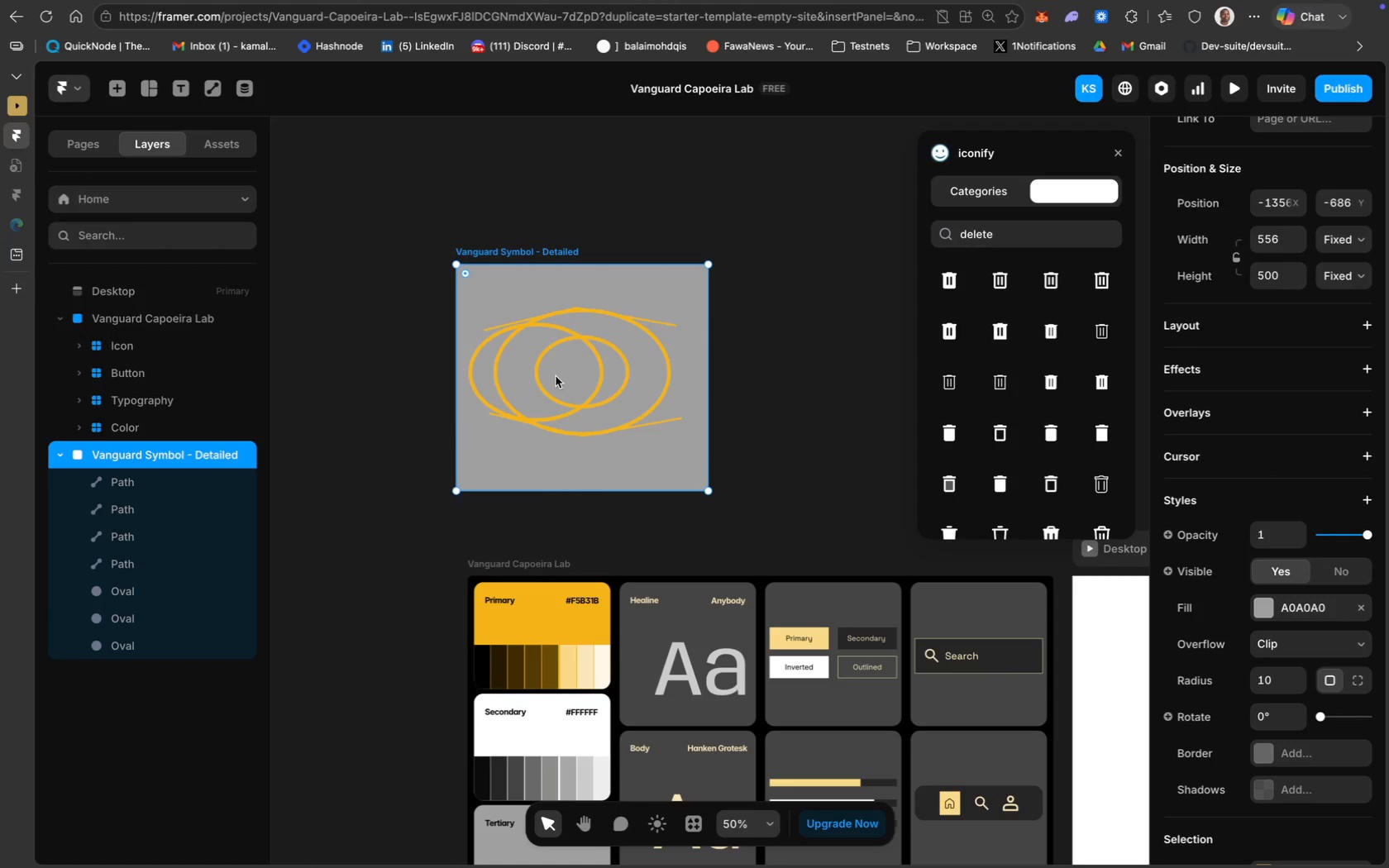 
key(Shift+Enter)
 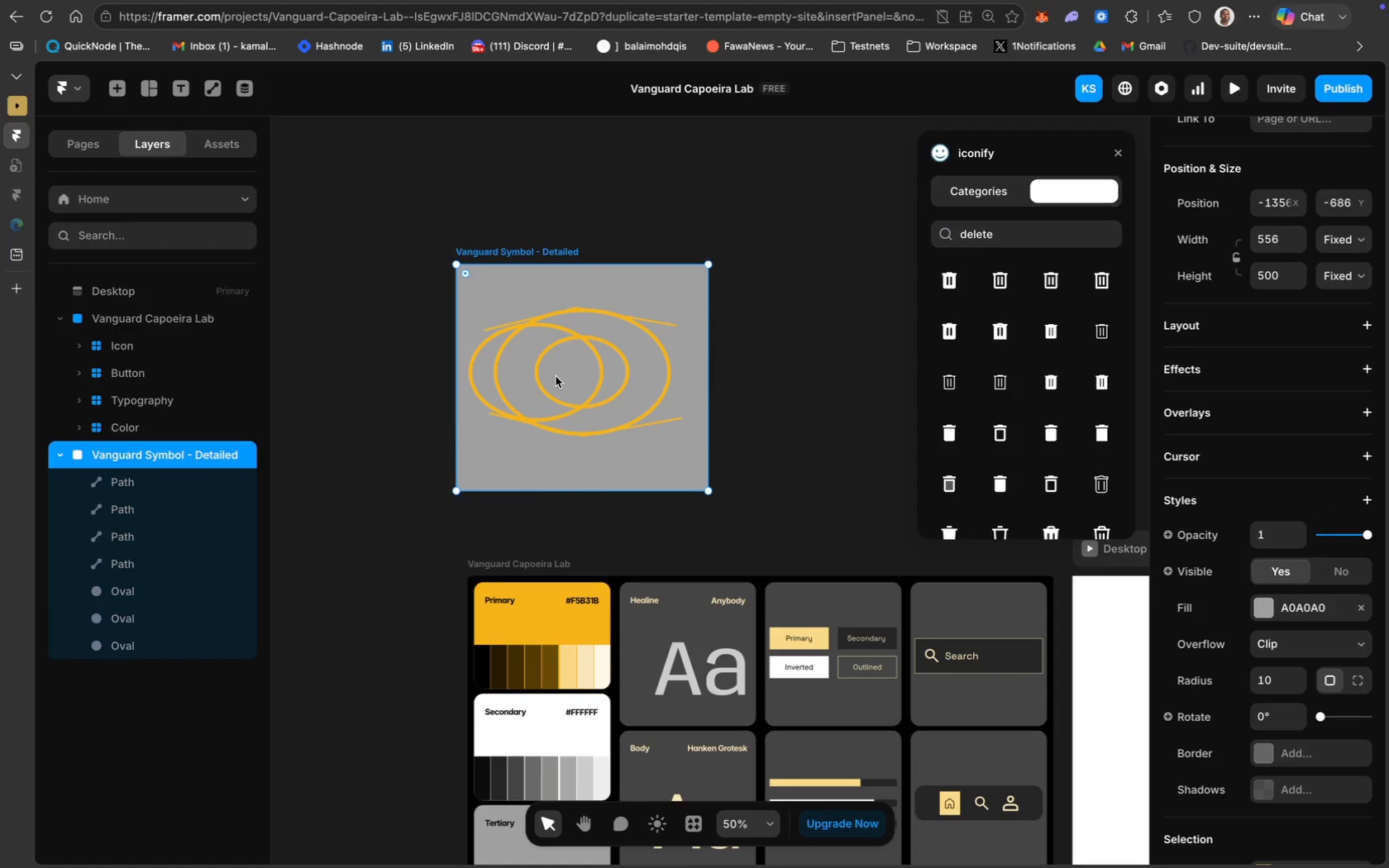 
hold_key(key=Enter, duration=0.38)
 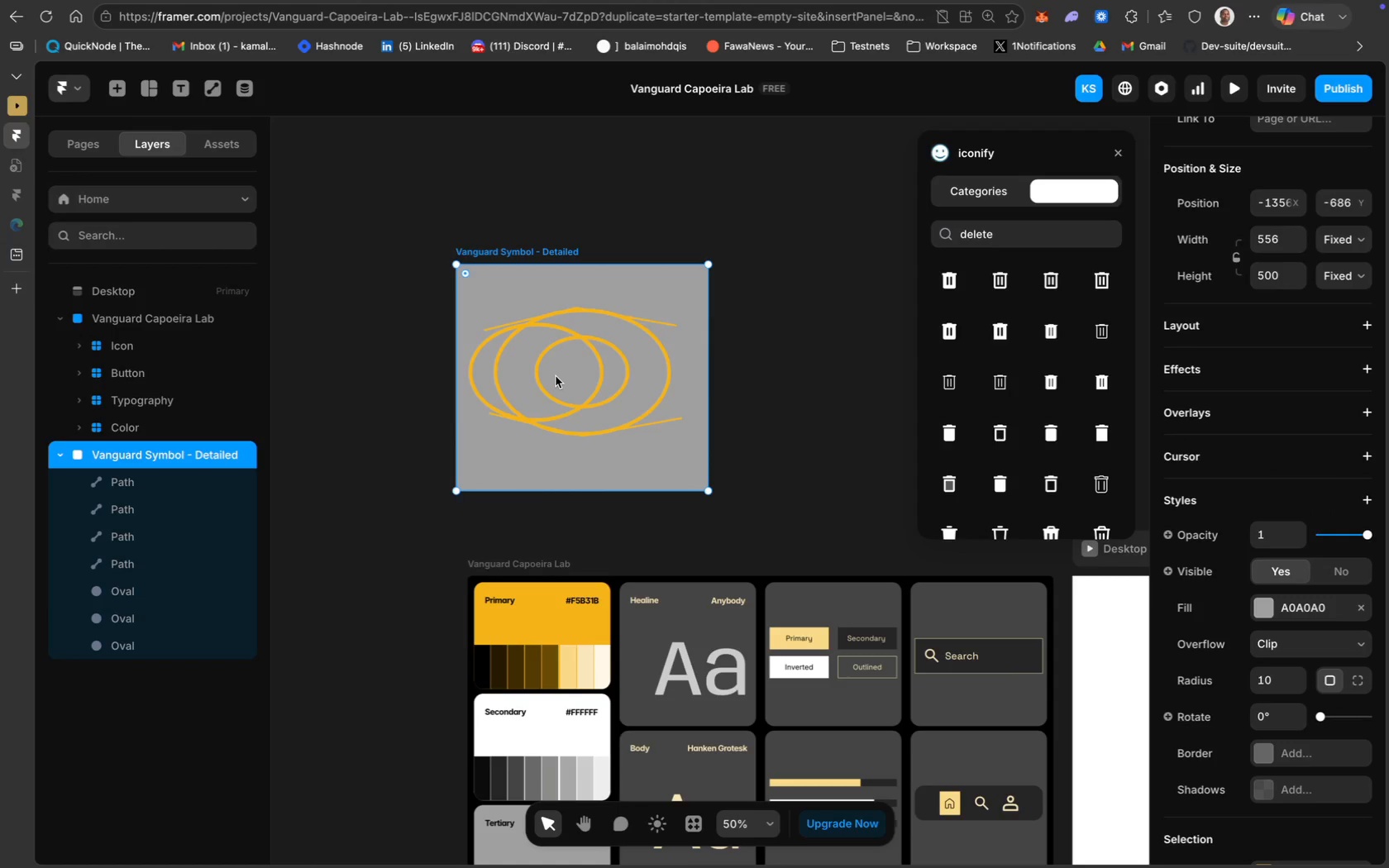 
hold_key(key=Enter, duration=1.26)
 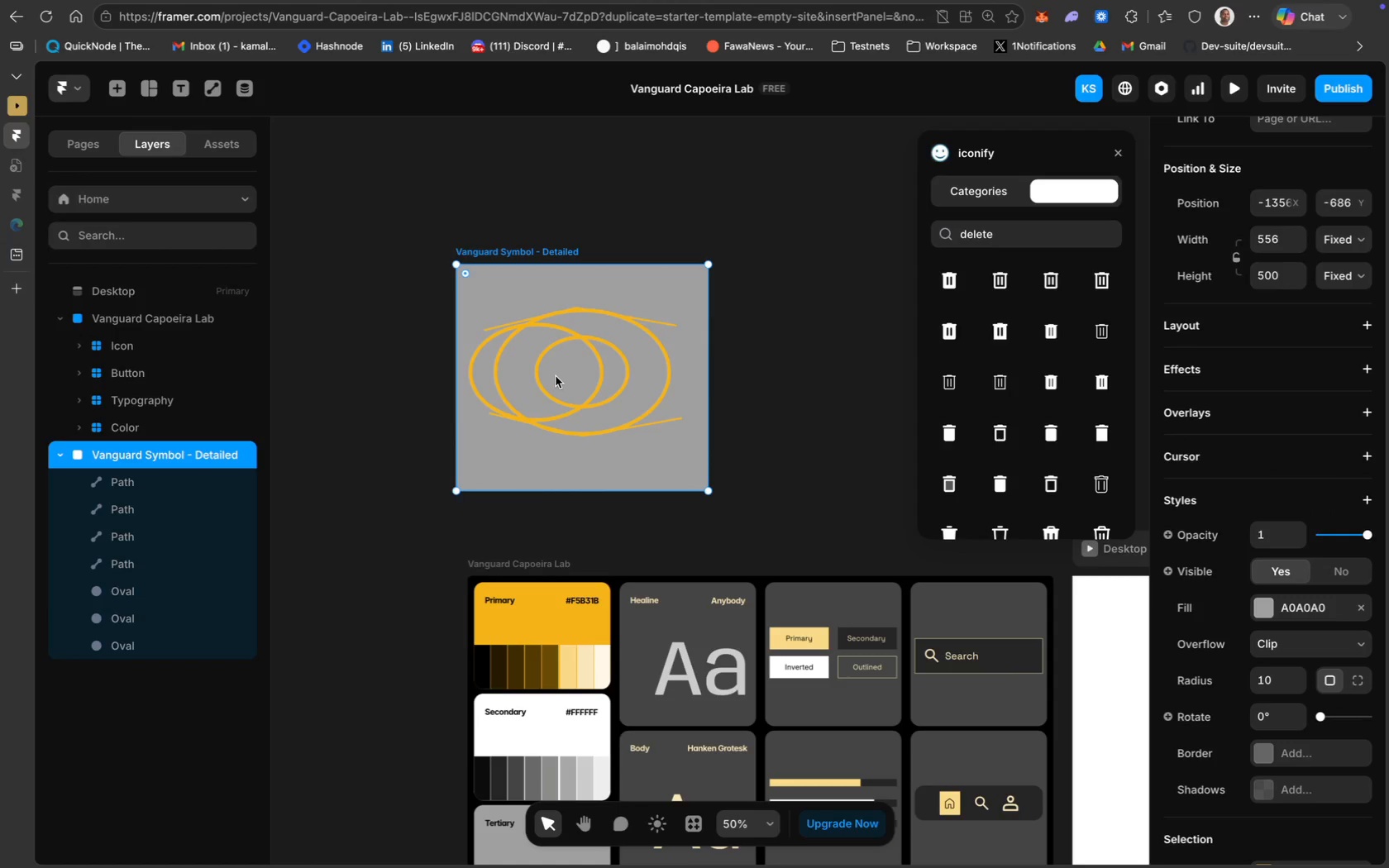 
hold_key(key=Enter, duration=0.39)
 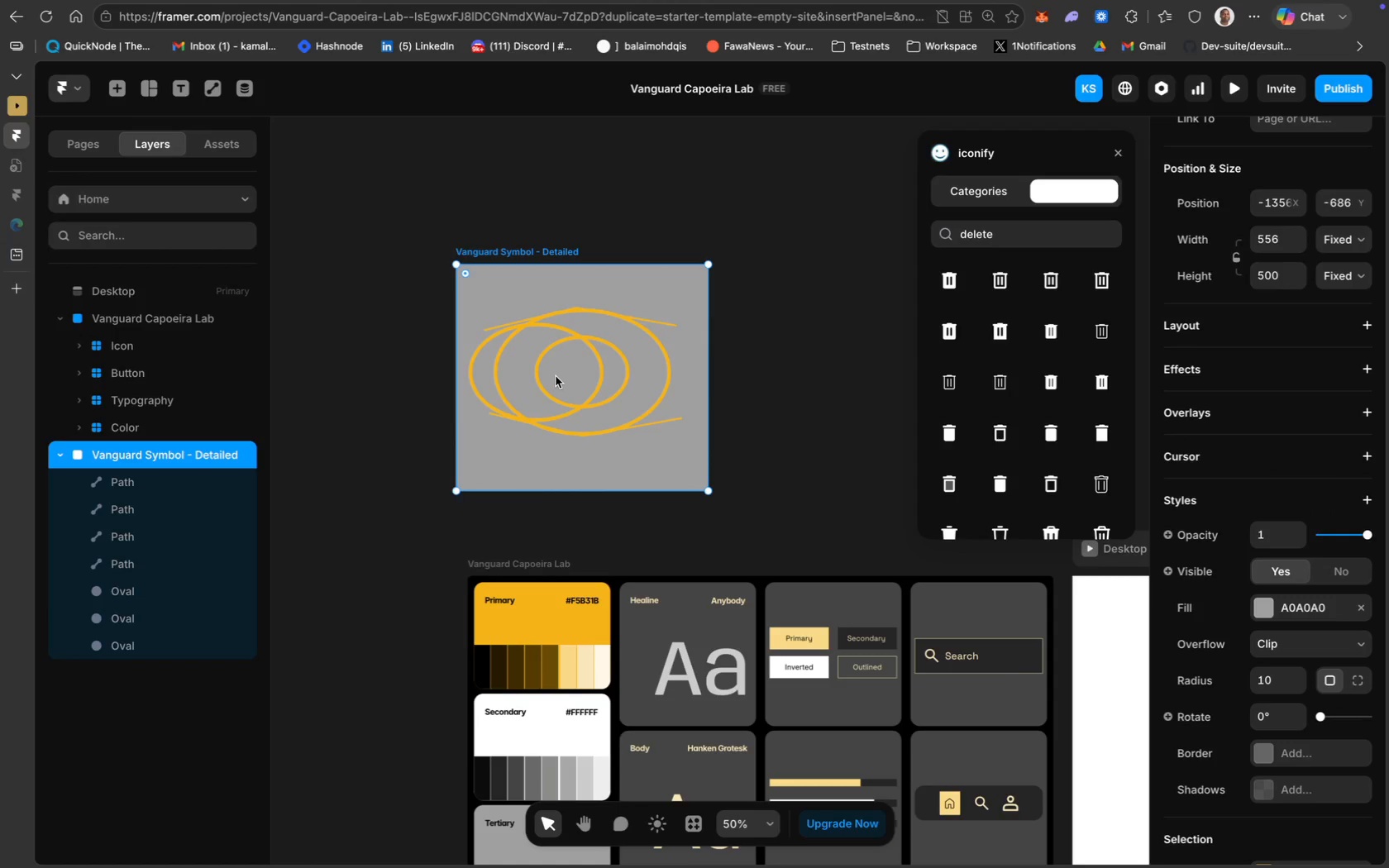 
key(Meta+Shift+Z)
 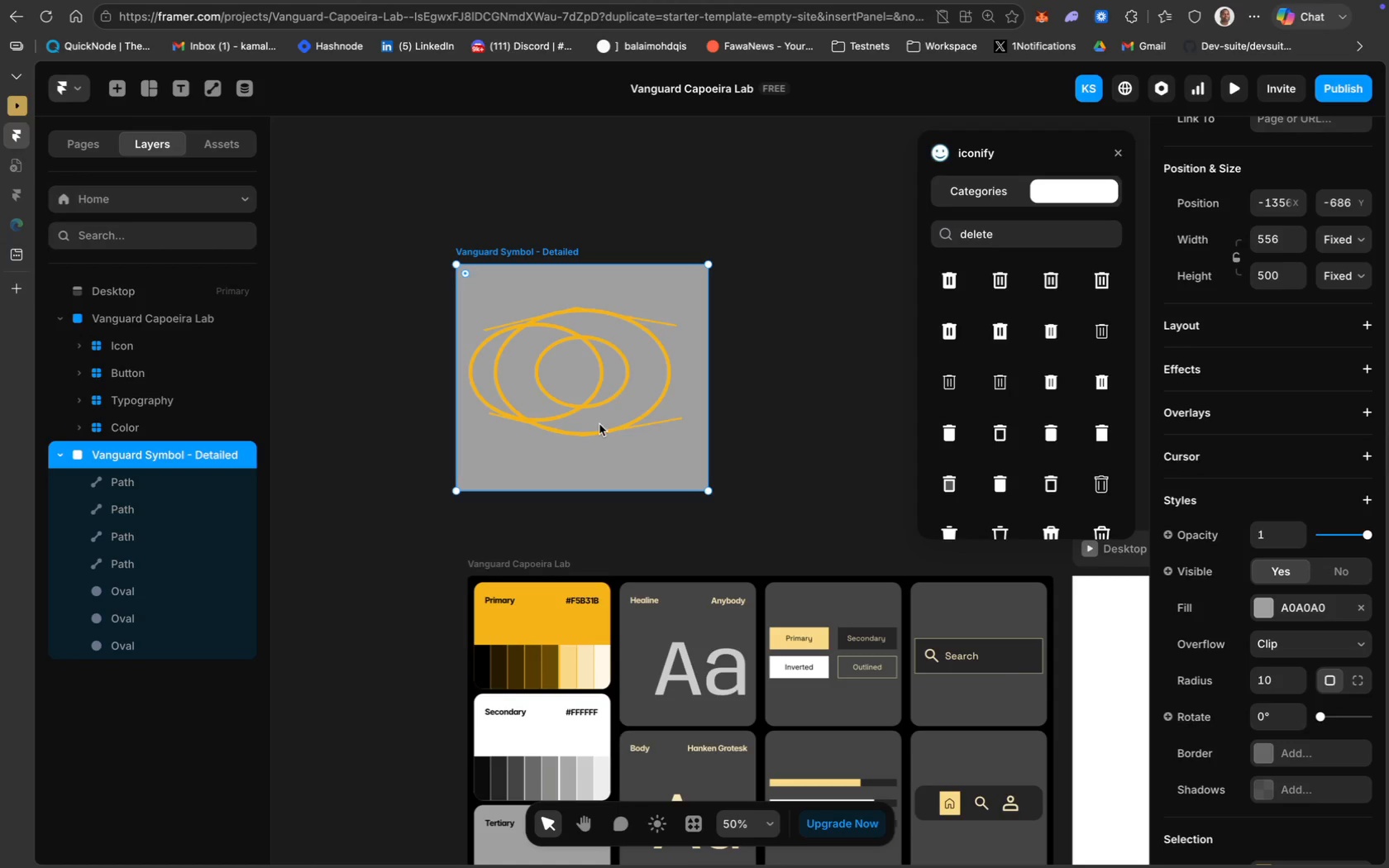 
left_click([808, 432])
 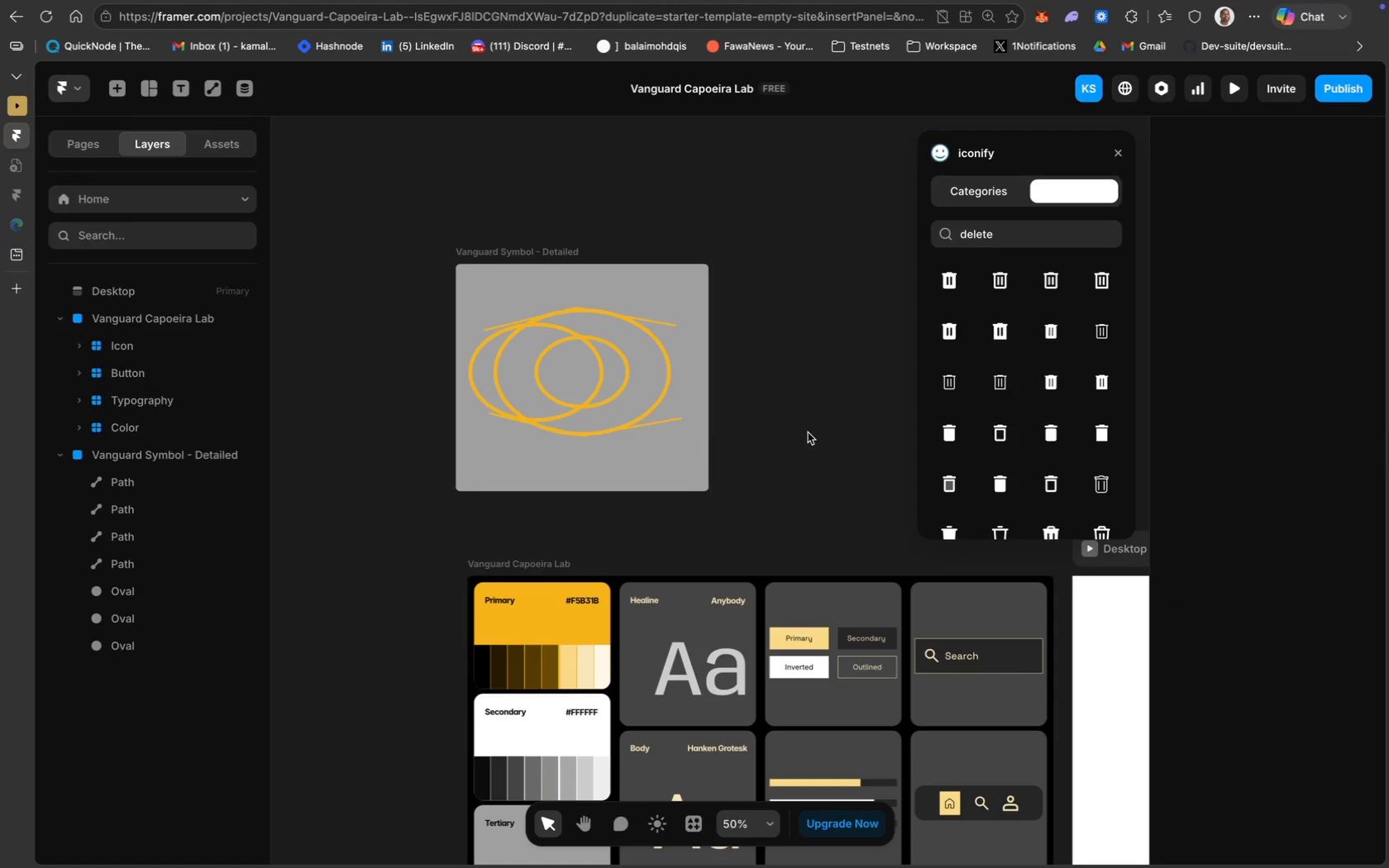 
key(Meta+Z)
 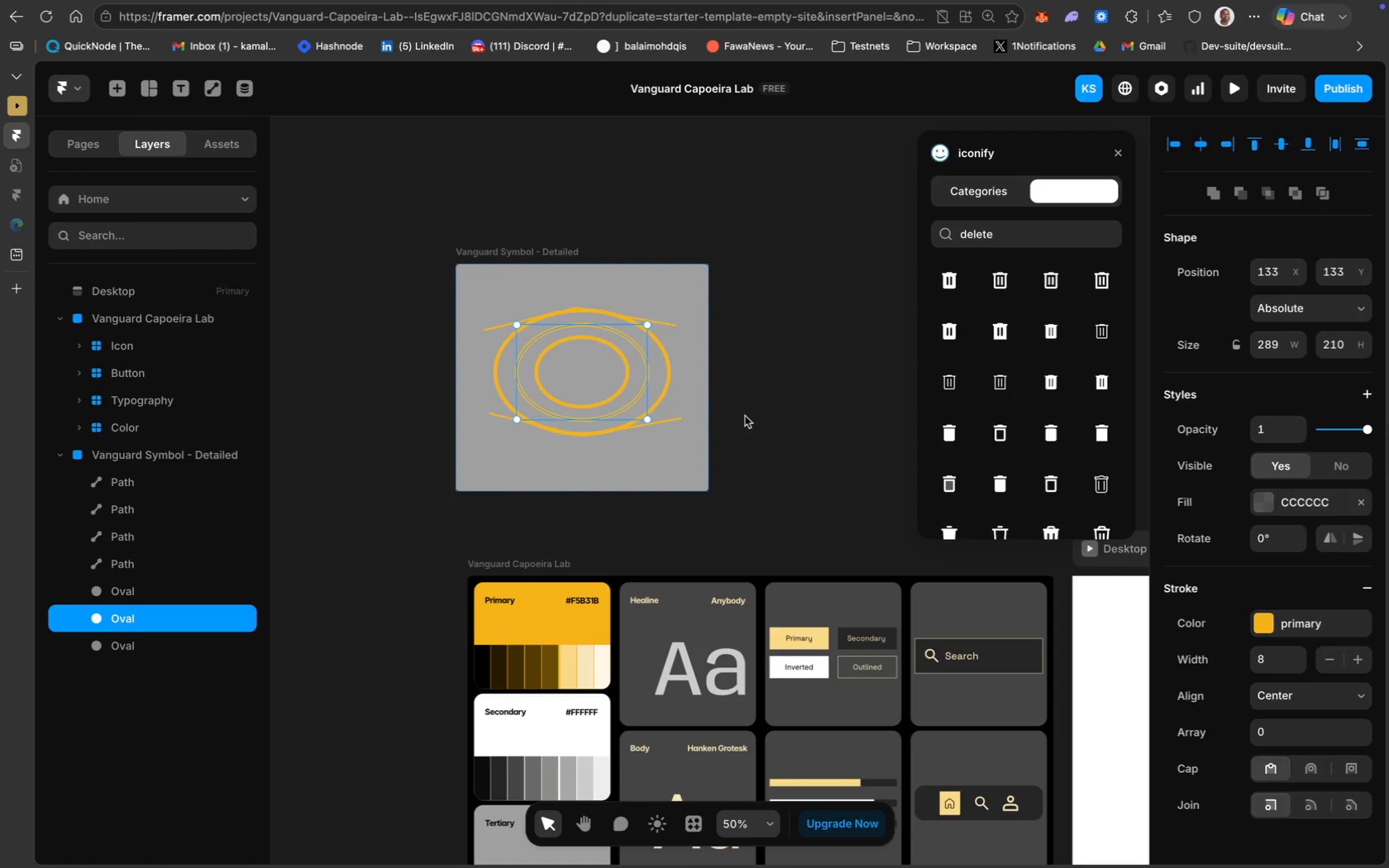 
wait(5.98)
 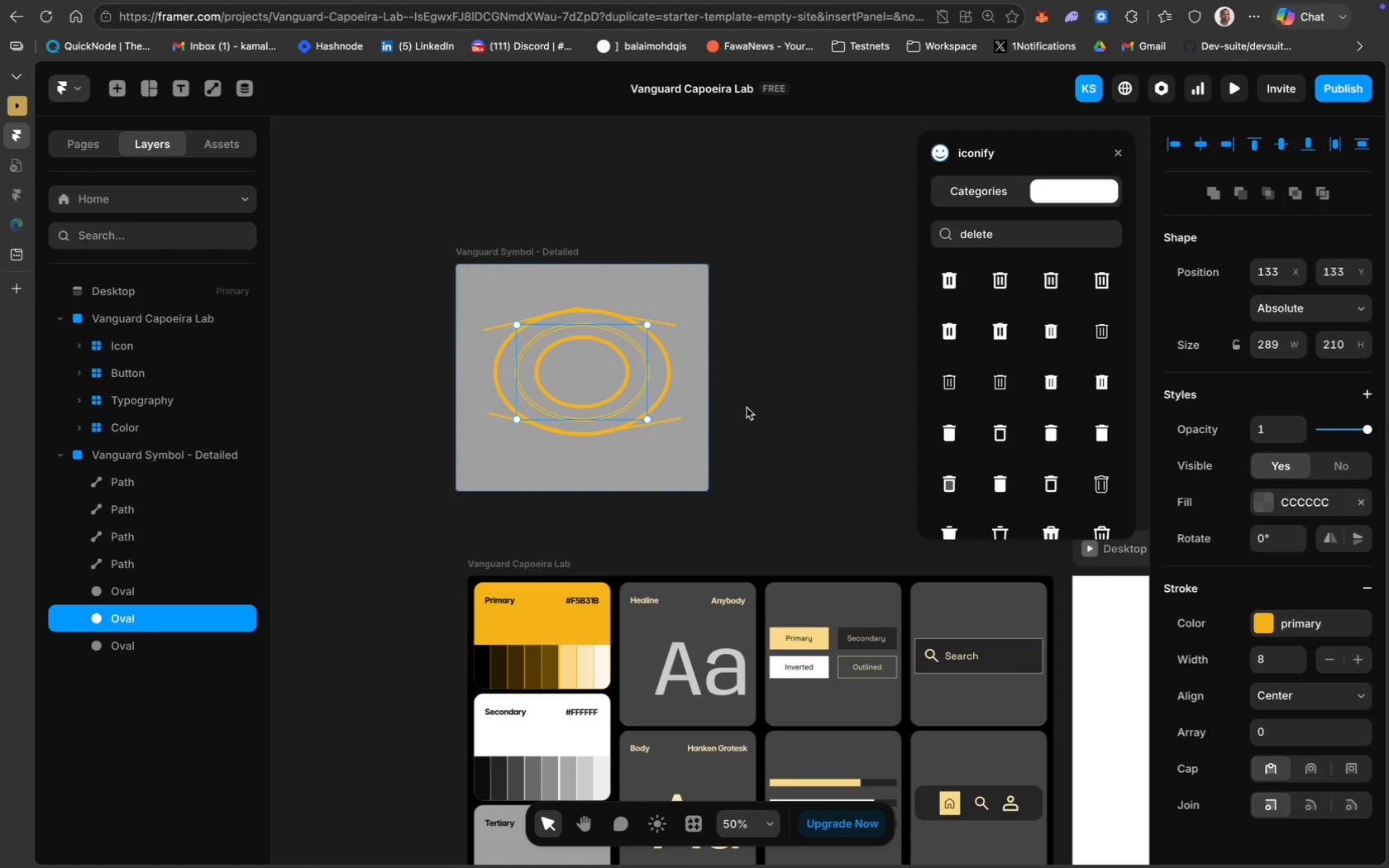 
left_click([788, 441])
 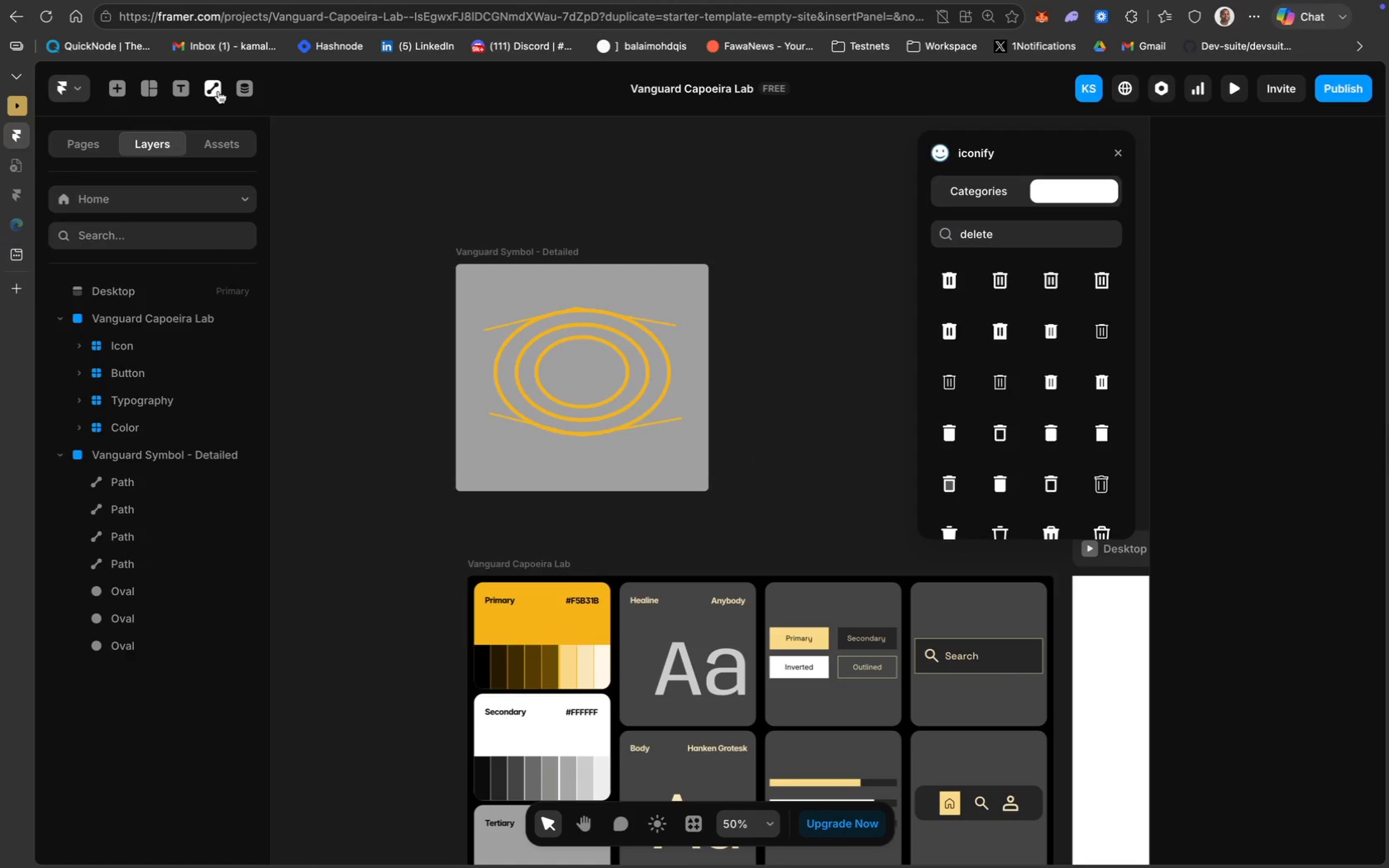 
wait(7.23)
 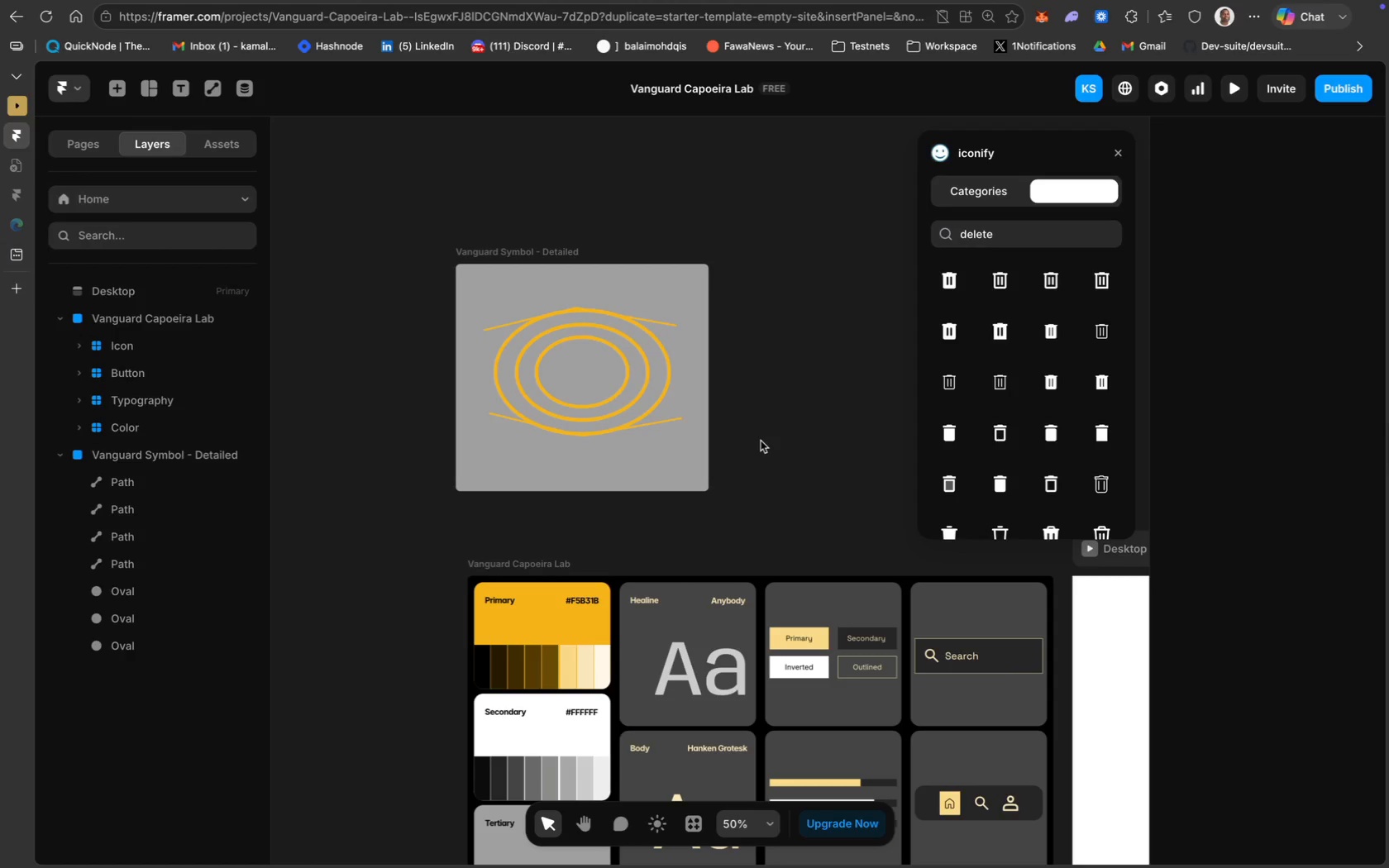 
left_click([220, 90])
 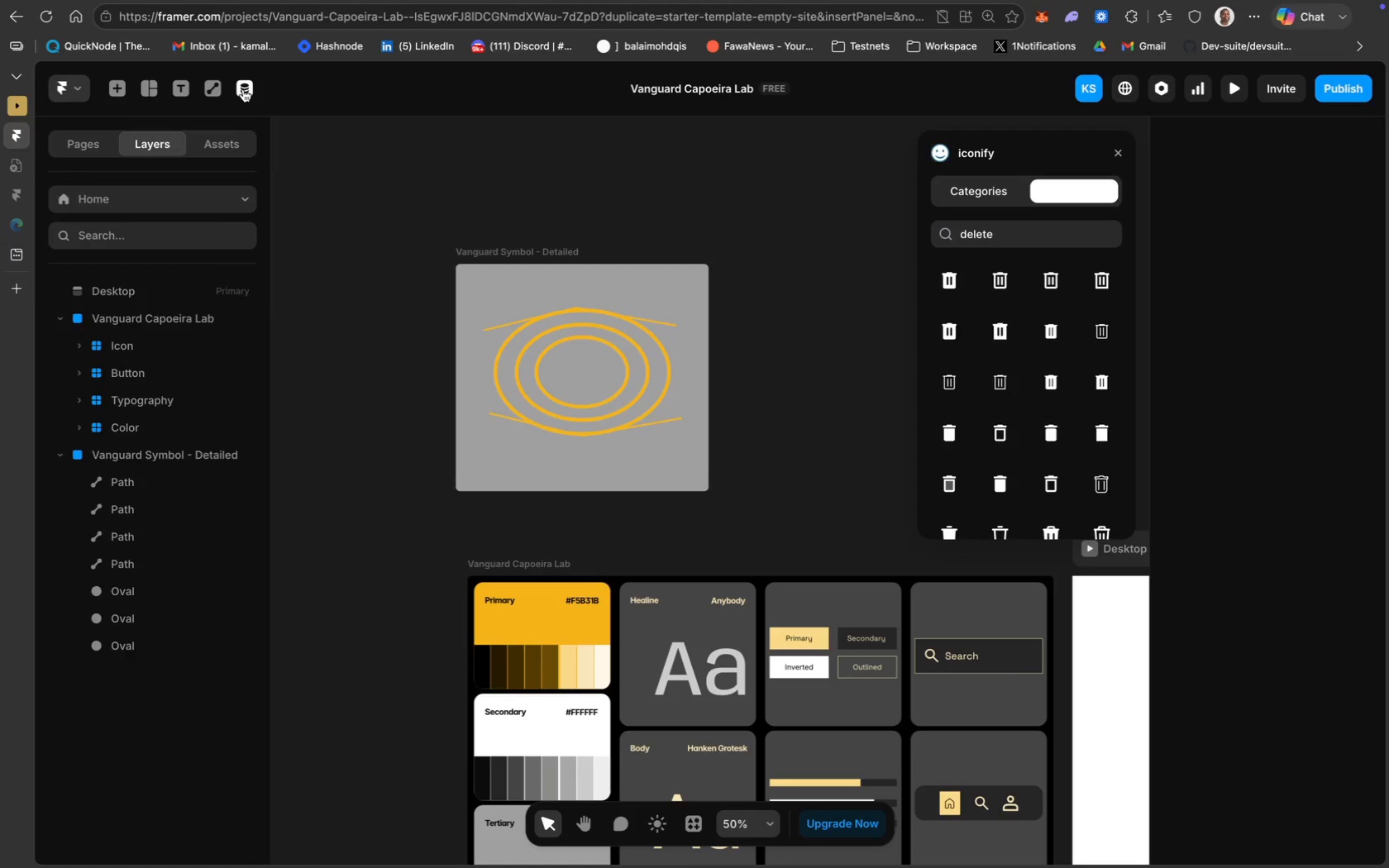 
left_click([245, 88])
 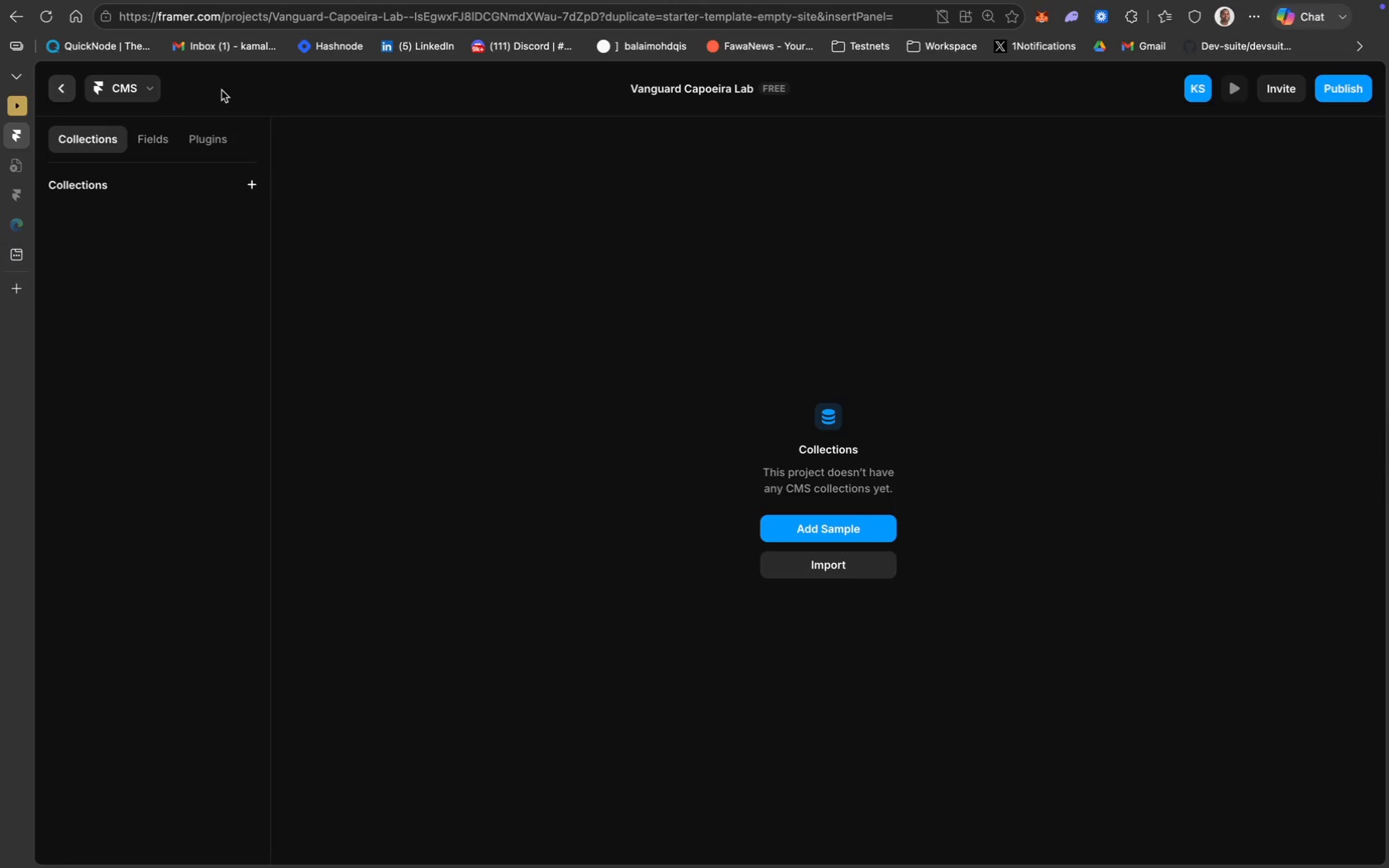 
left_click([221, 91])
 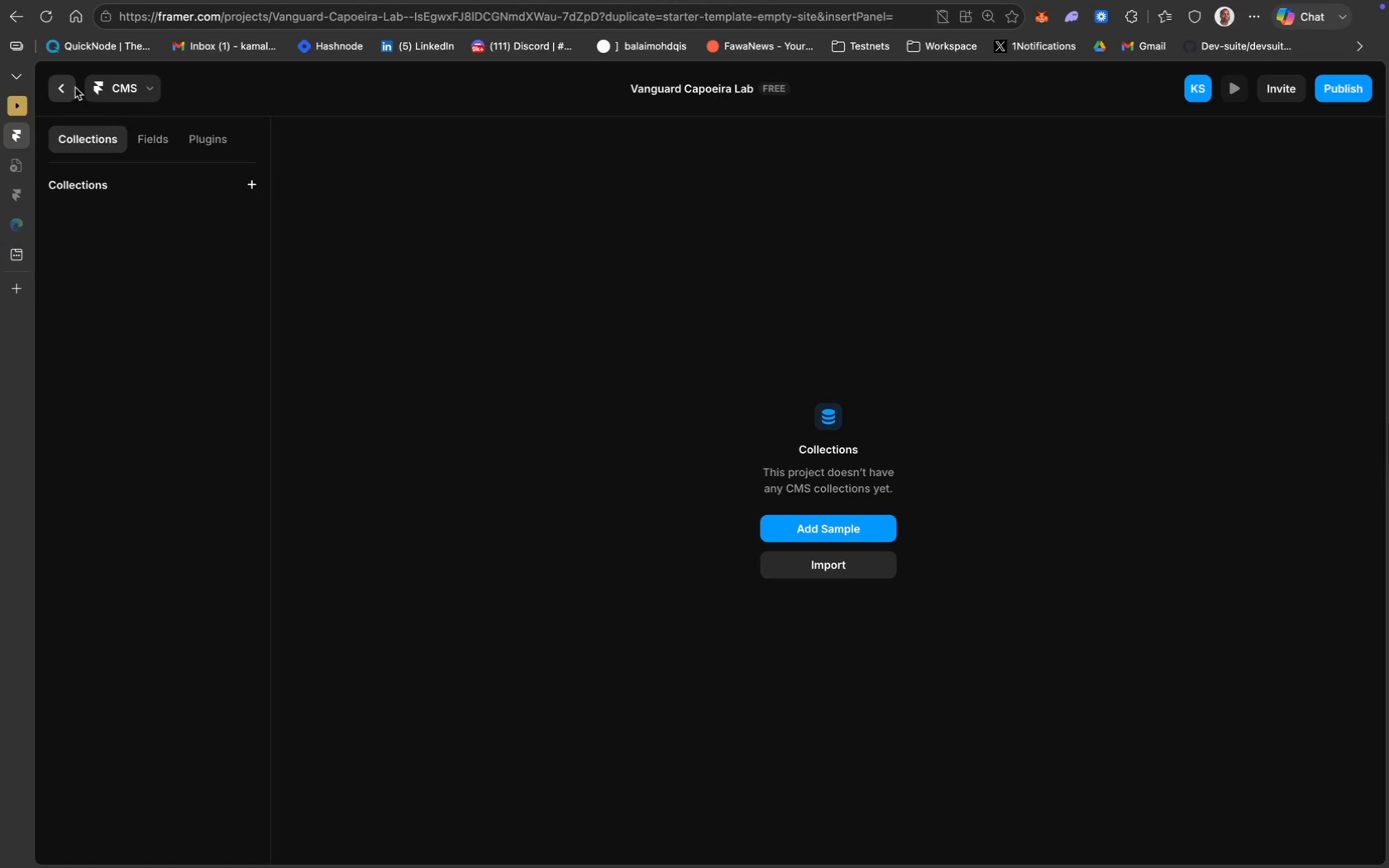 
left_click([63, 86])
 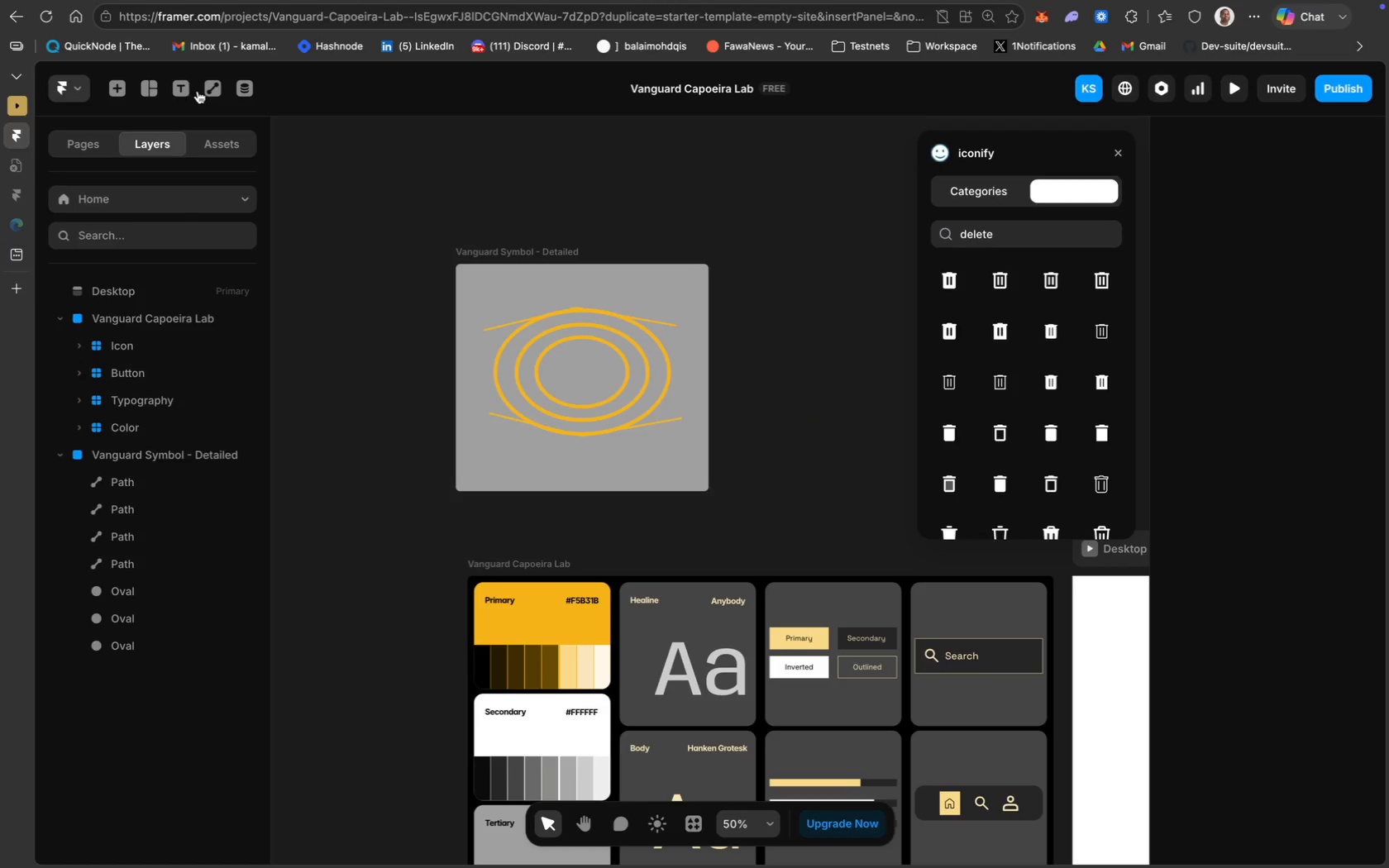 
left_click([208, 92])
 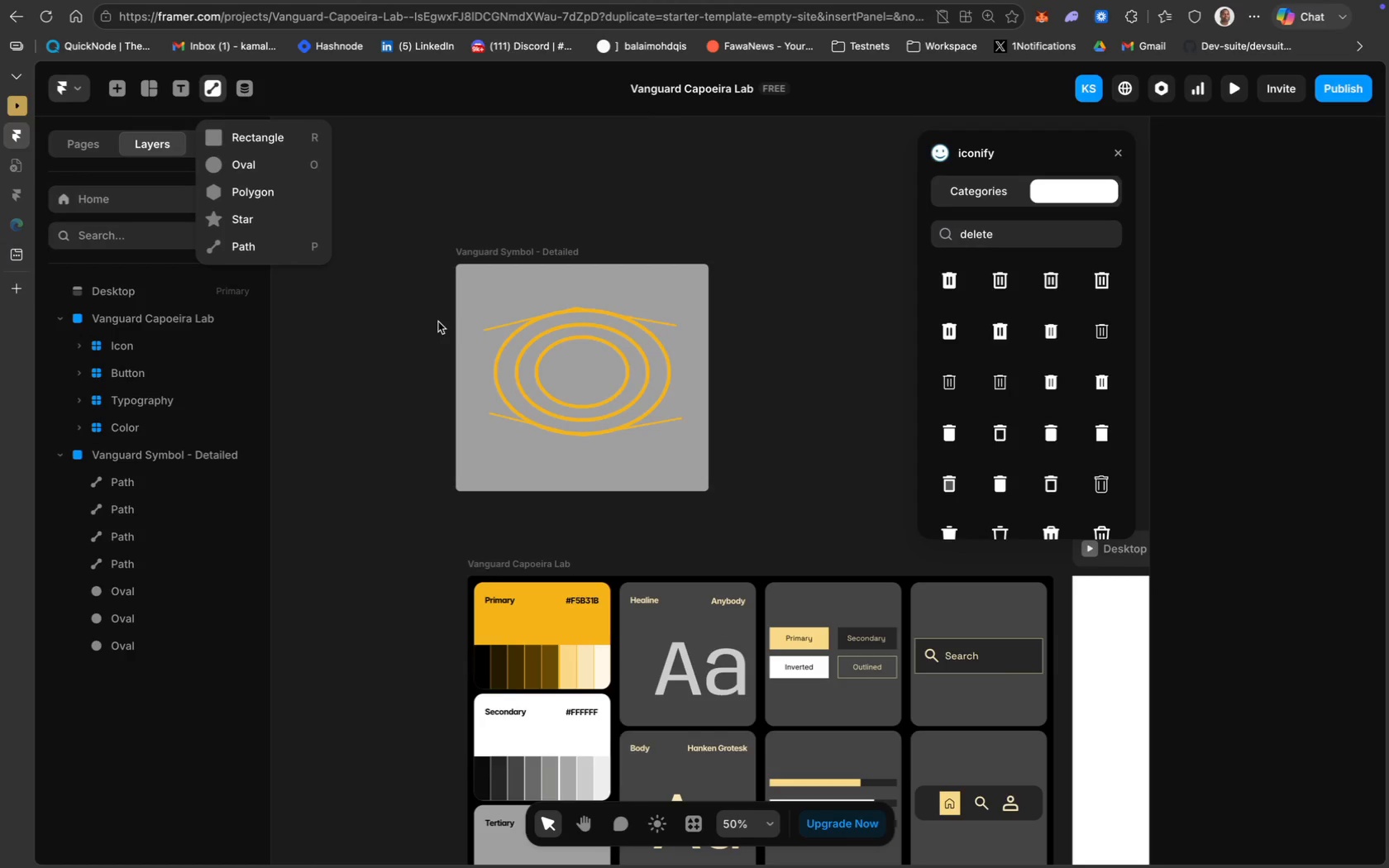 
wait(14.33)
 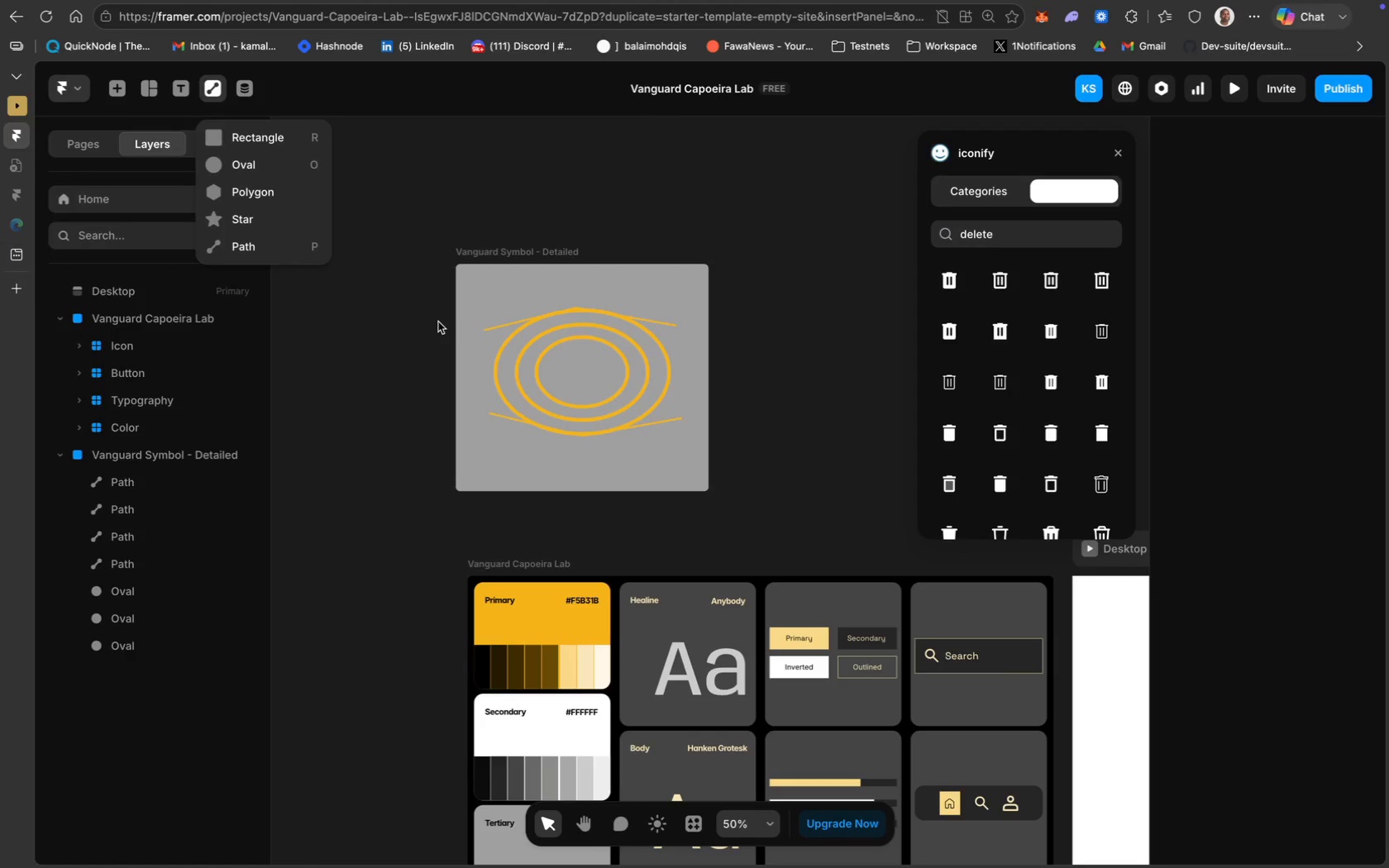 
left_click([568, 310])
 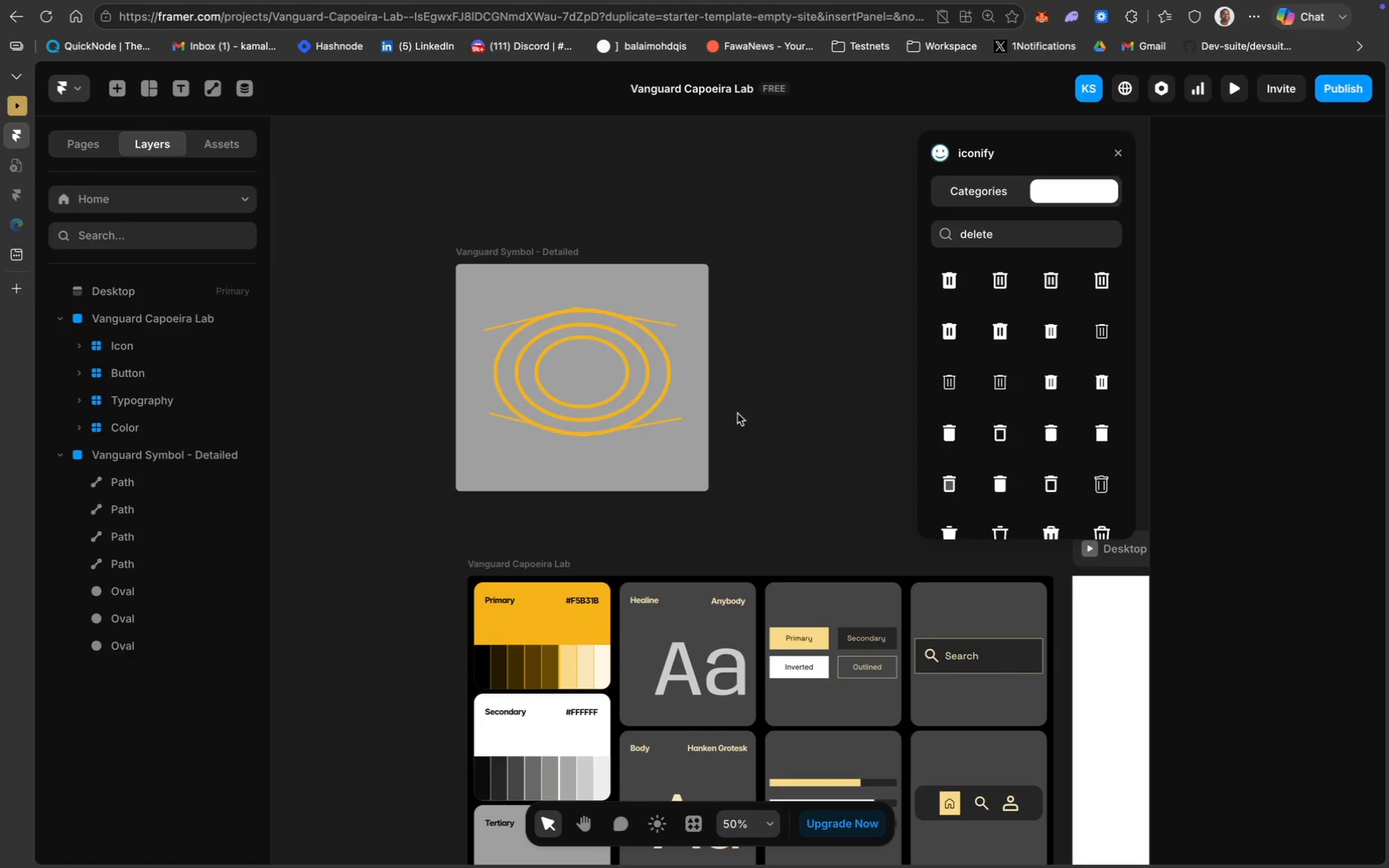 
left_click([752, 422])
 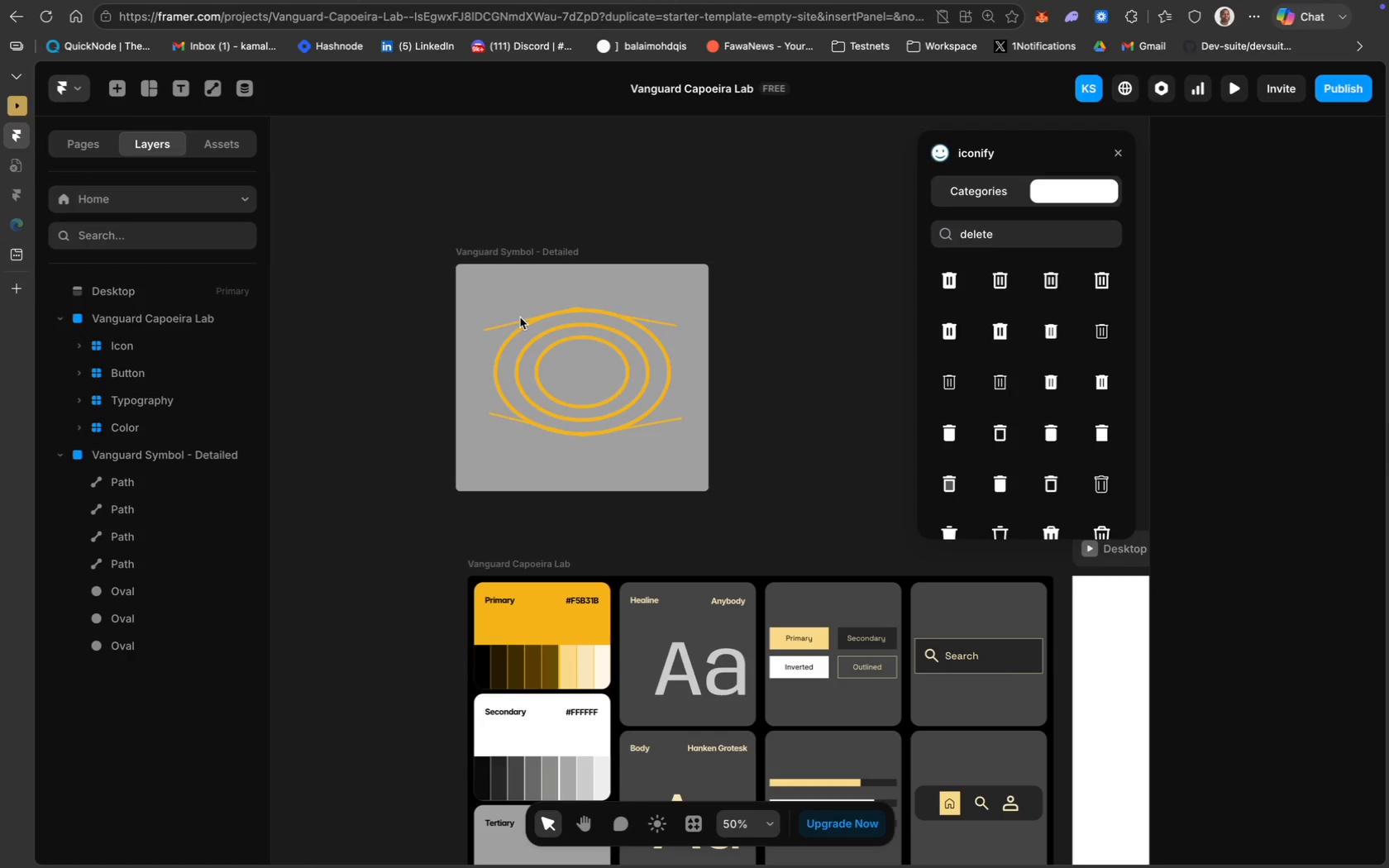 
key(ArrowRight)
 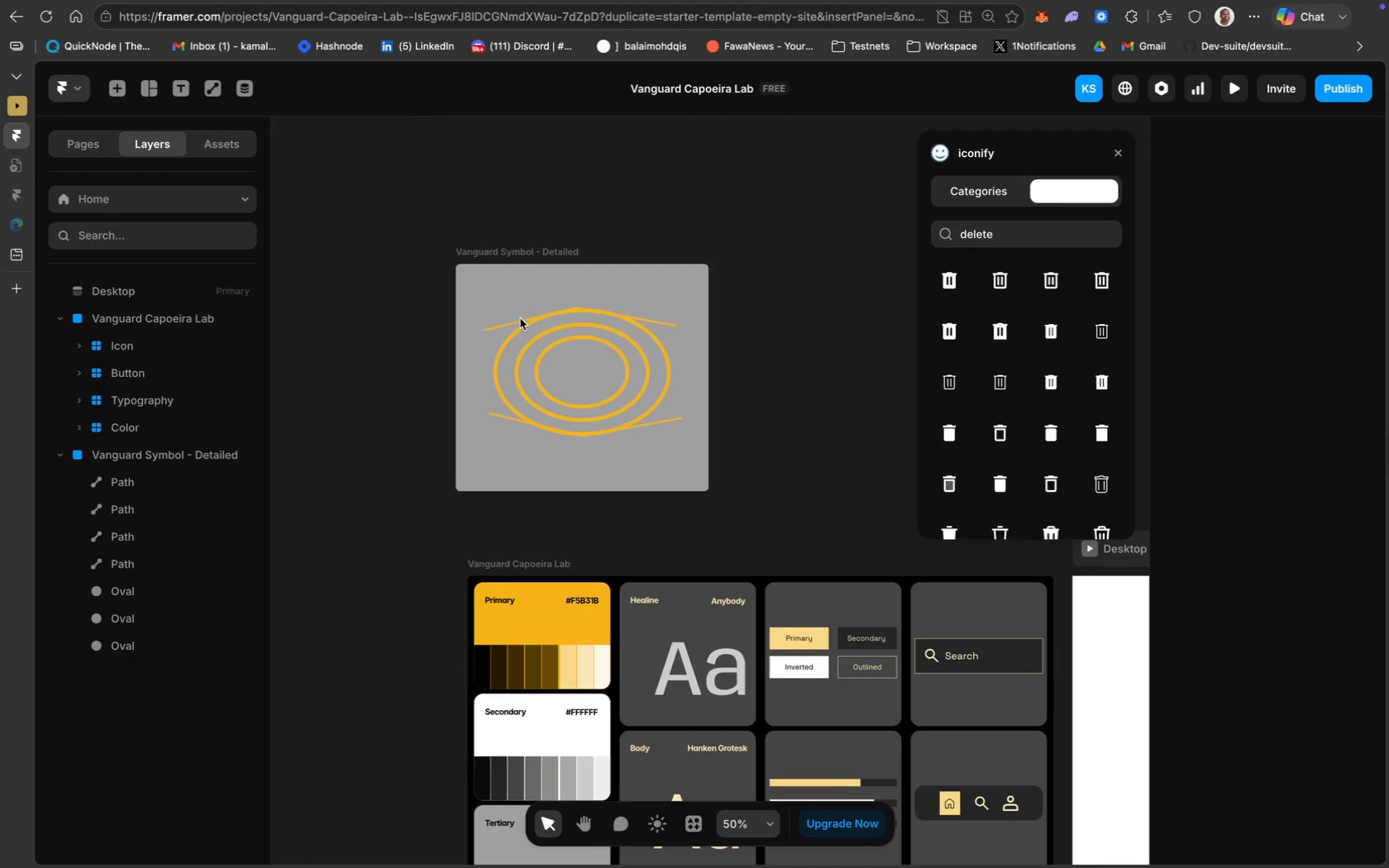 
key(ArrowRight)
 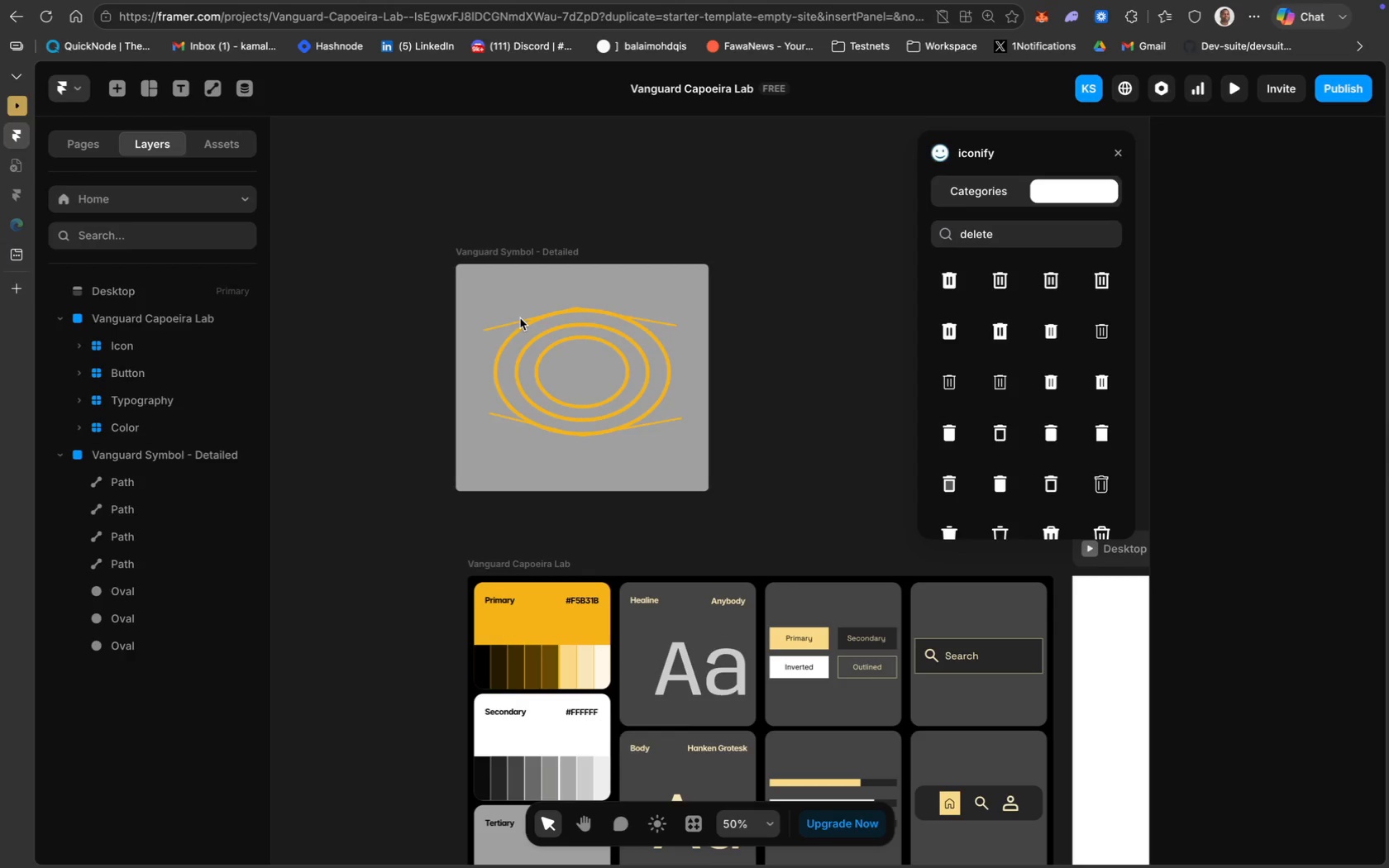 
key(ArrowDown)
 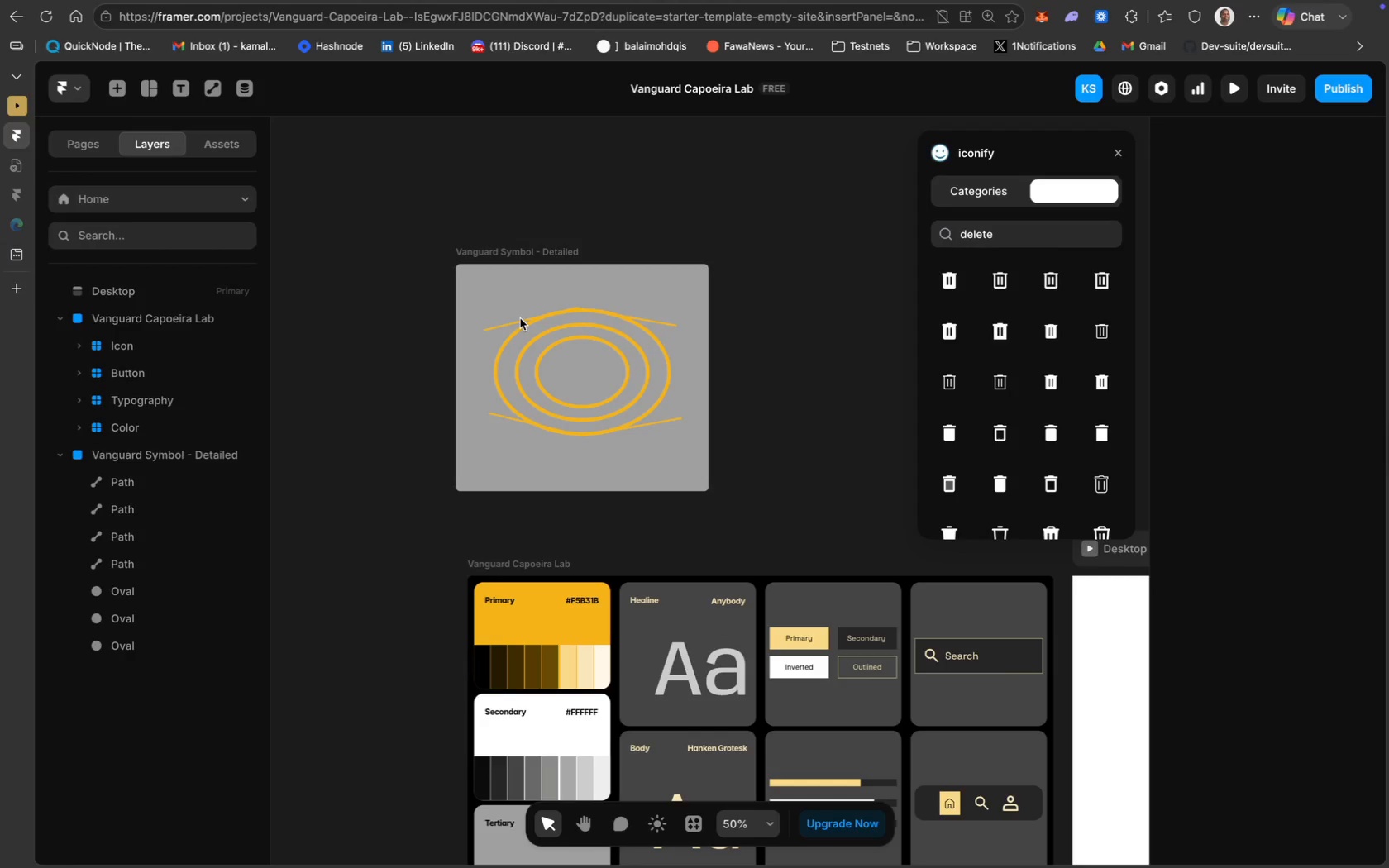 
key(ArrowDown)
 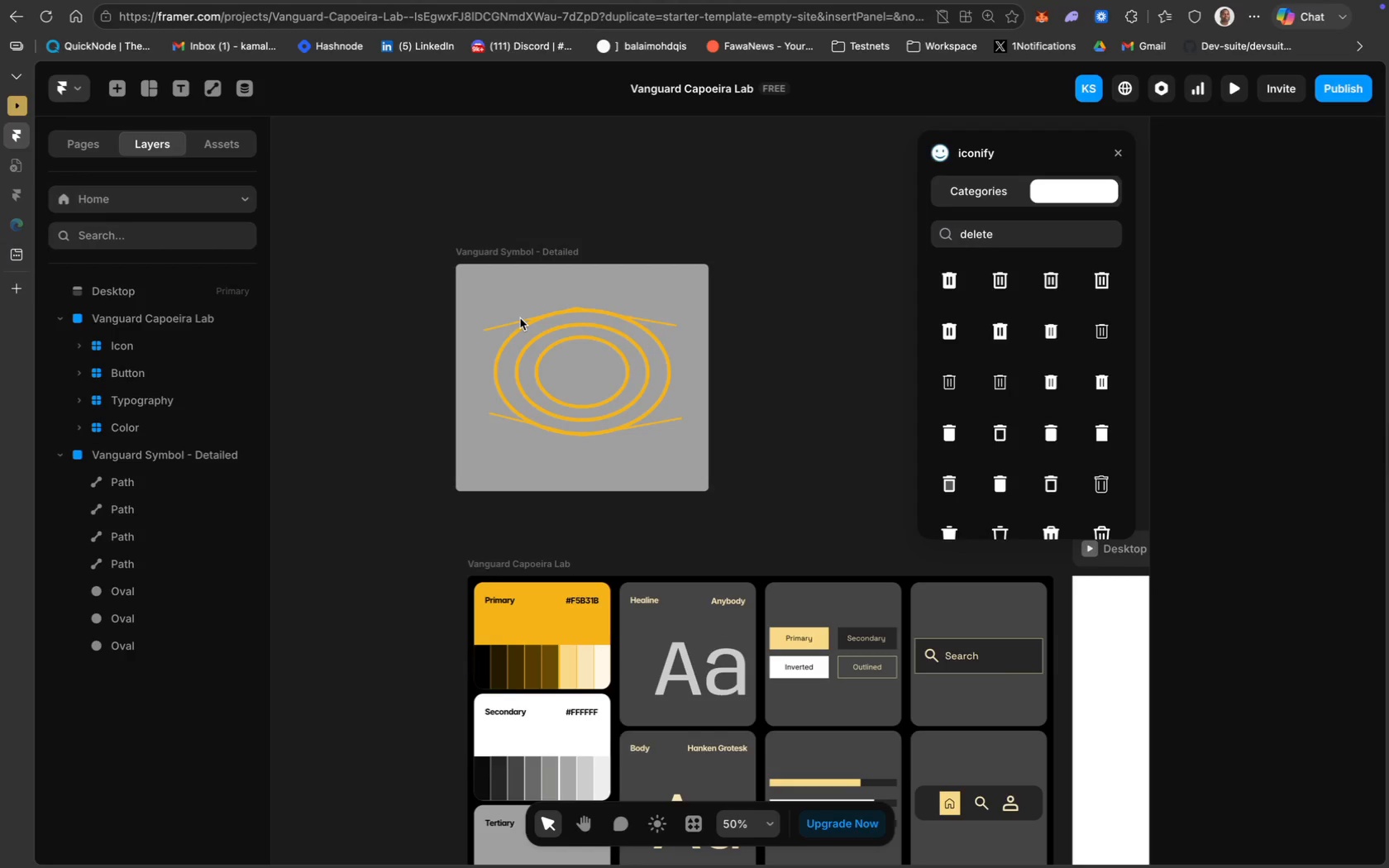 
key(ArrowDown)
 